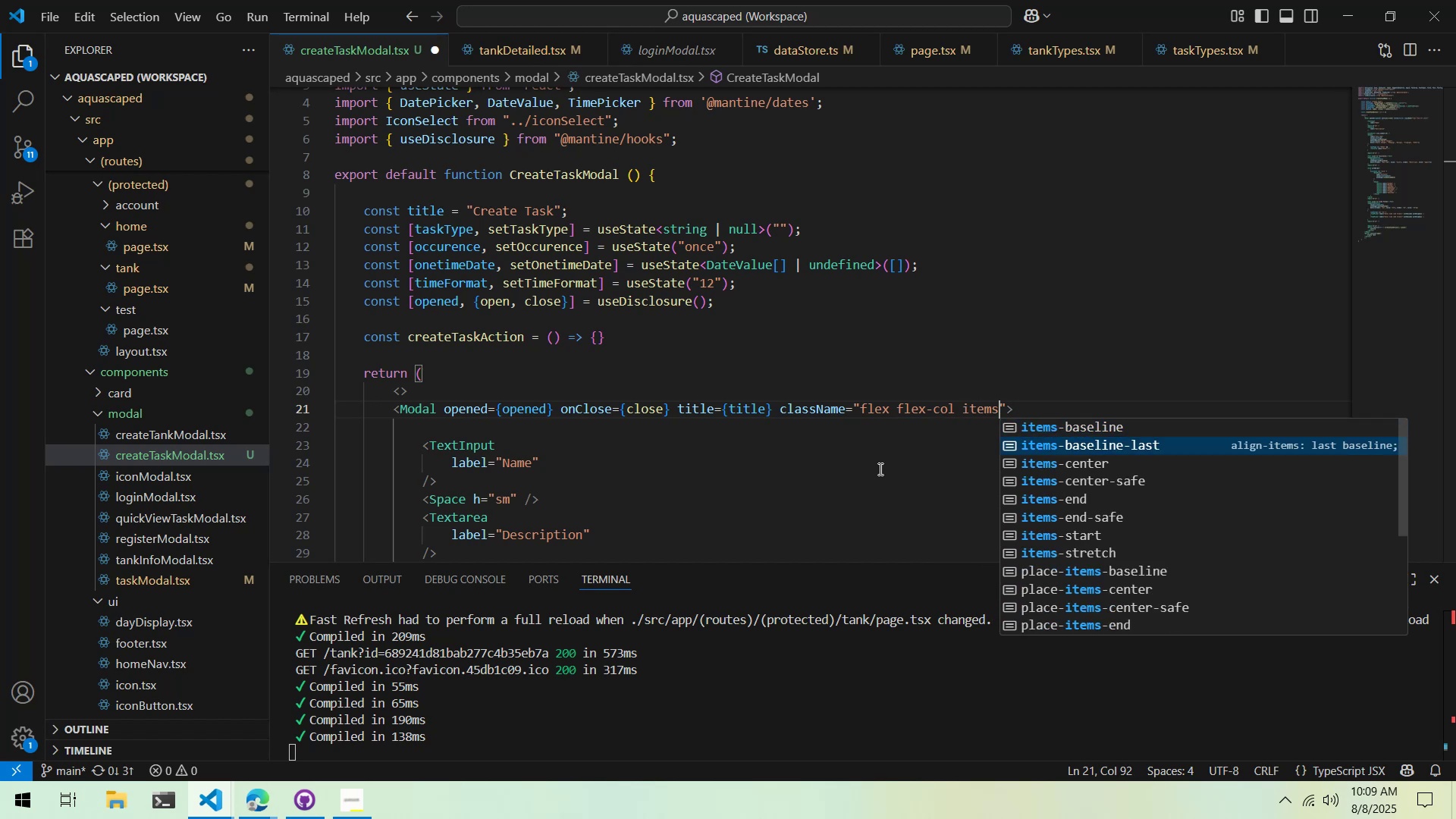 
key(ArrowDown)
 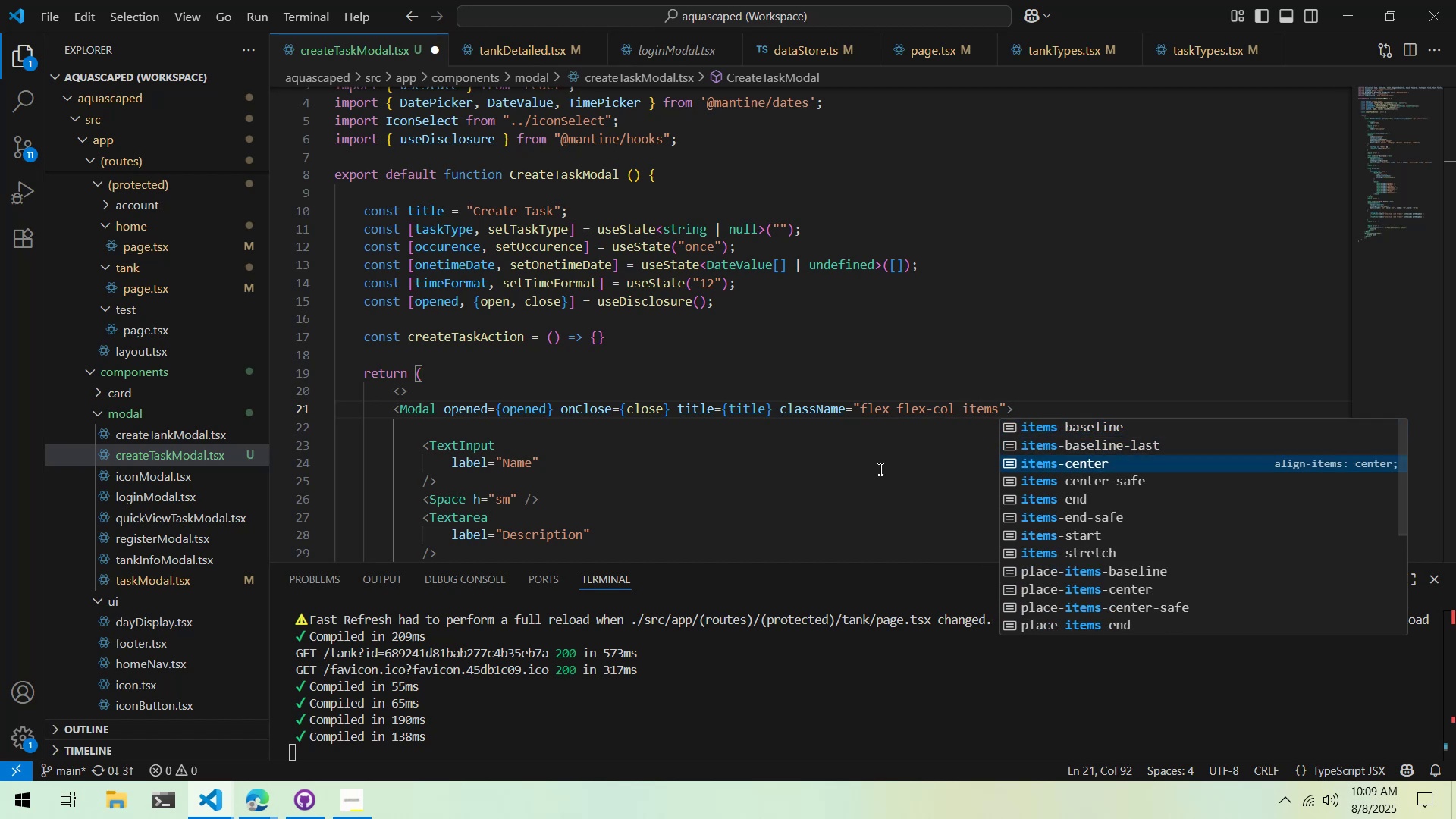 
key(Enter)
 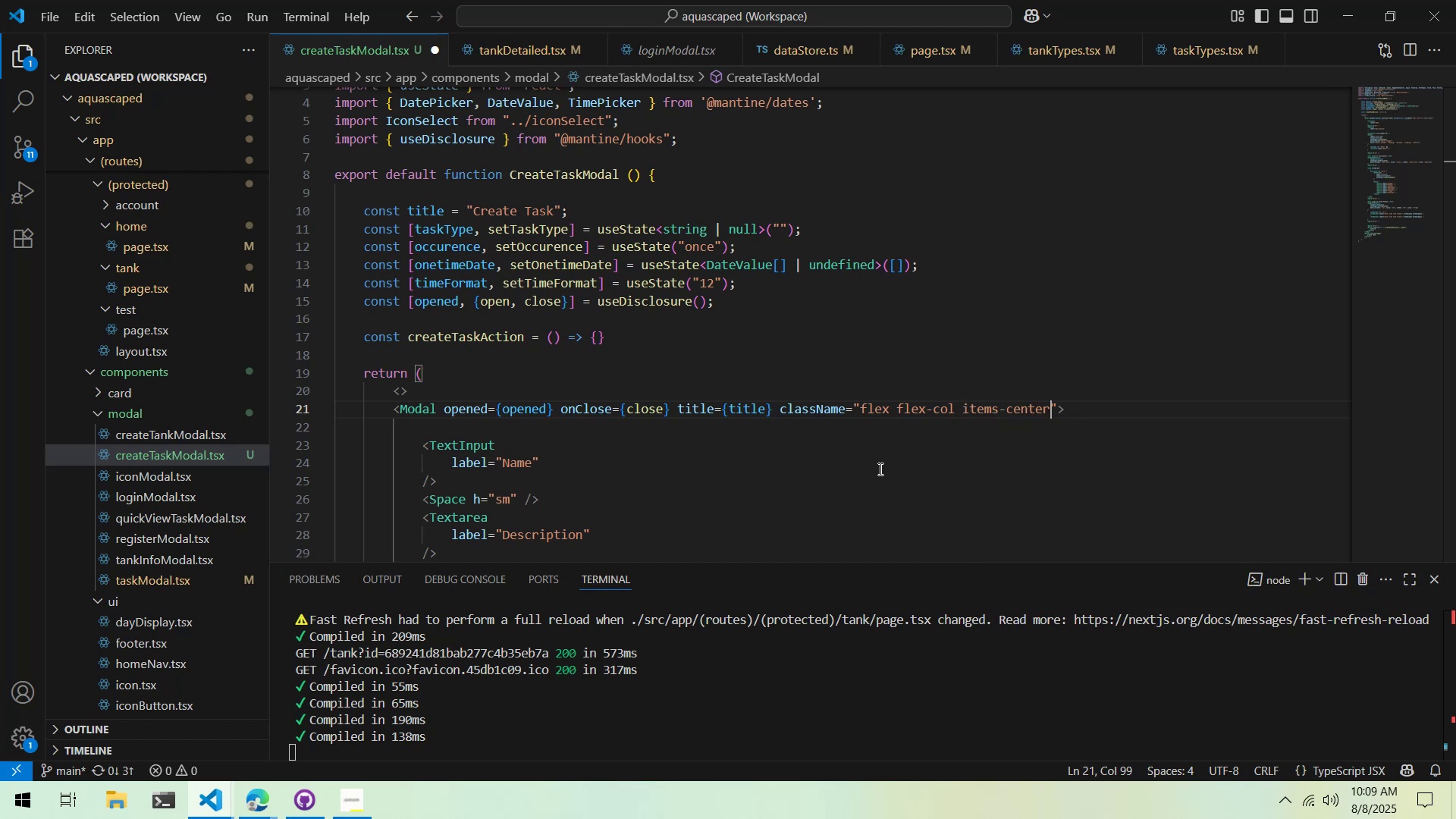 
key(Control+ControlLeft)
 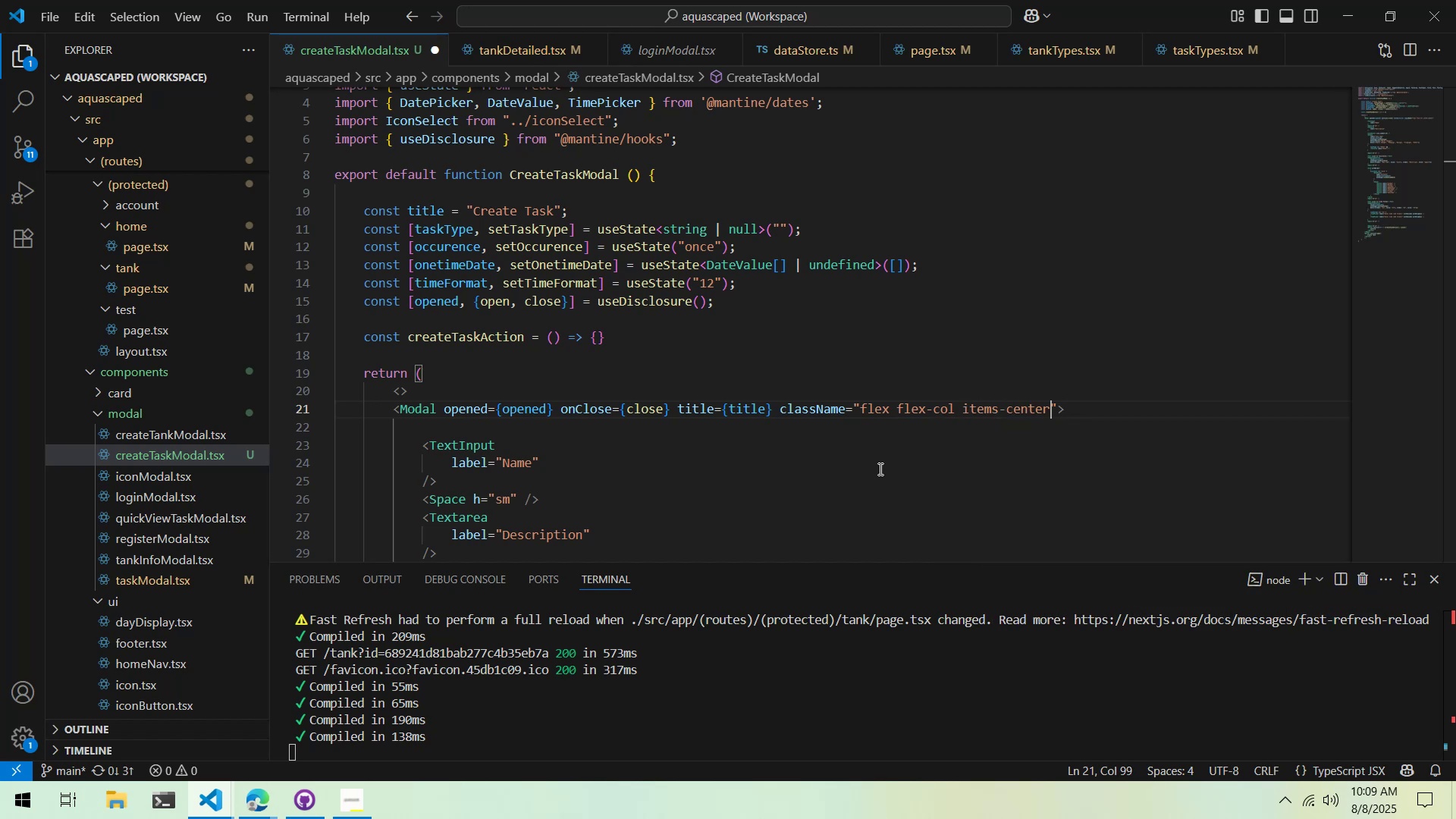 
key(Control+S)
 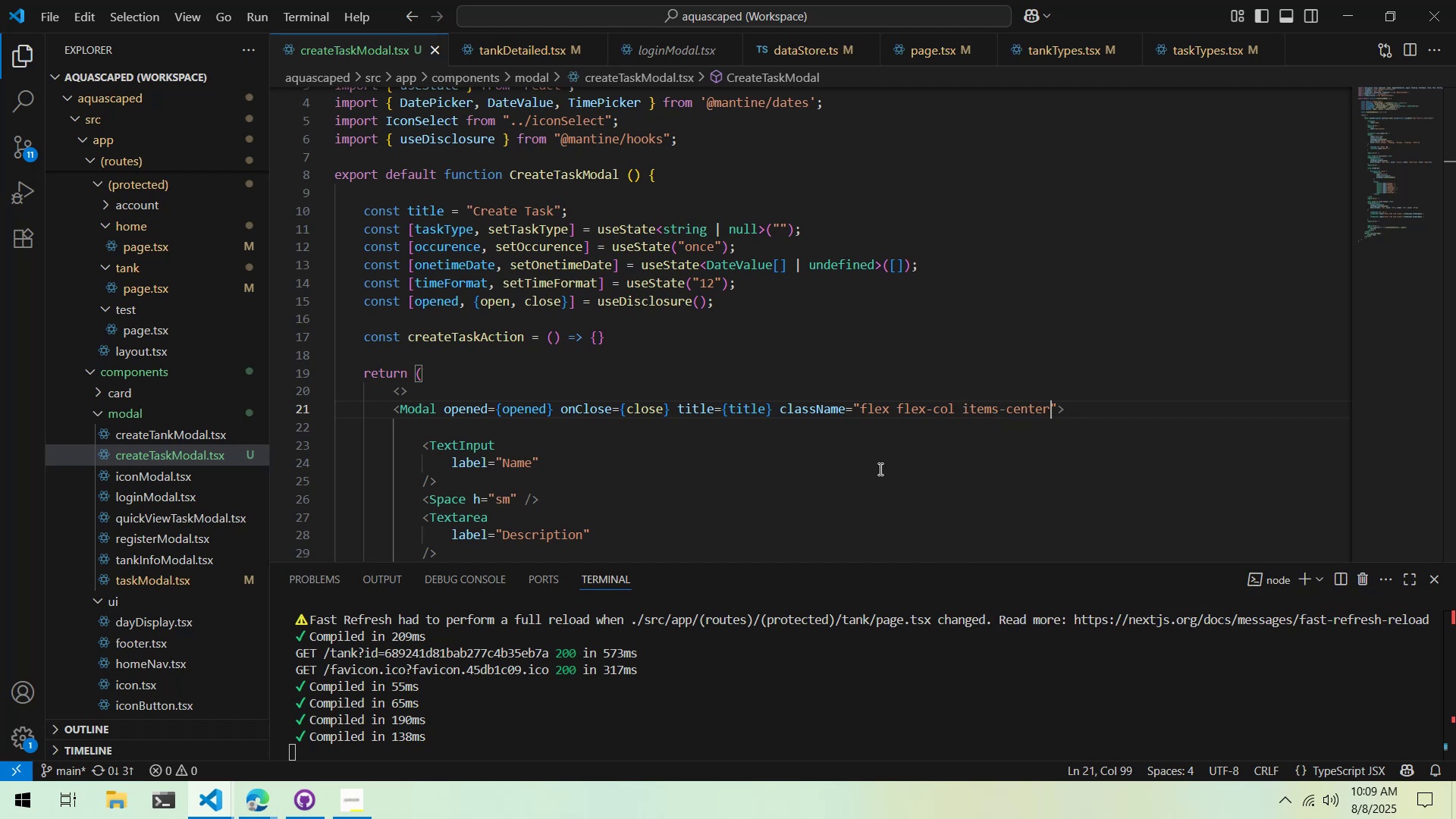 
key(Alt+AltLeft)
 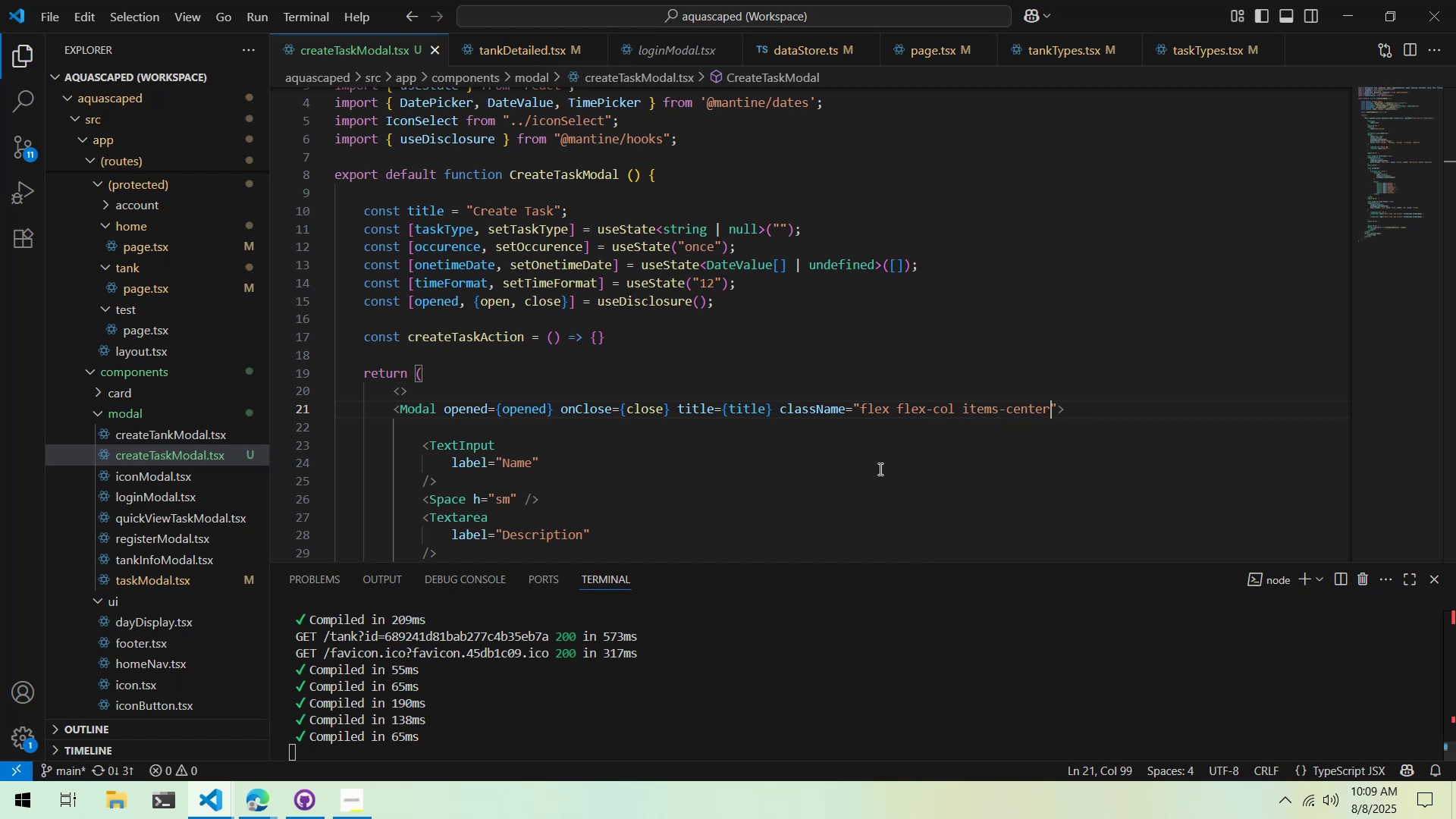 
key(Alt+Tab)
 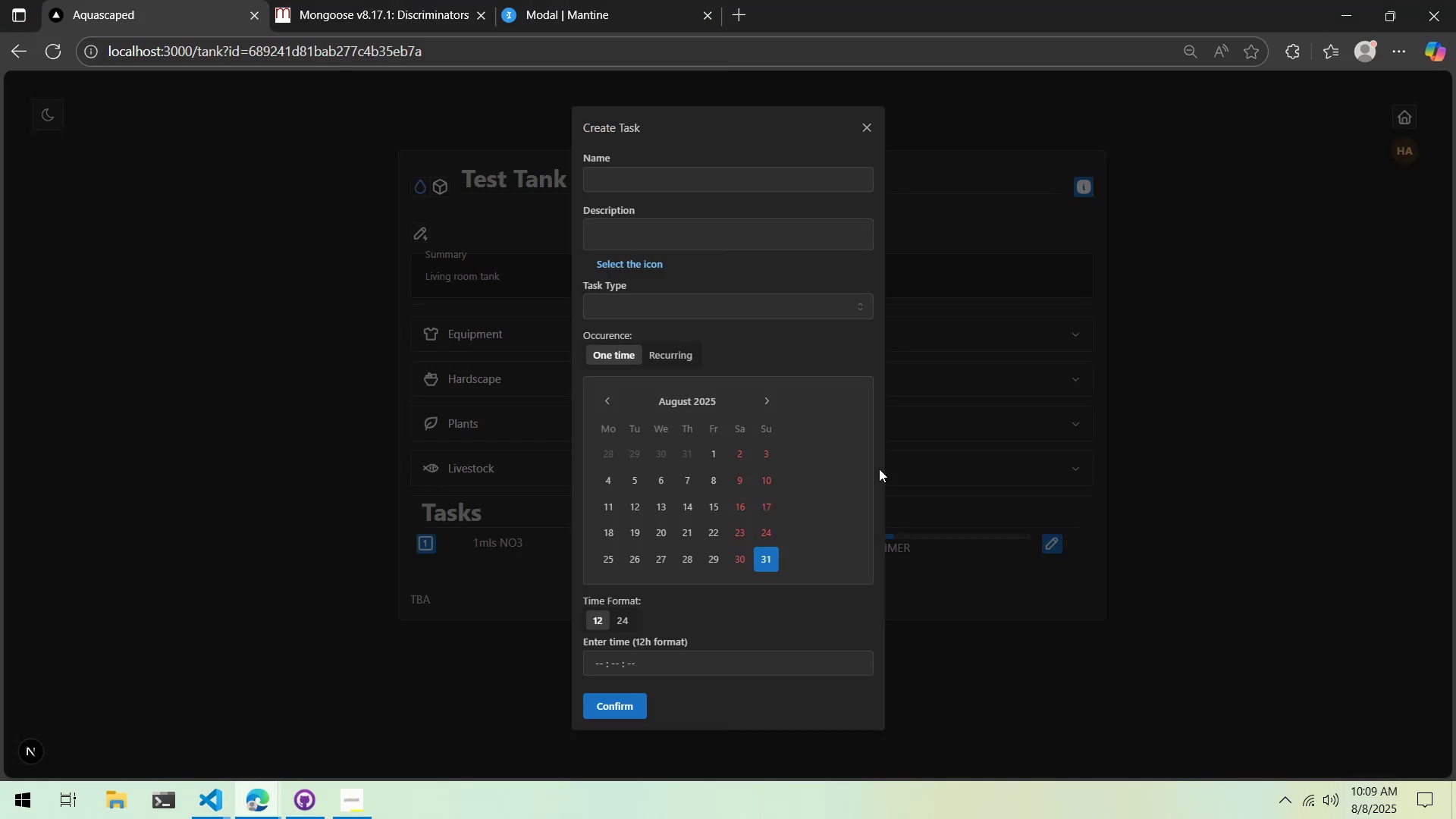 
key(Alt+AltLeft)
 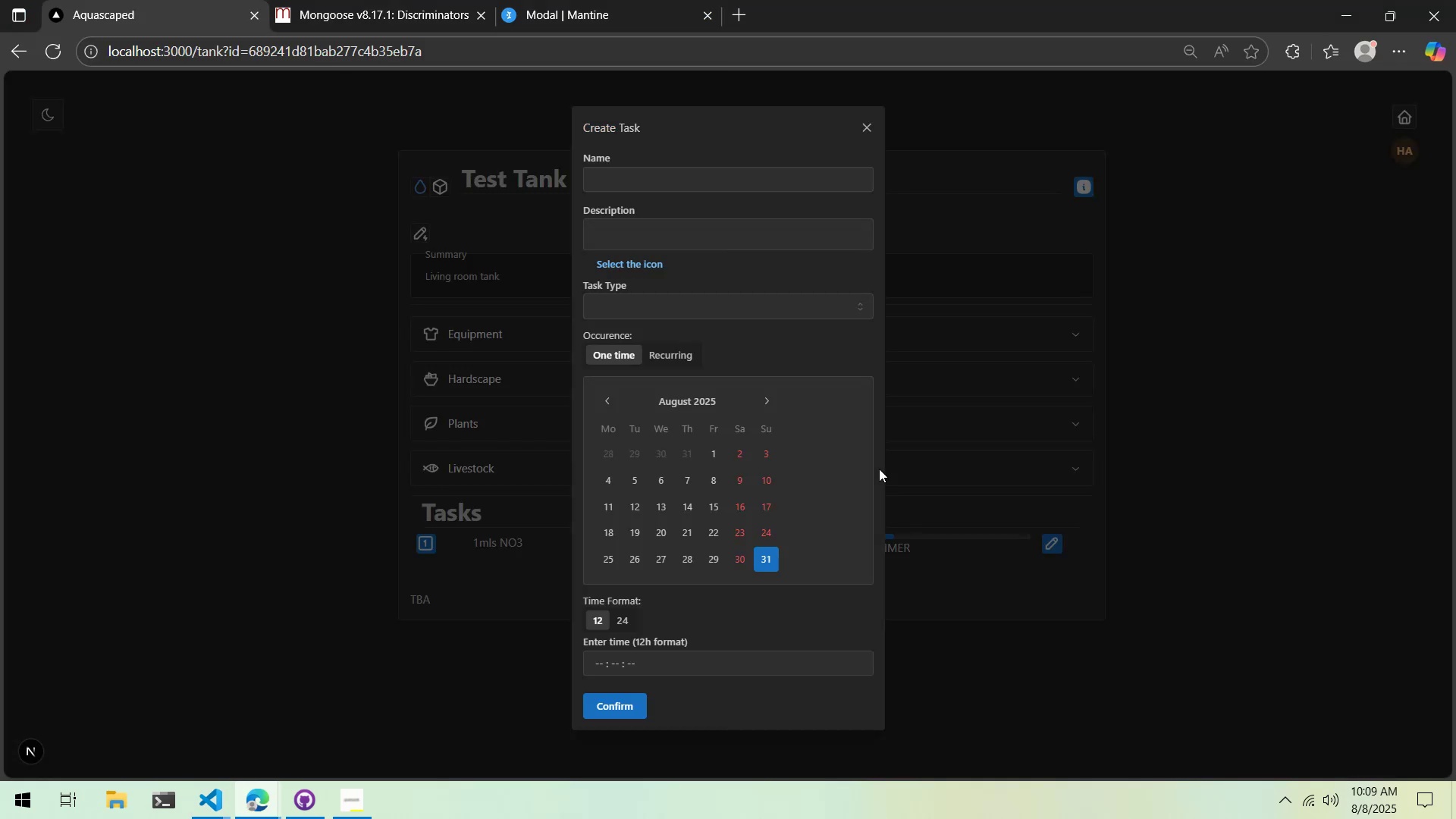 
key(Tab)
type(j)
key(Backspace)
type( just)
 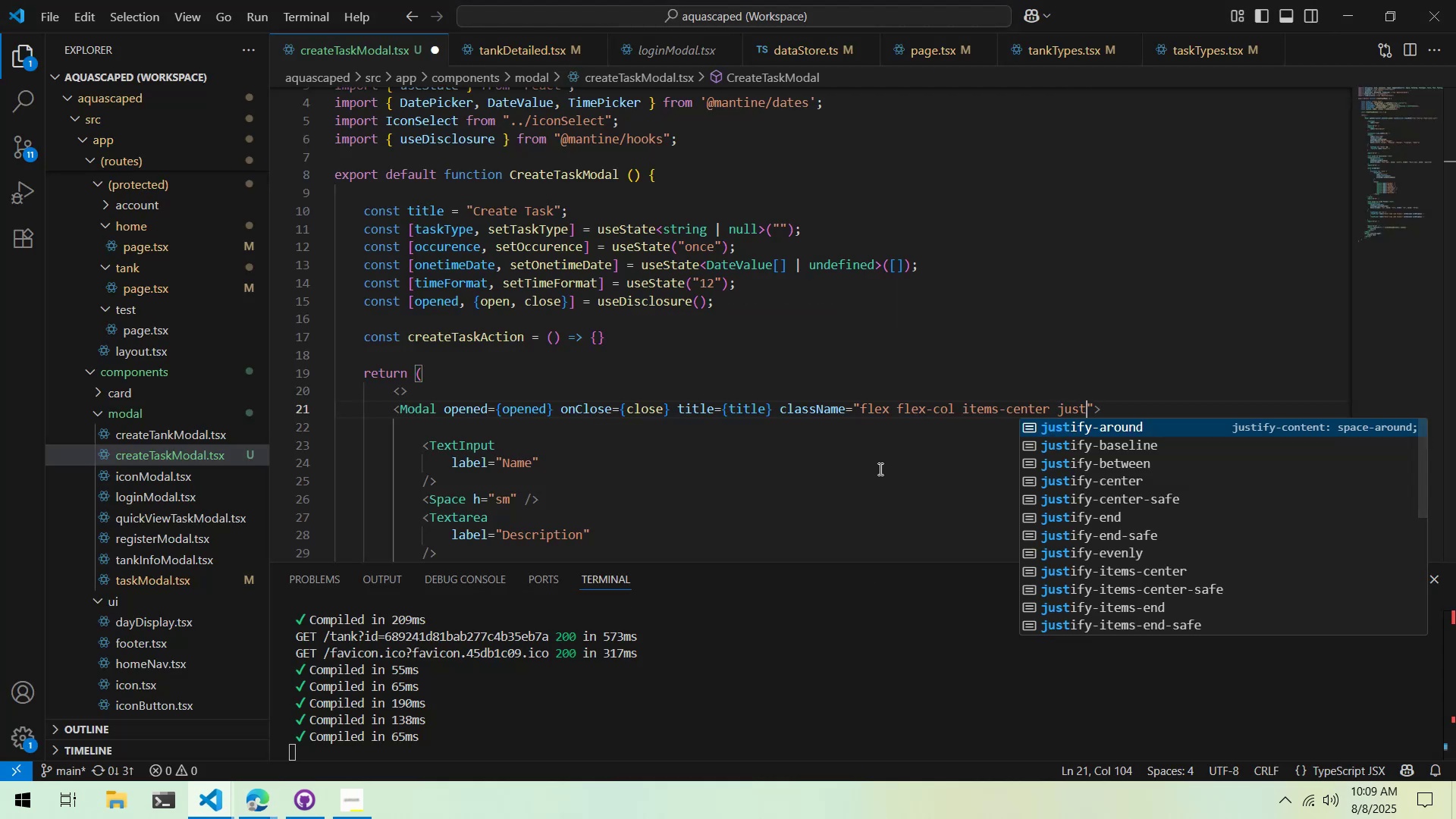 
key(ArrowDown)
 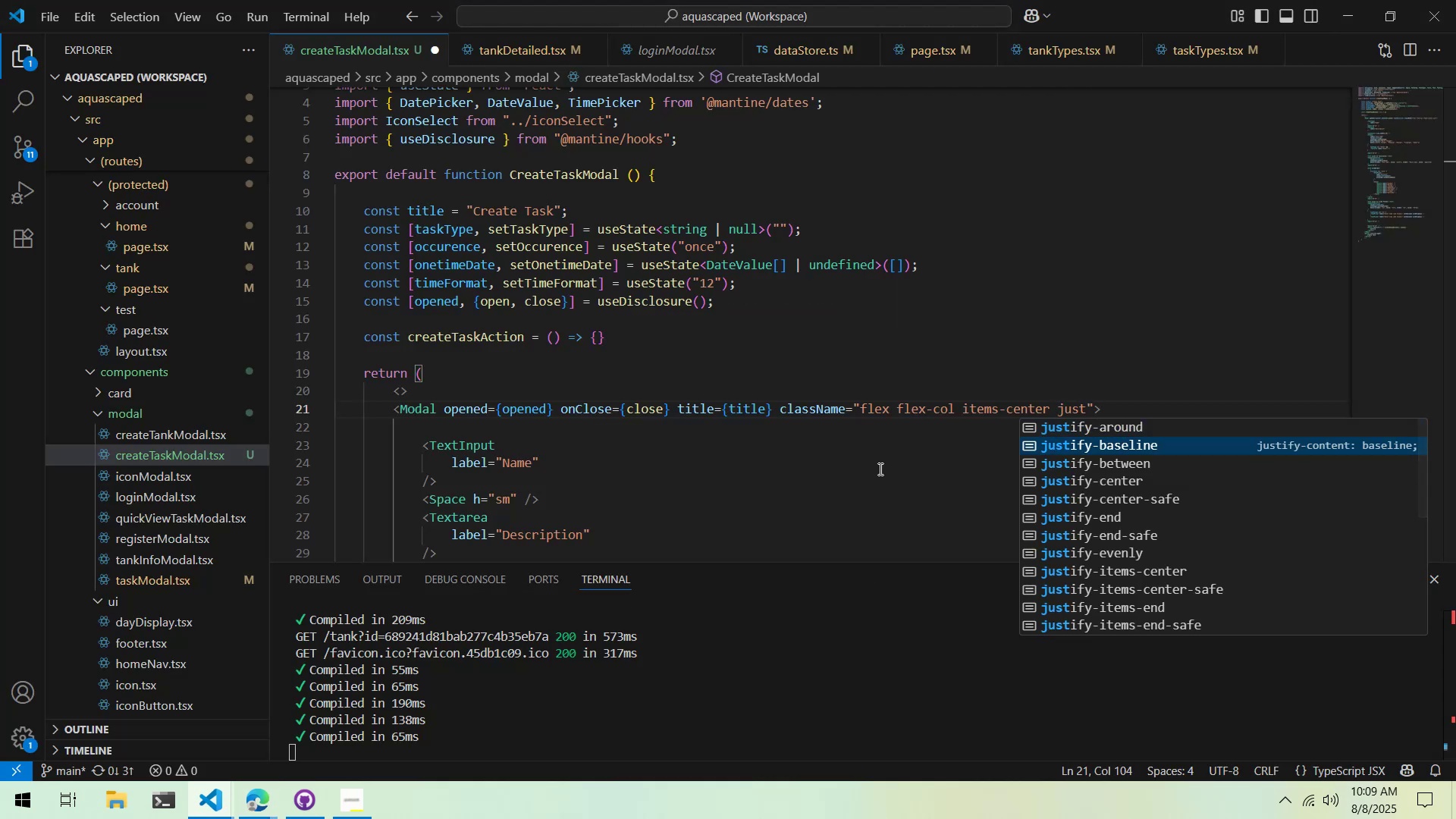 
key(ArrowDown)
 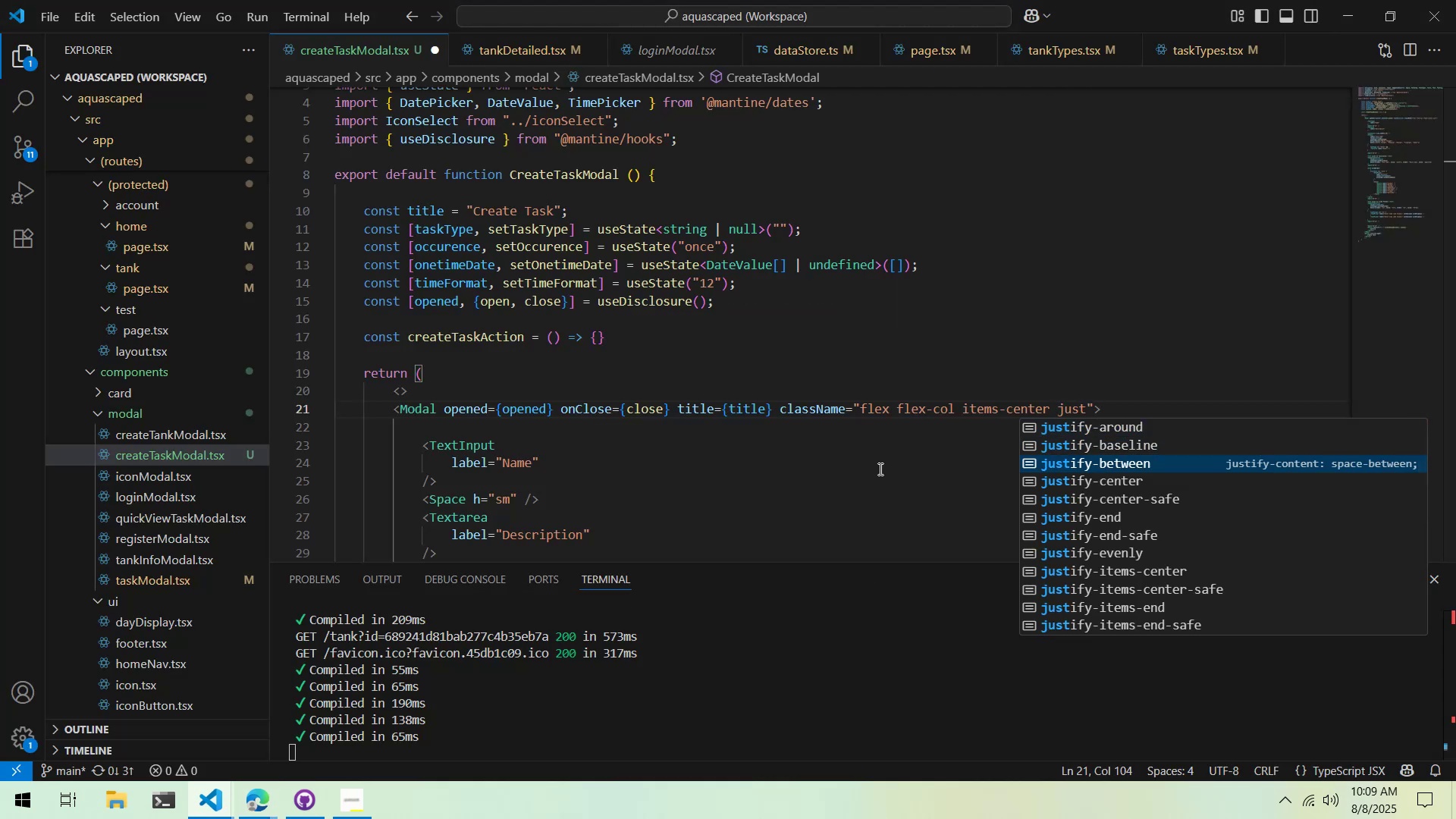 
key(ArrowDown)
 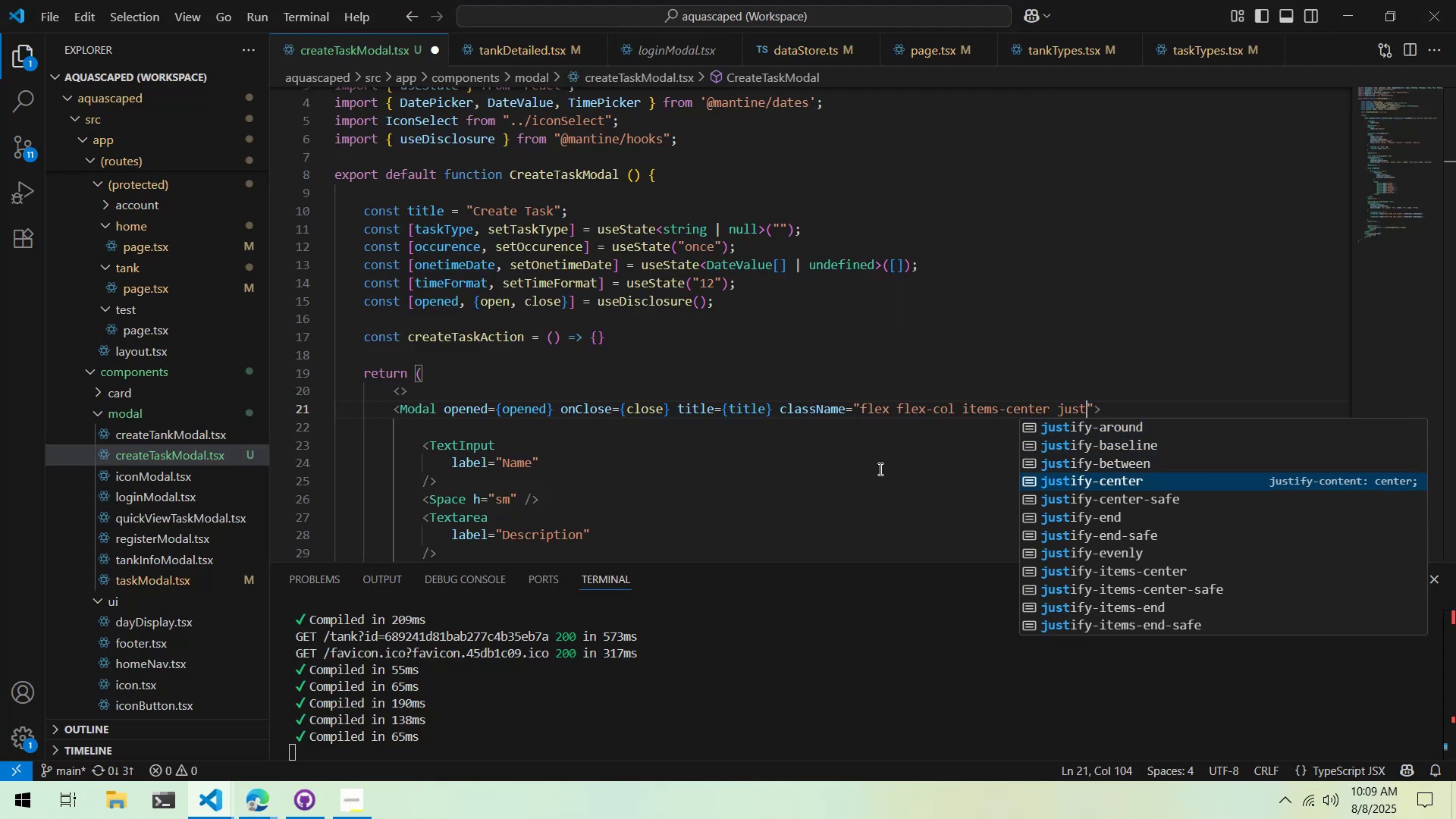 
key(Enter)
 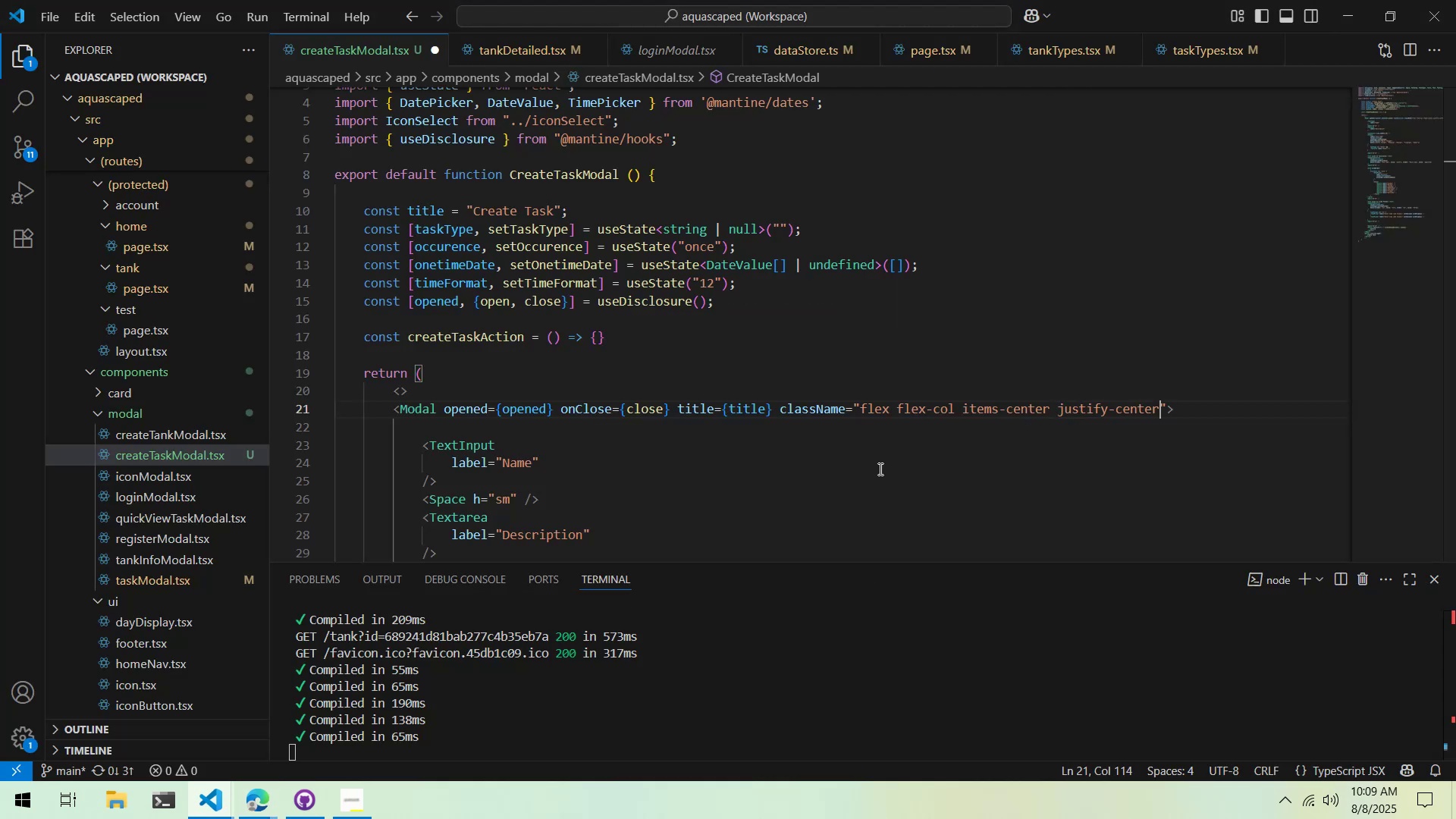 
key(Control+ControlLeft)
 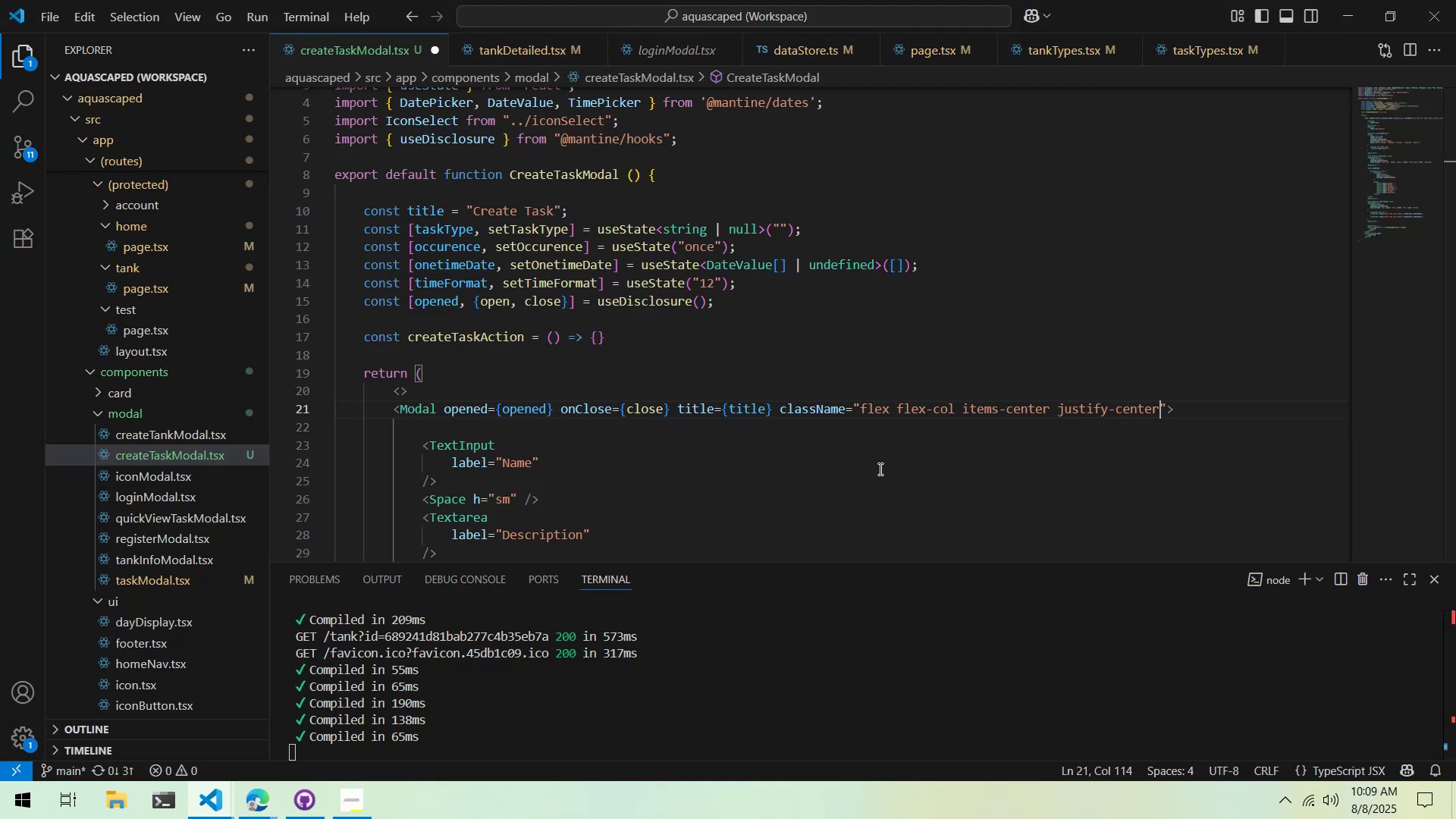 
key(Control+S)
 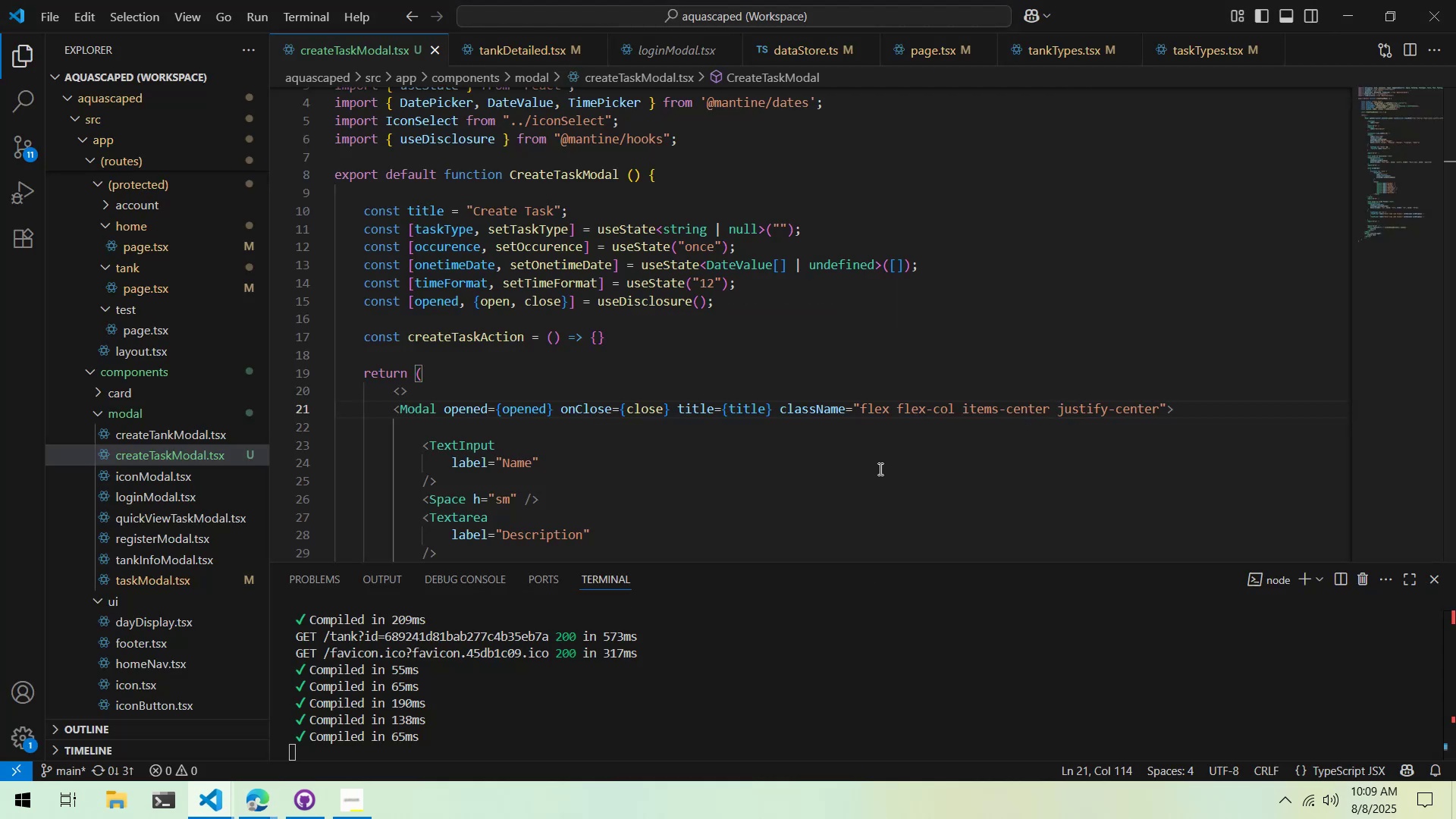 
key(Alt+AltLeft)
 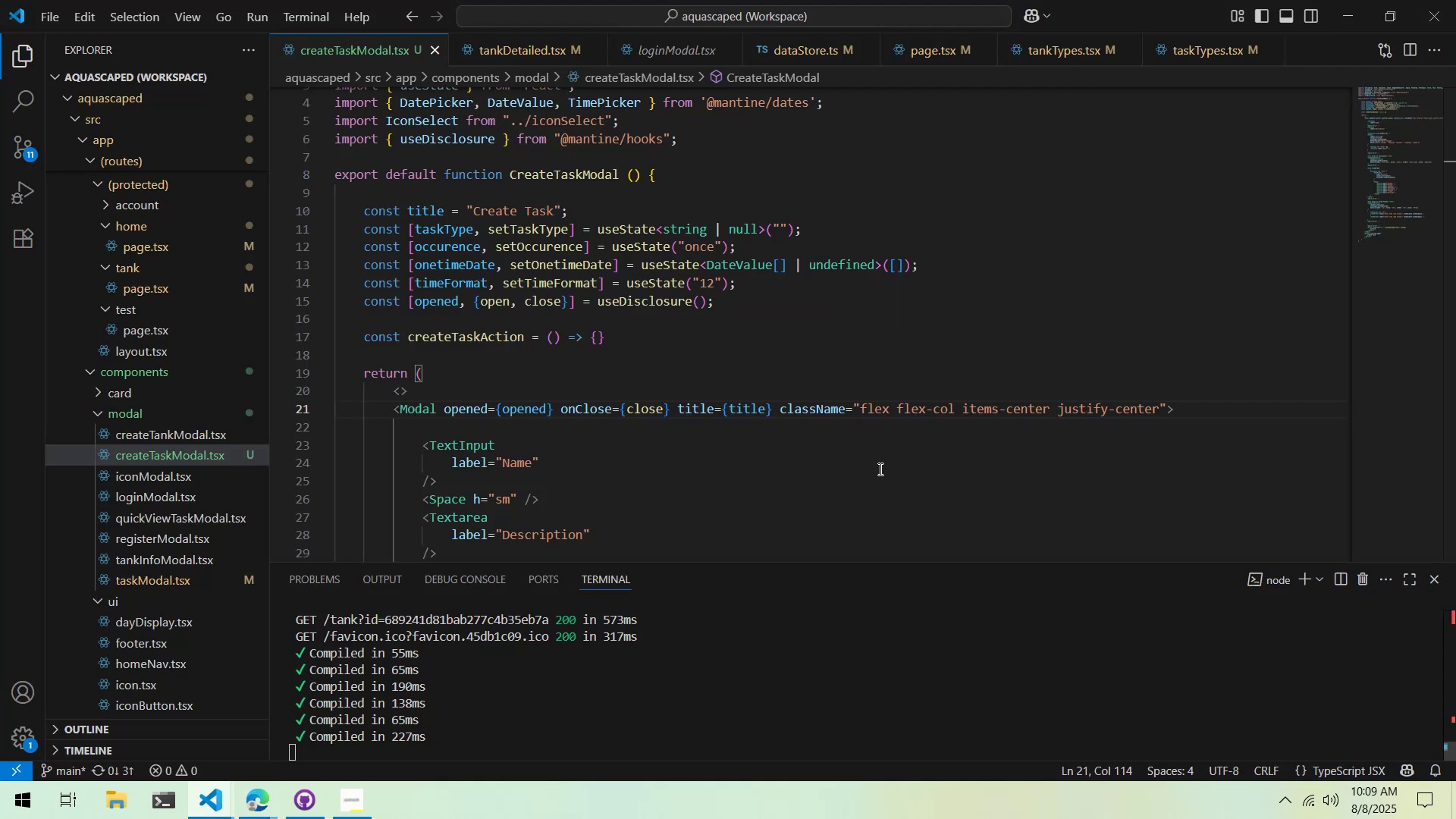 
key(Alt+Tab)
 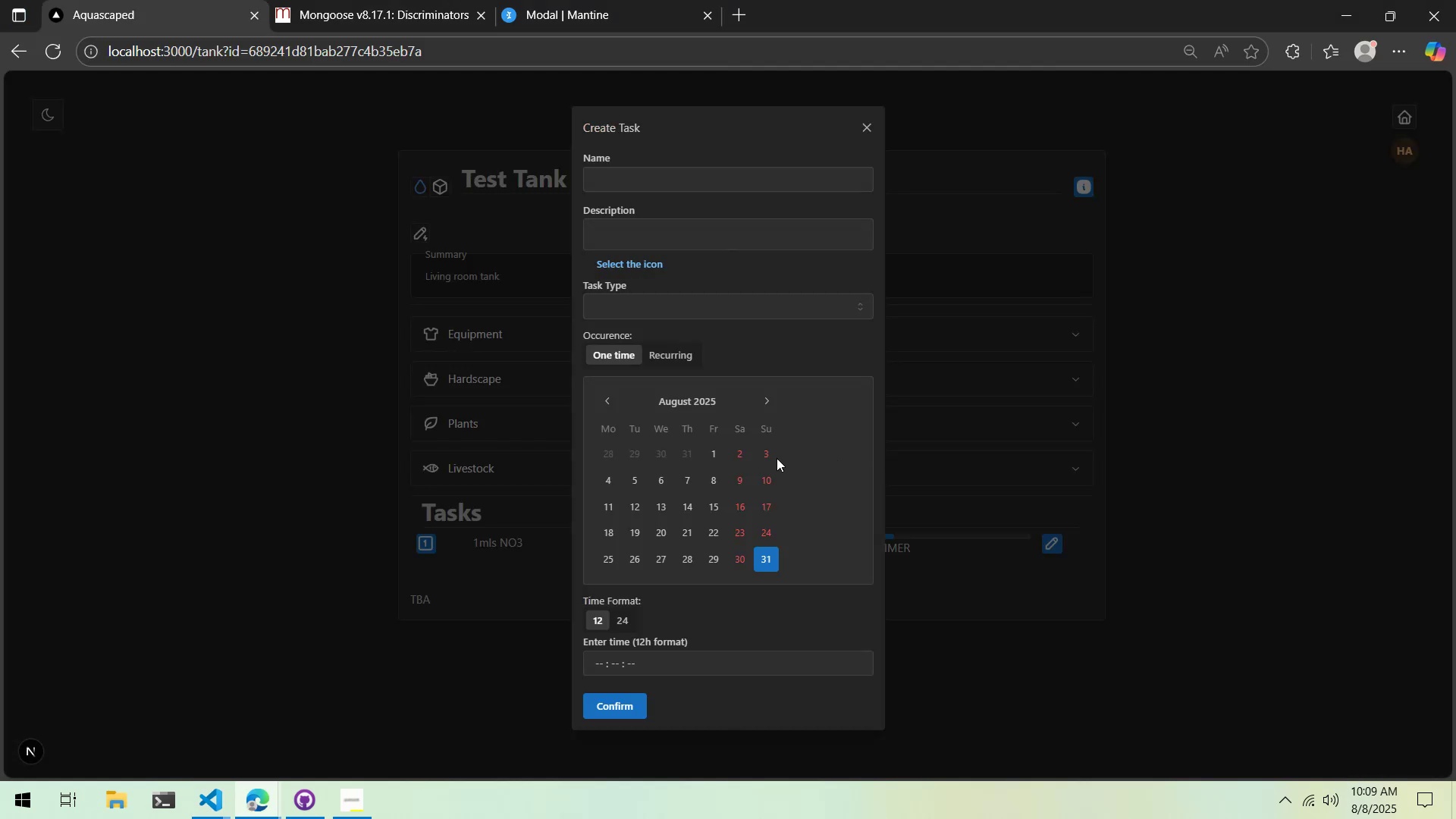 
right_click([670, 353])
 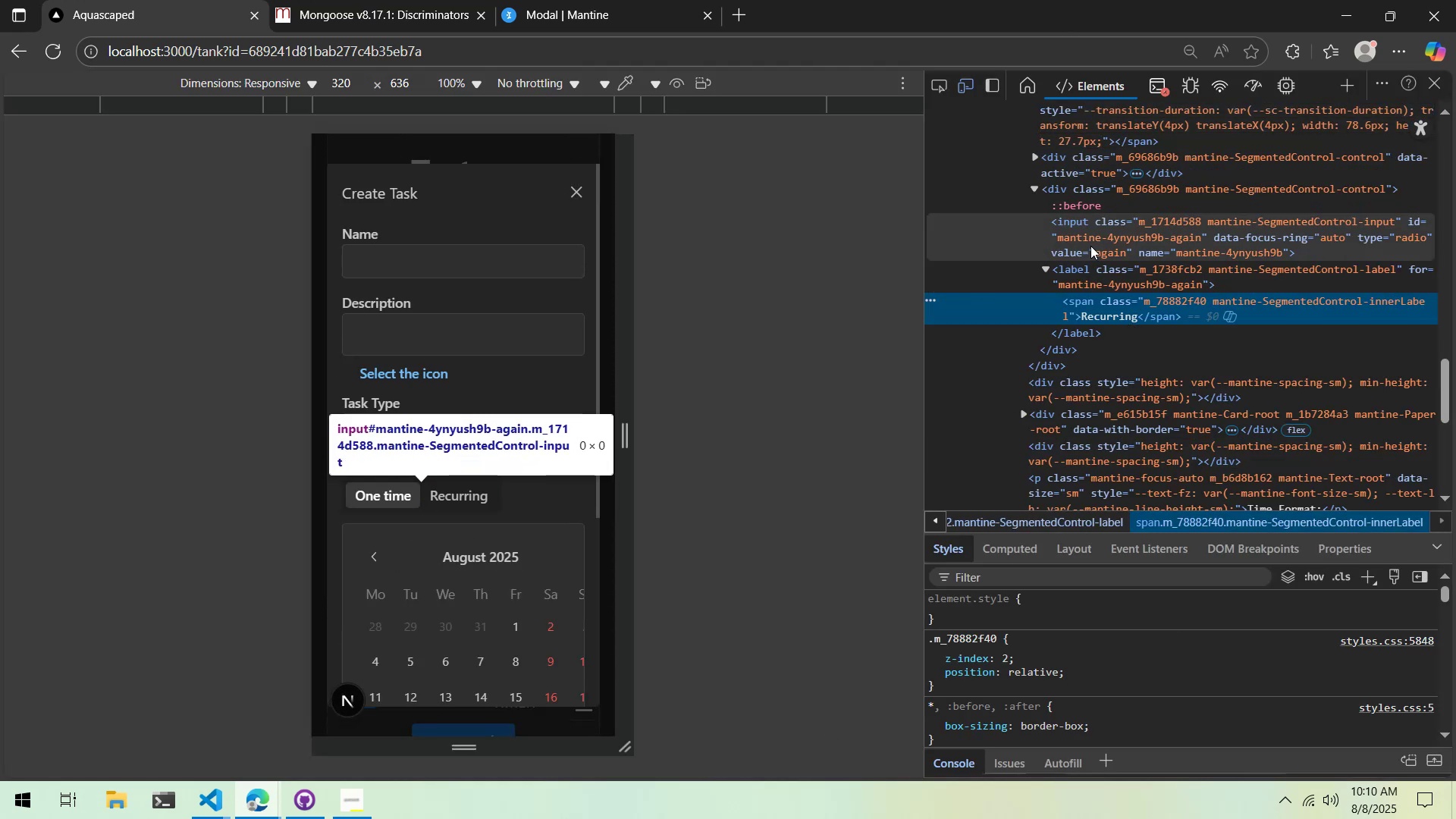 
wait(7.01)
 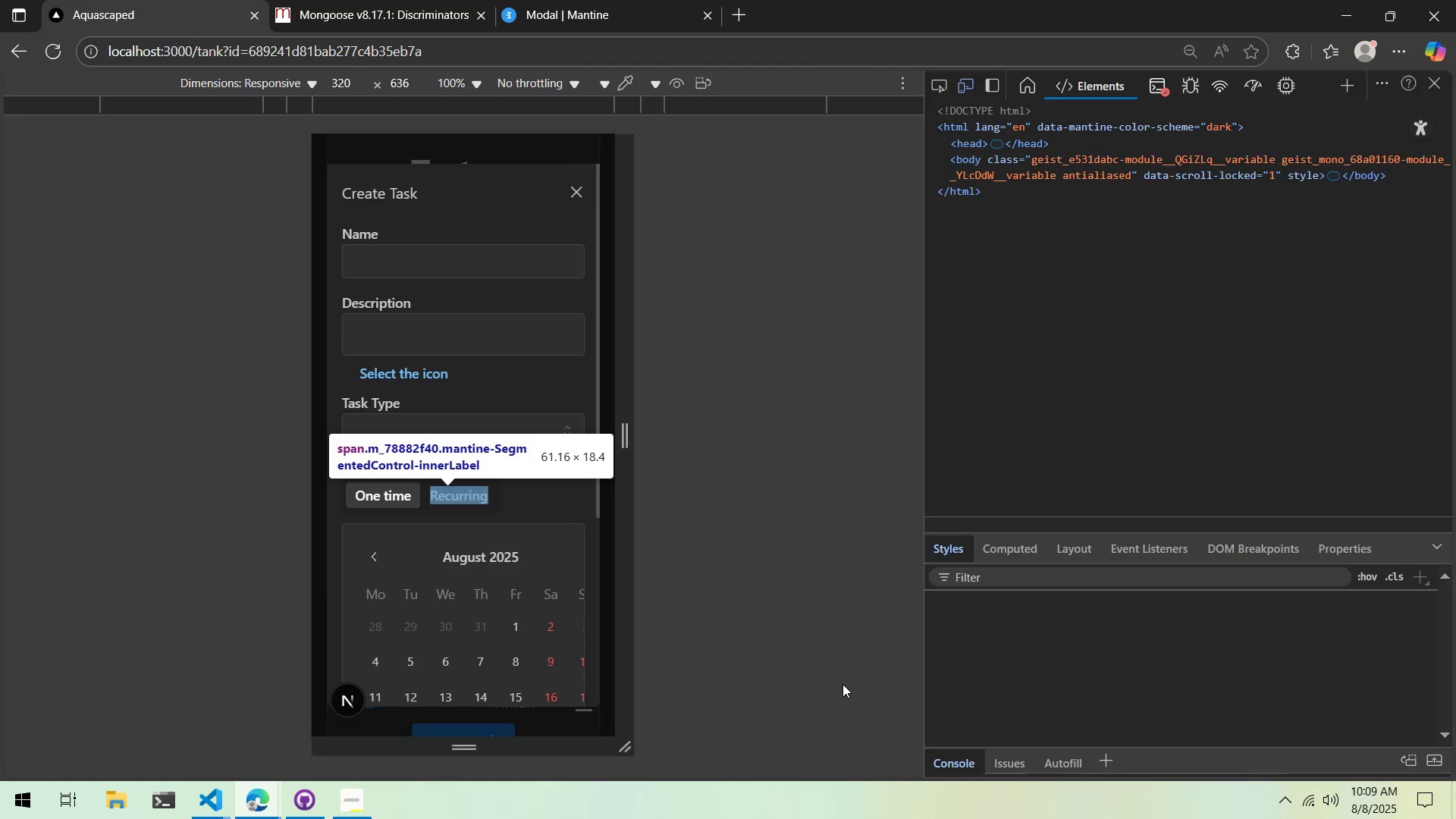 
scroll: coordinate [1077, 306], scroll_direction: up, amount: 10.0
 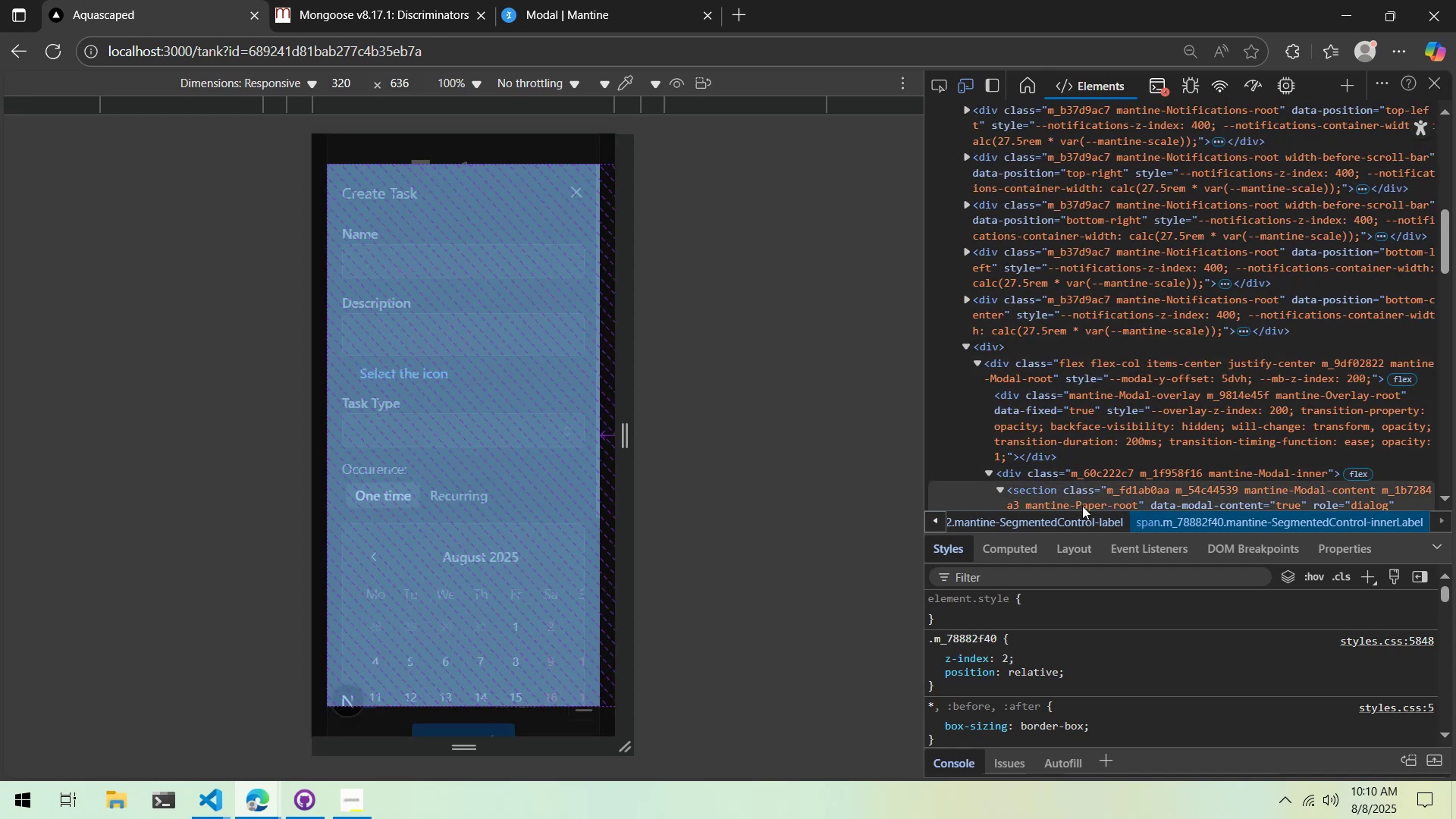 
scroll: coordinate [1079, 453], scroll_direction: down, amount: 4.0
 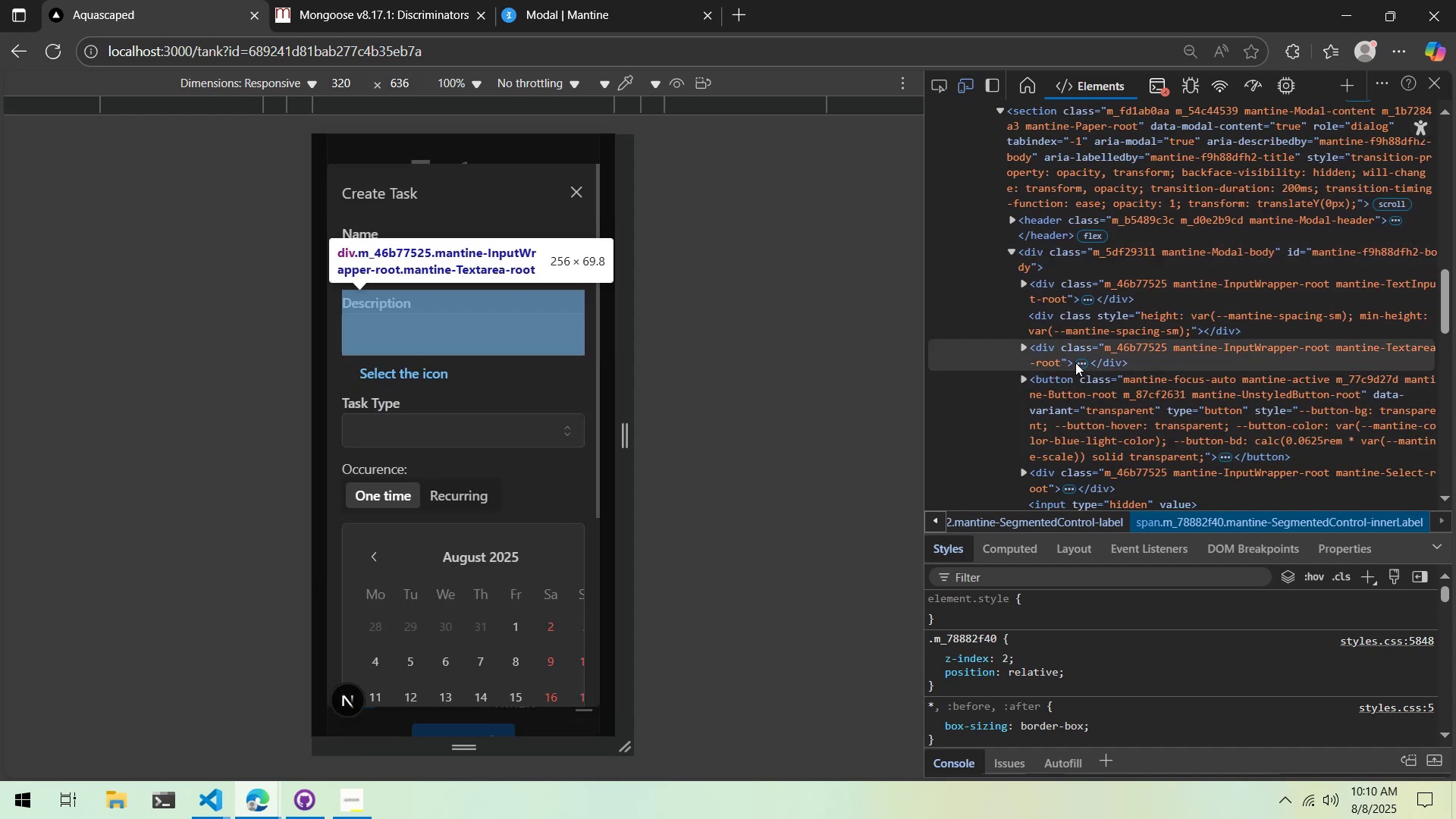 
wait(6.41)
 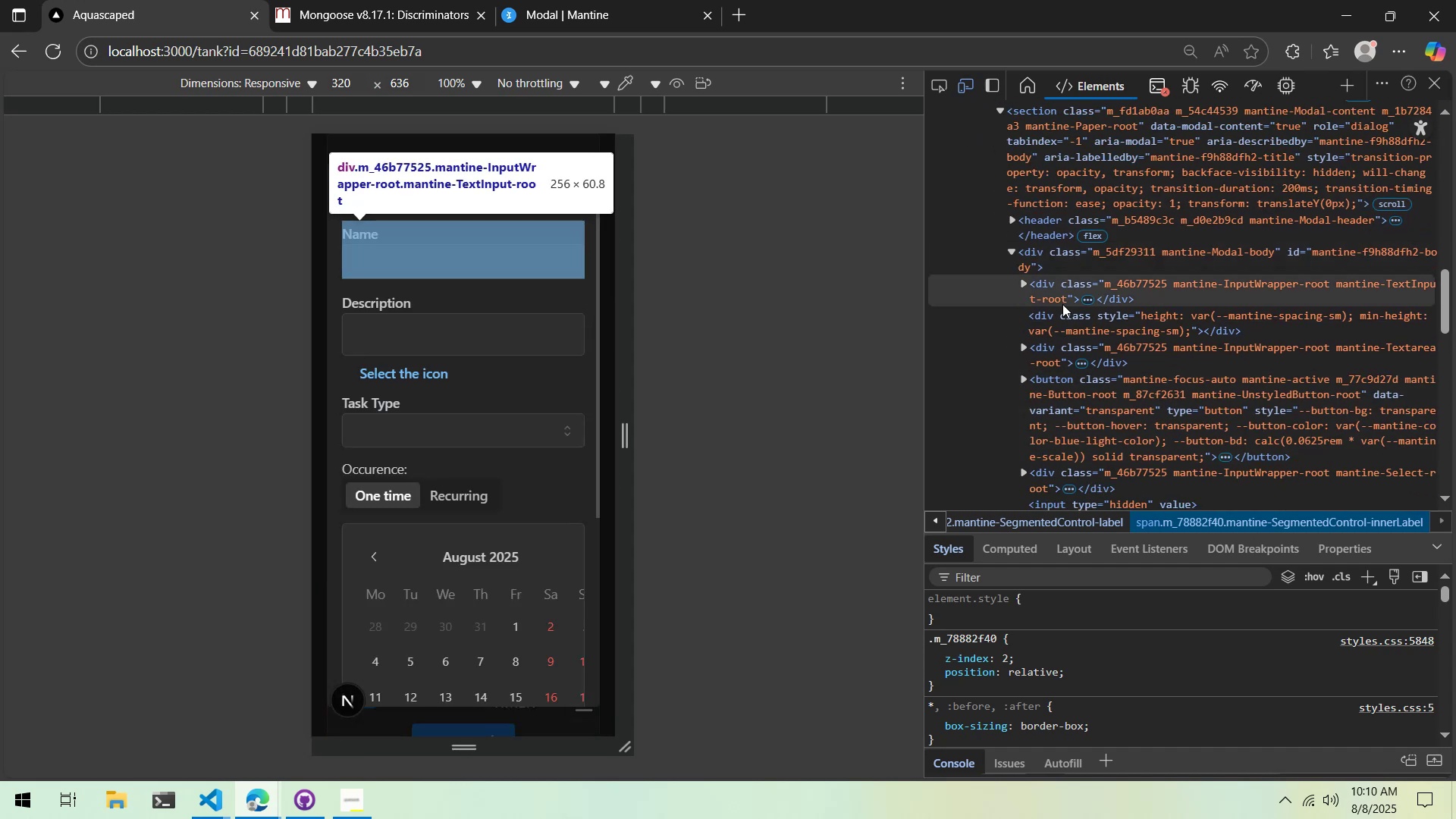 
left_click([1093, 381])
 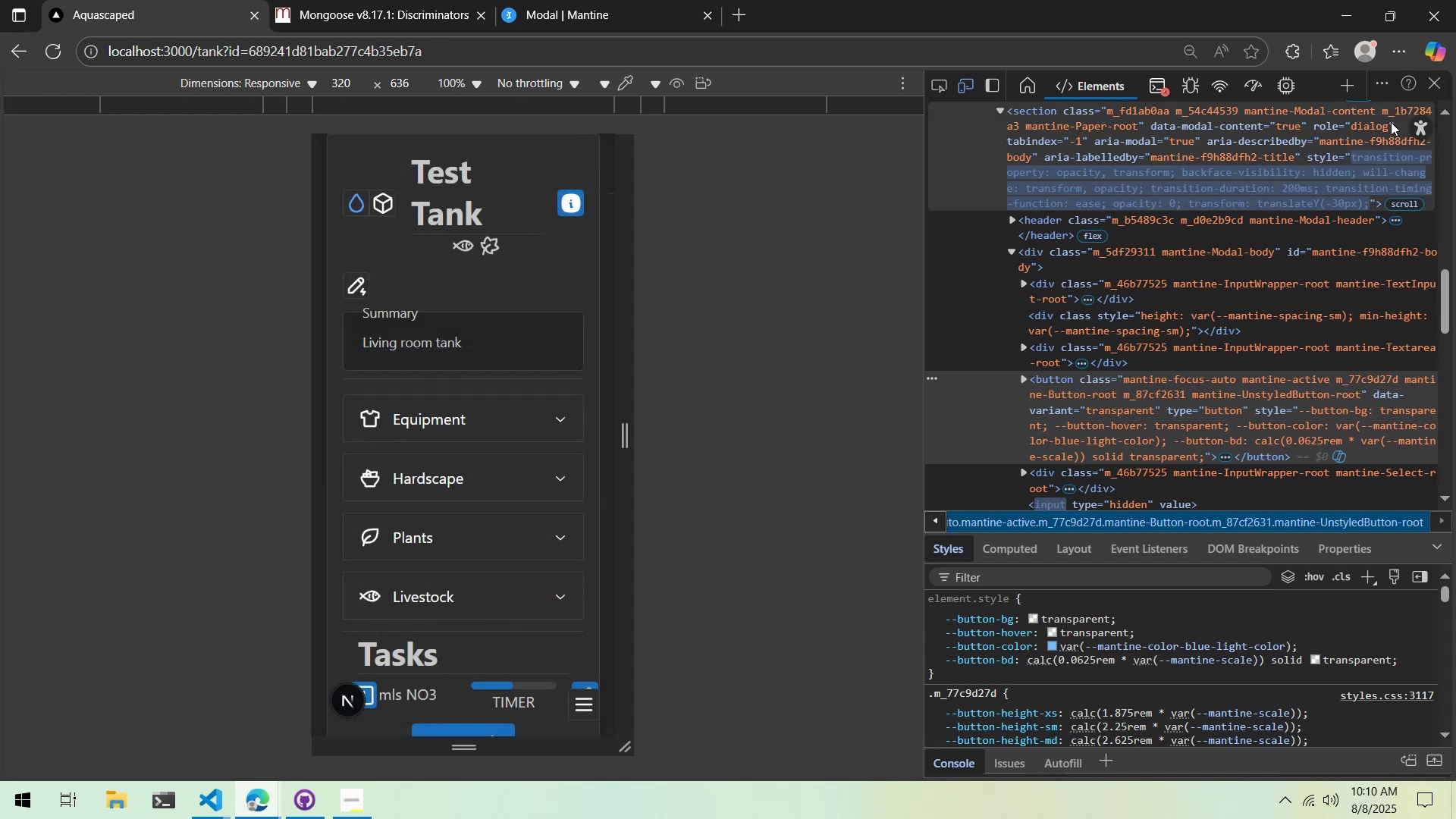 
left_click([1421, 85])
 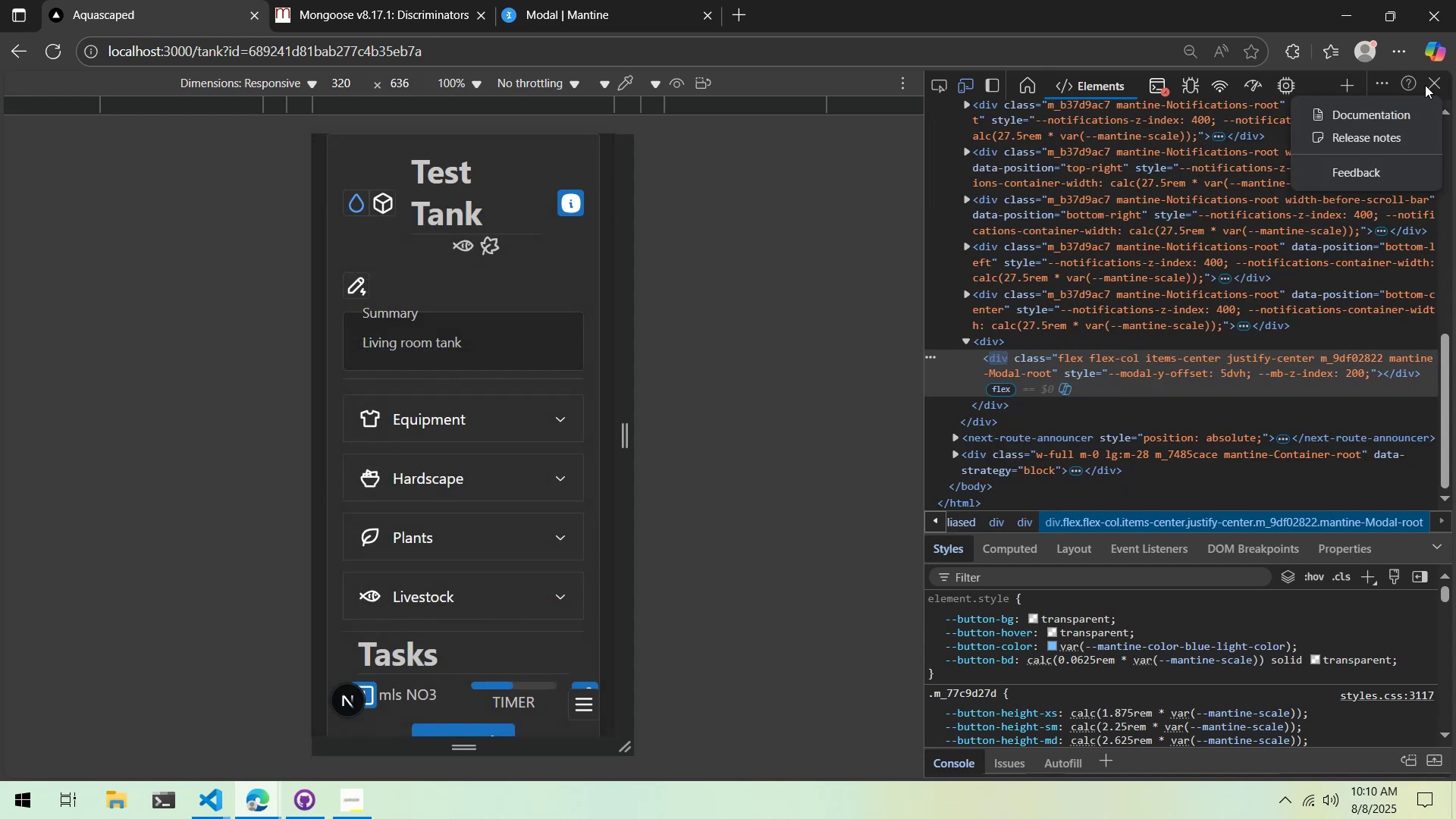 
left_click([1438, 84])
 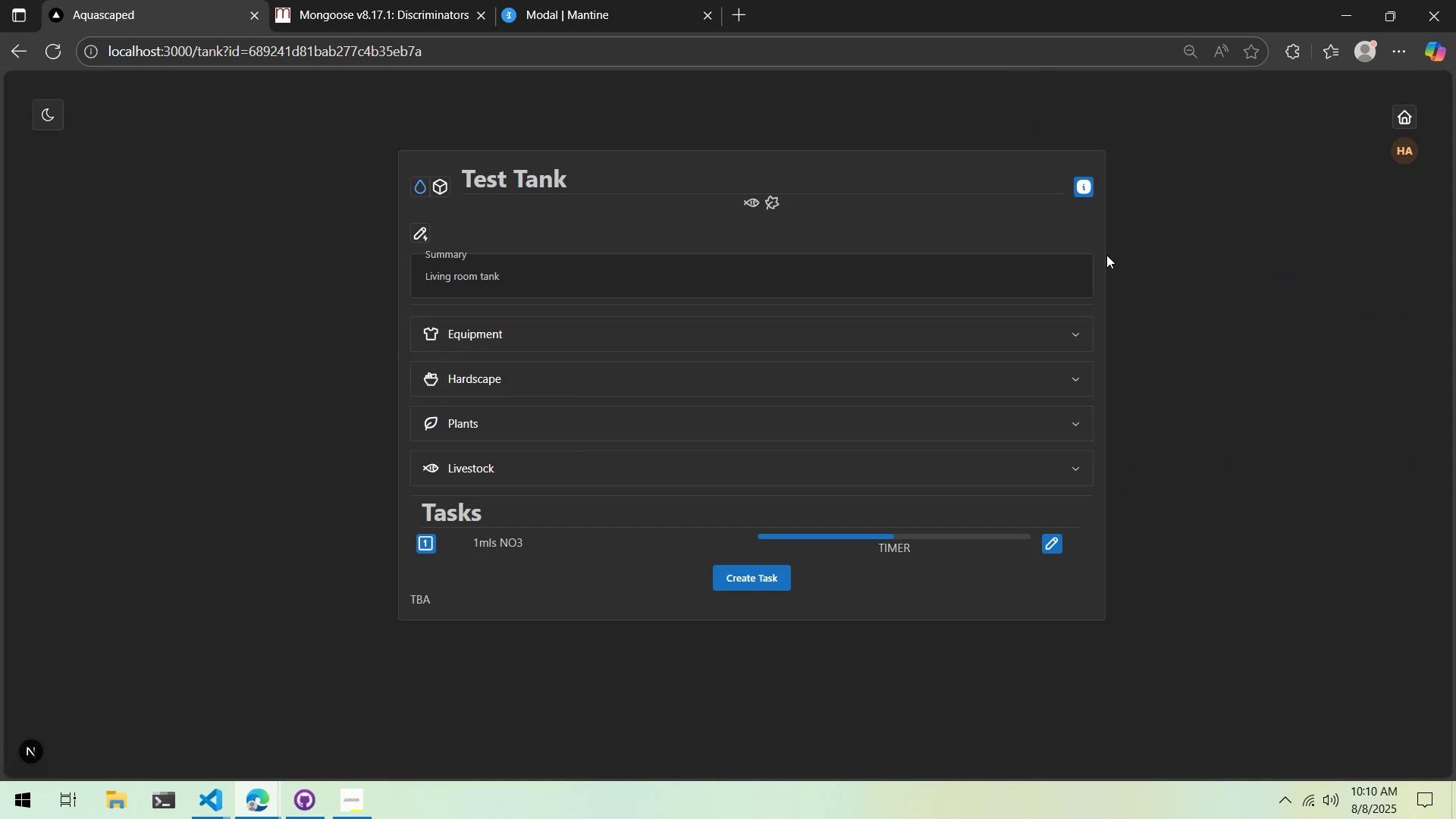 
key(Alt+AltLeft)
 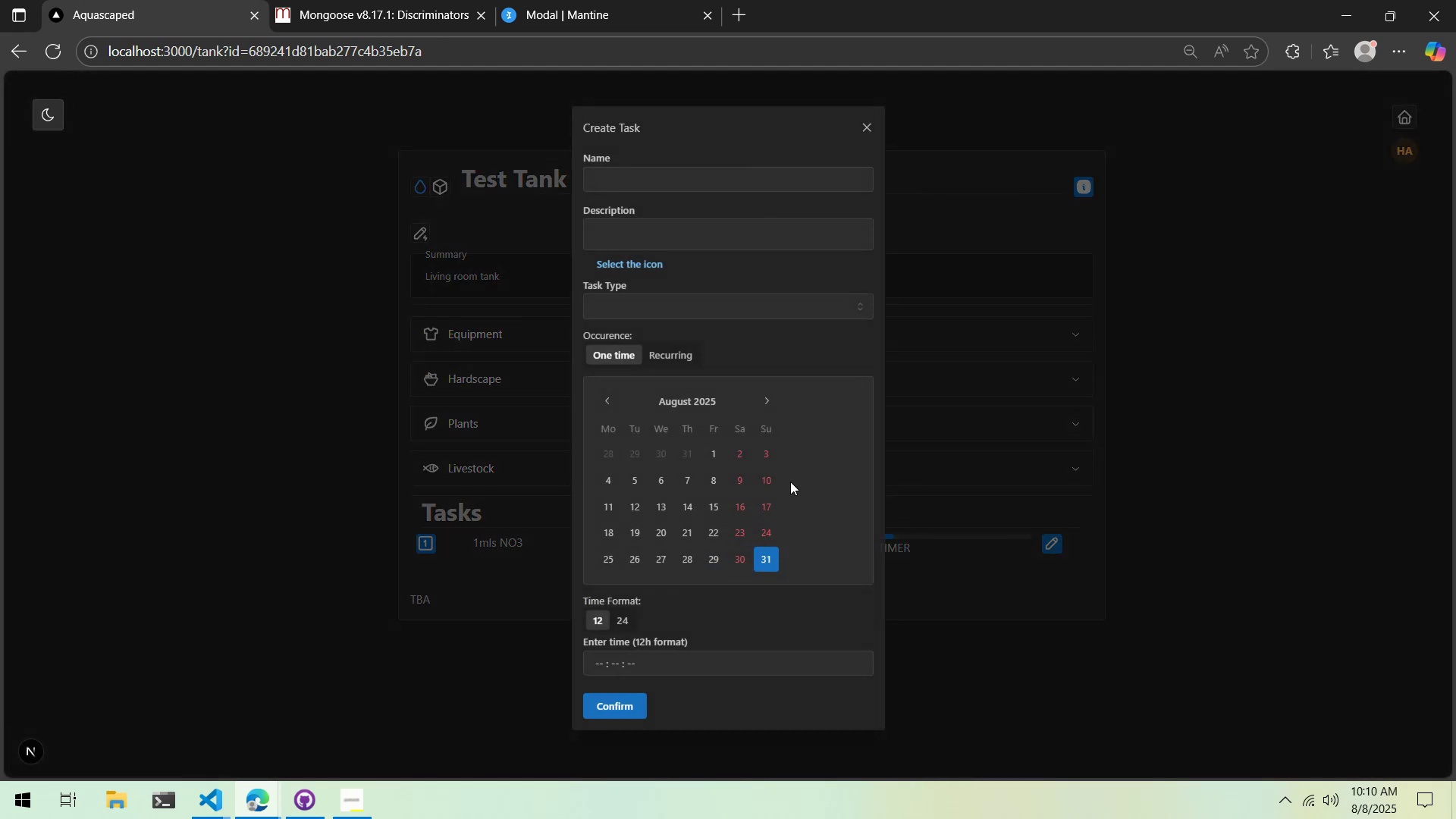 
key(Alt+Tab)
 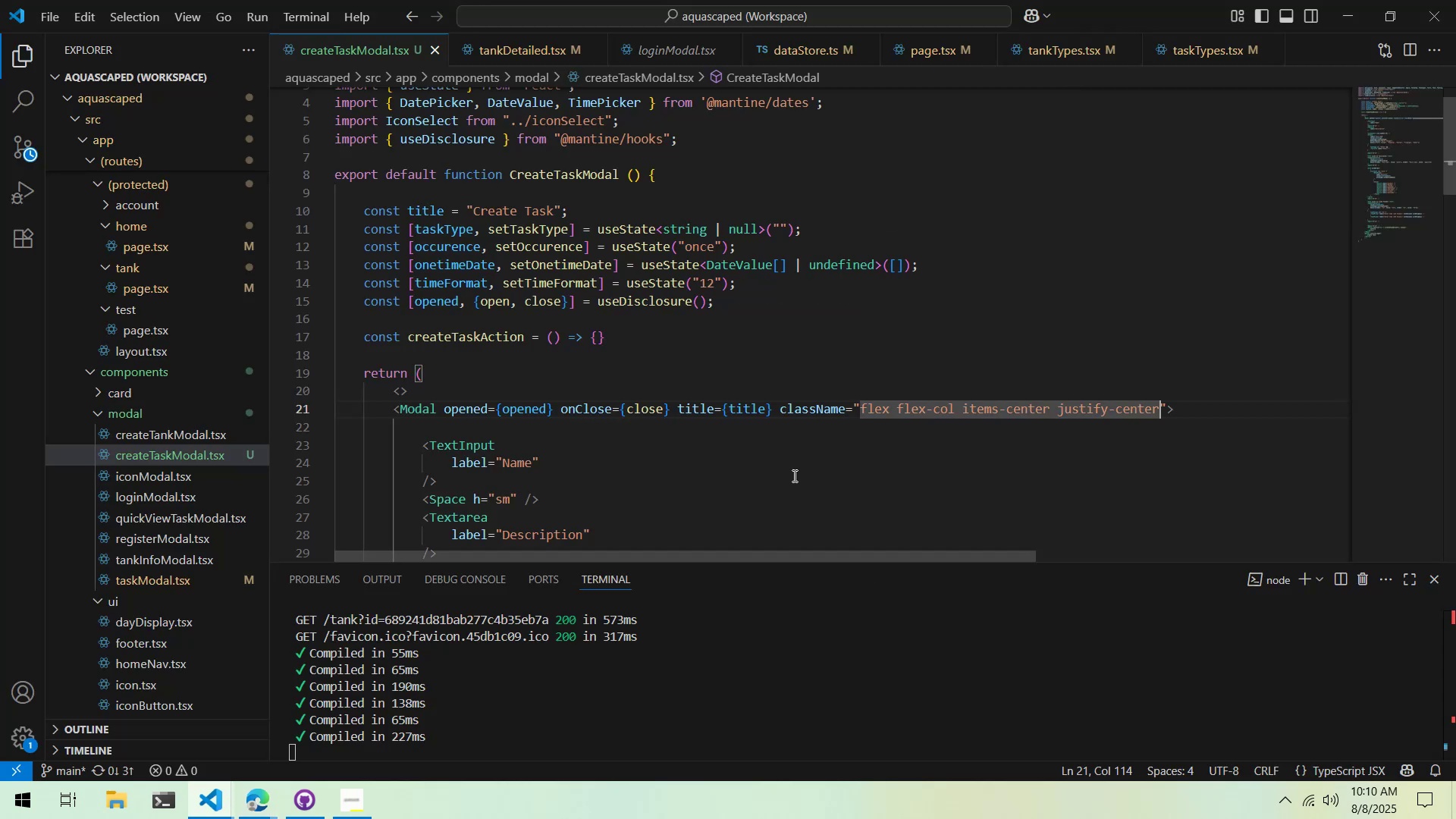 
scroll: coordinate [724, 441], scroll_direction: down, amount: 3.0
 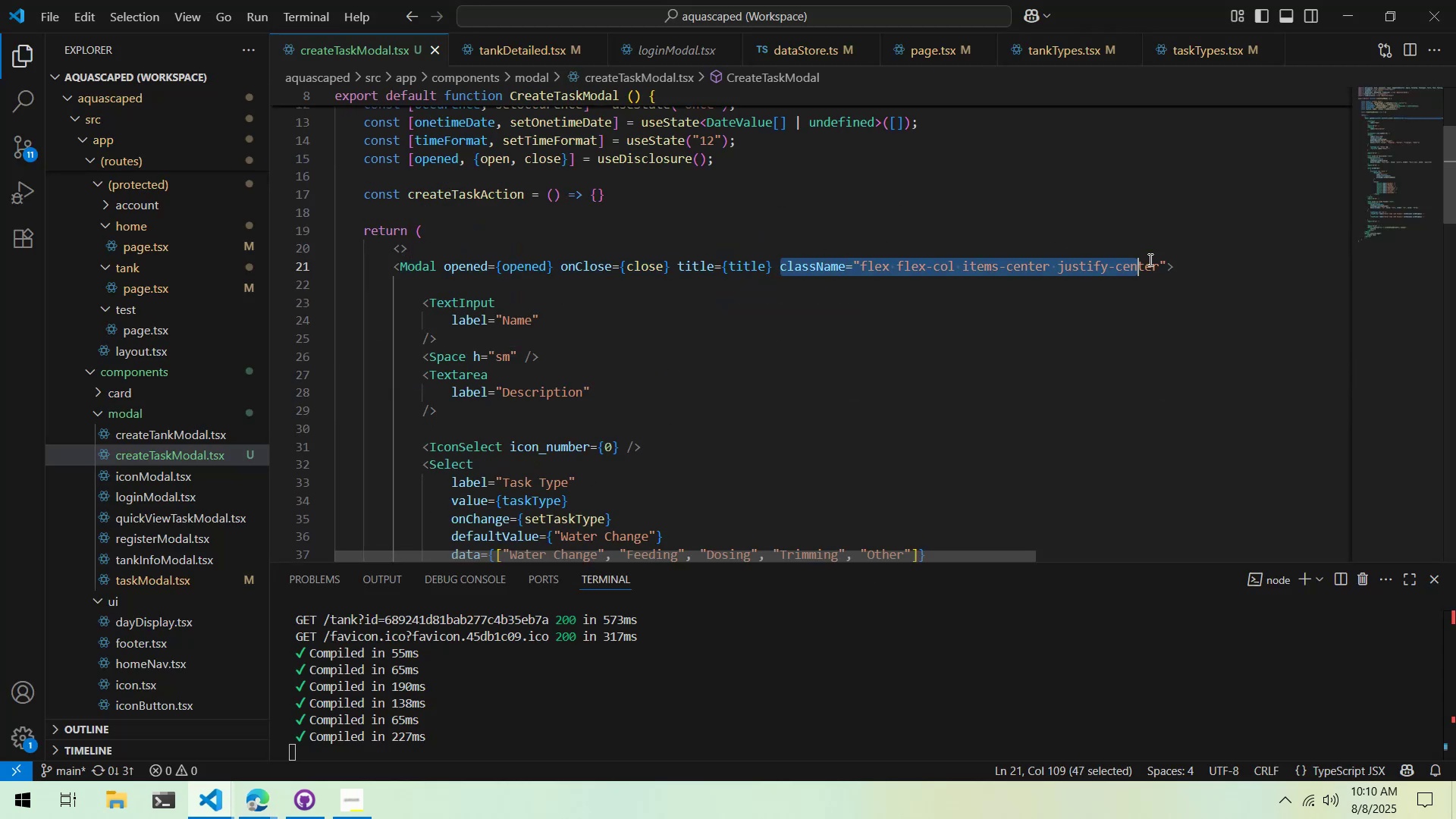 
key(Control+ControlLeft)
 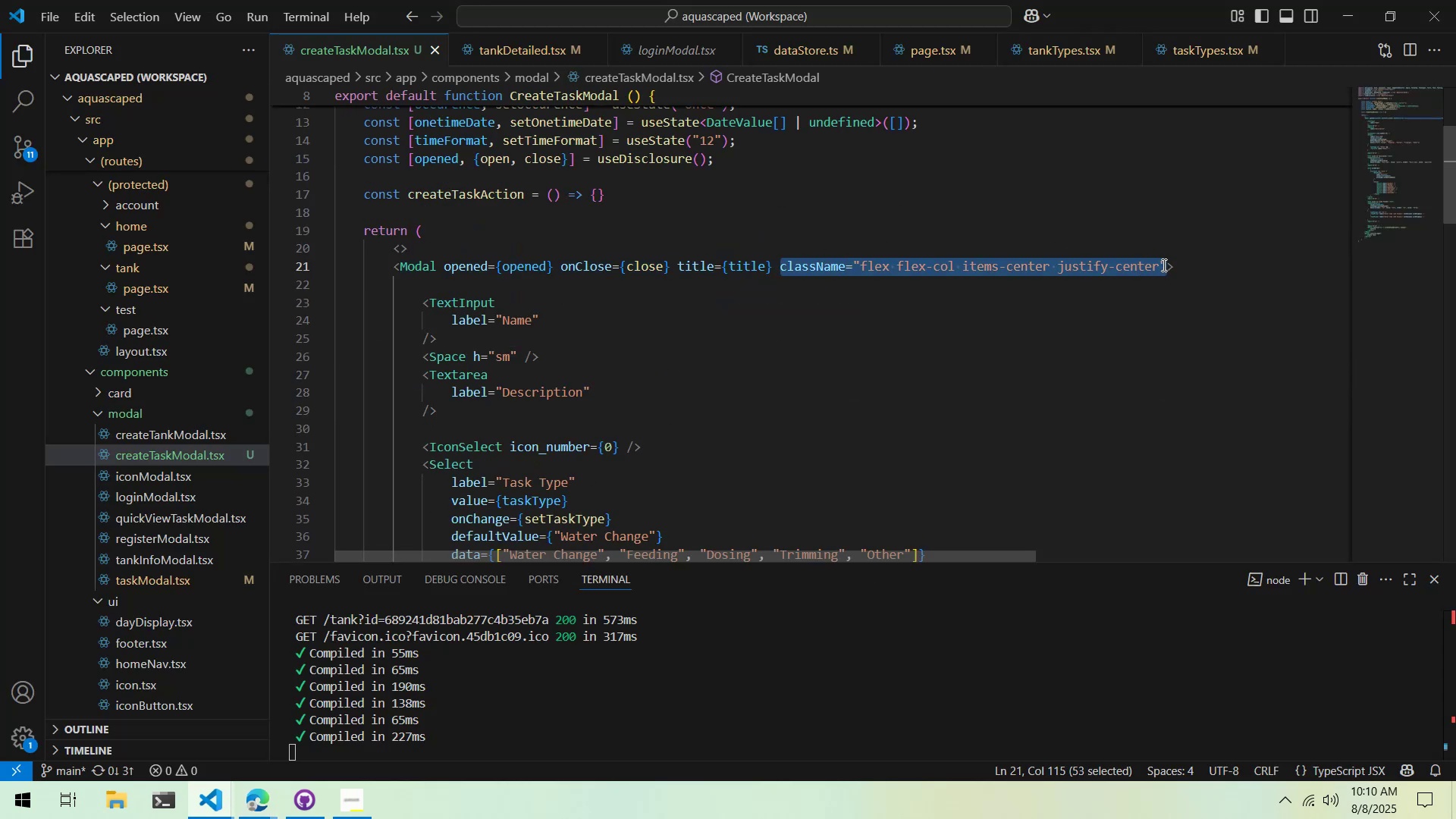 
key(Control+X)
 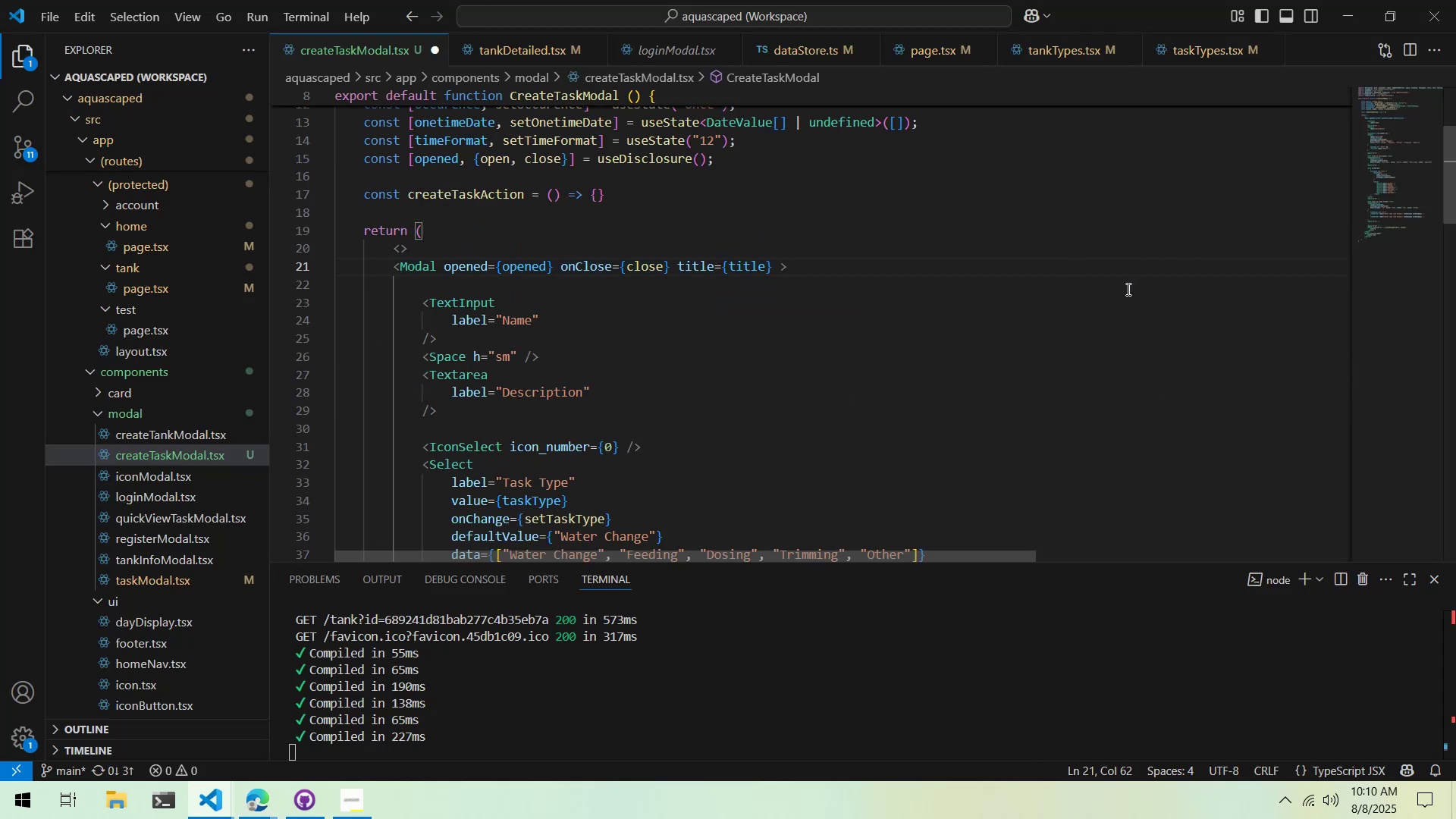 
key(Backspace)
 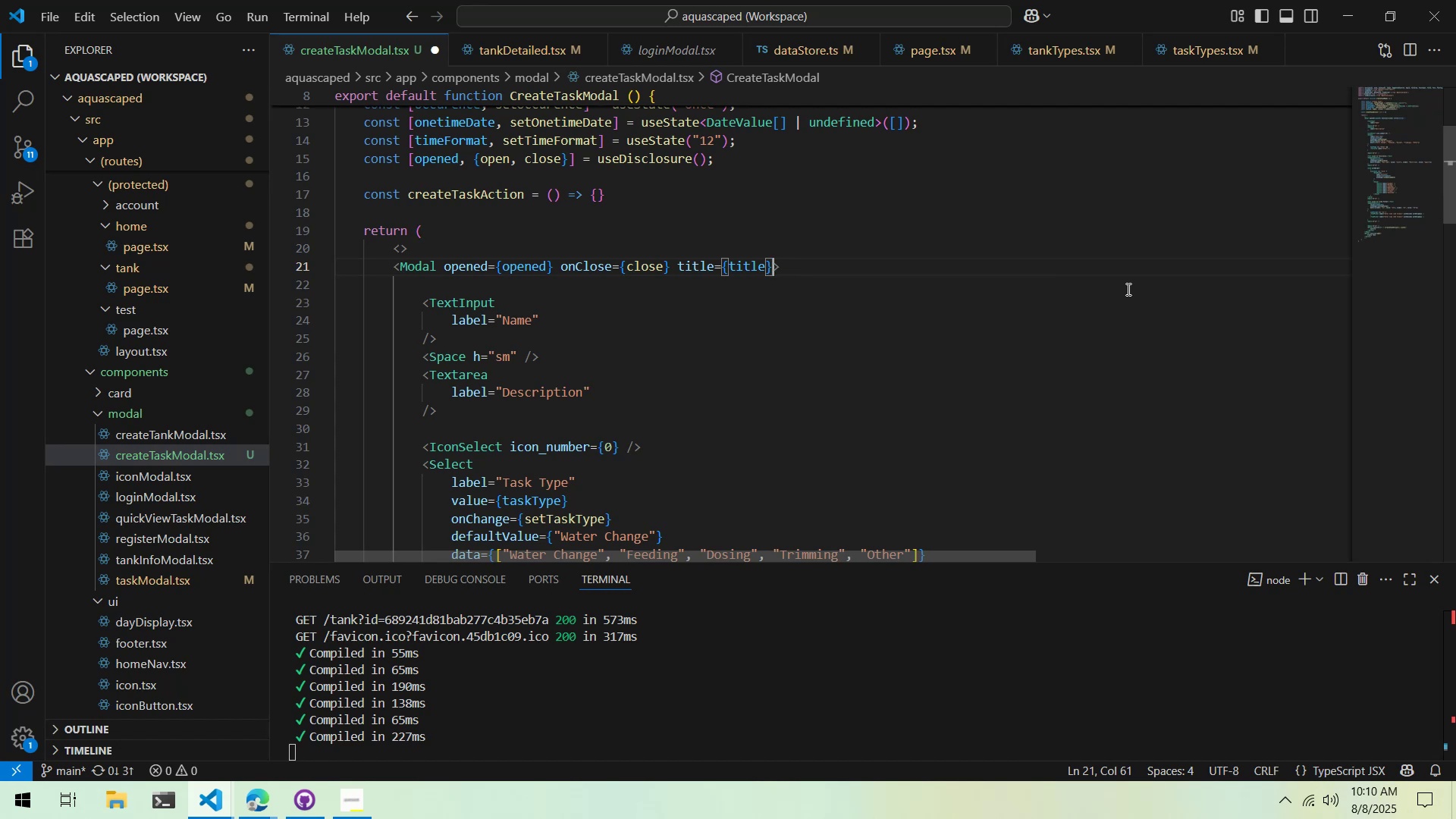 
key(Control+ControlLeft)
 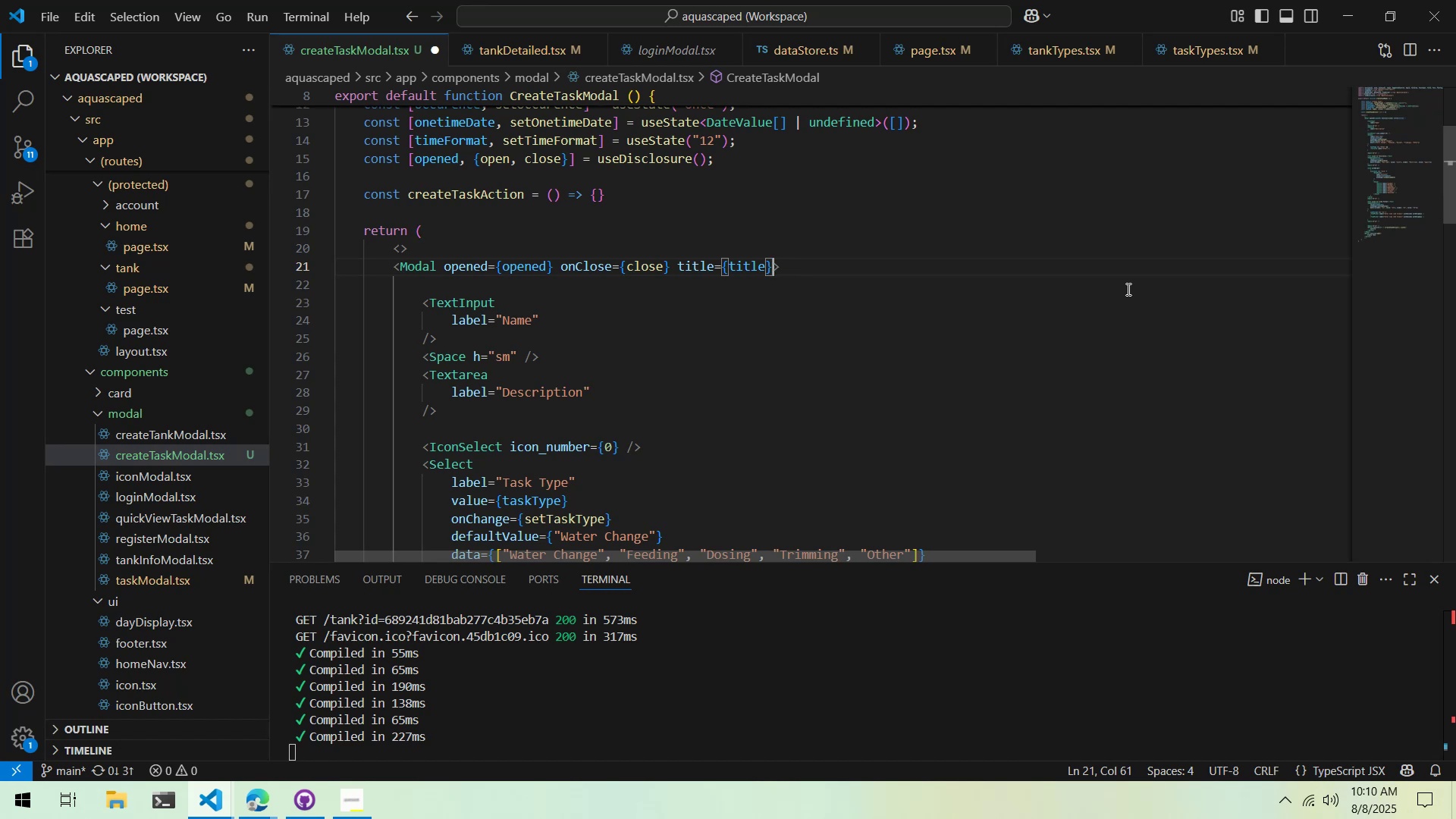 
key(Control+S)
 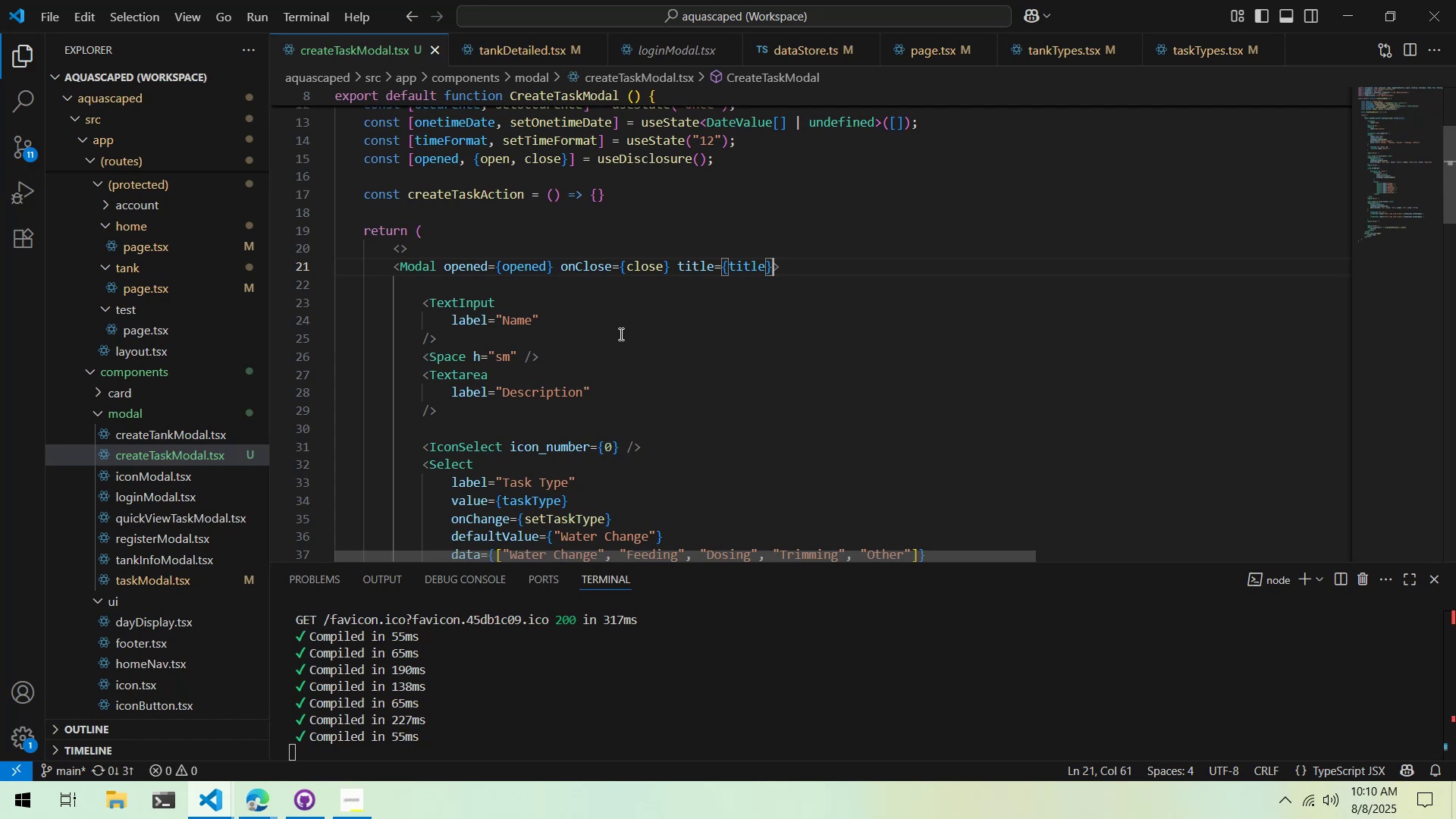 
key(Alt+AltLeft)
 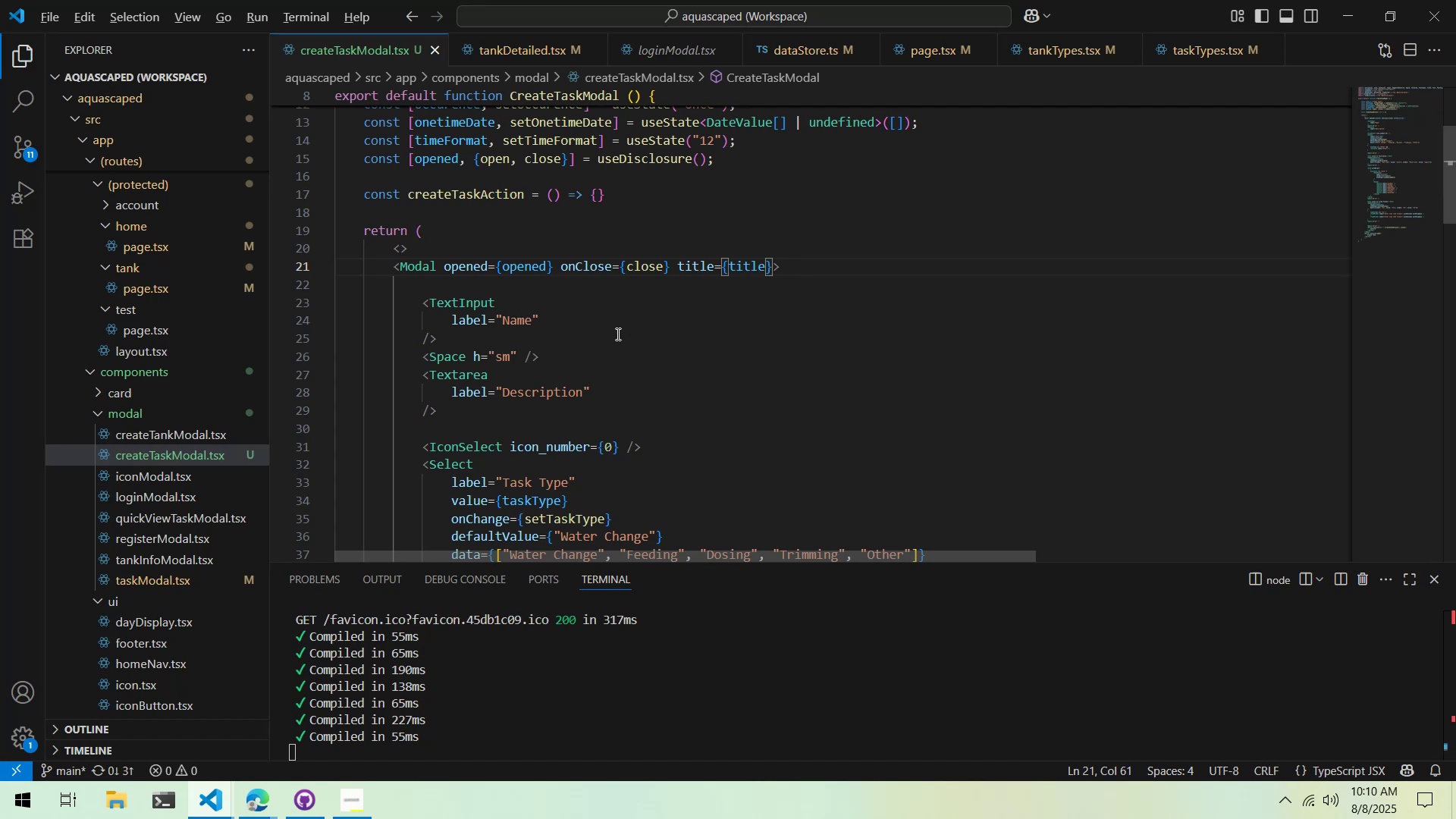 
key(Alt+Tab)
 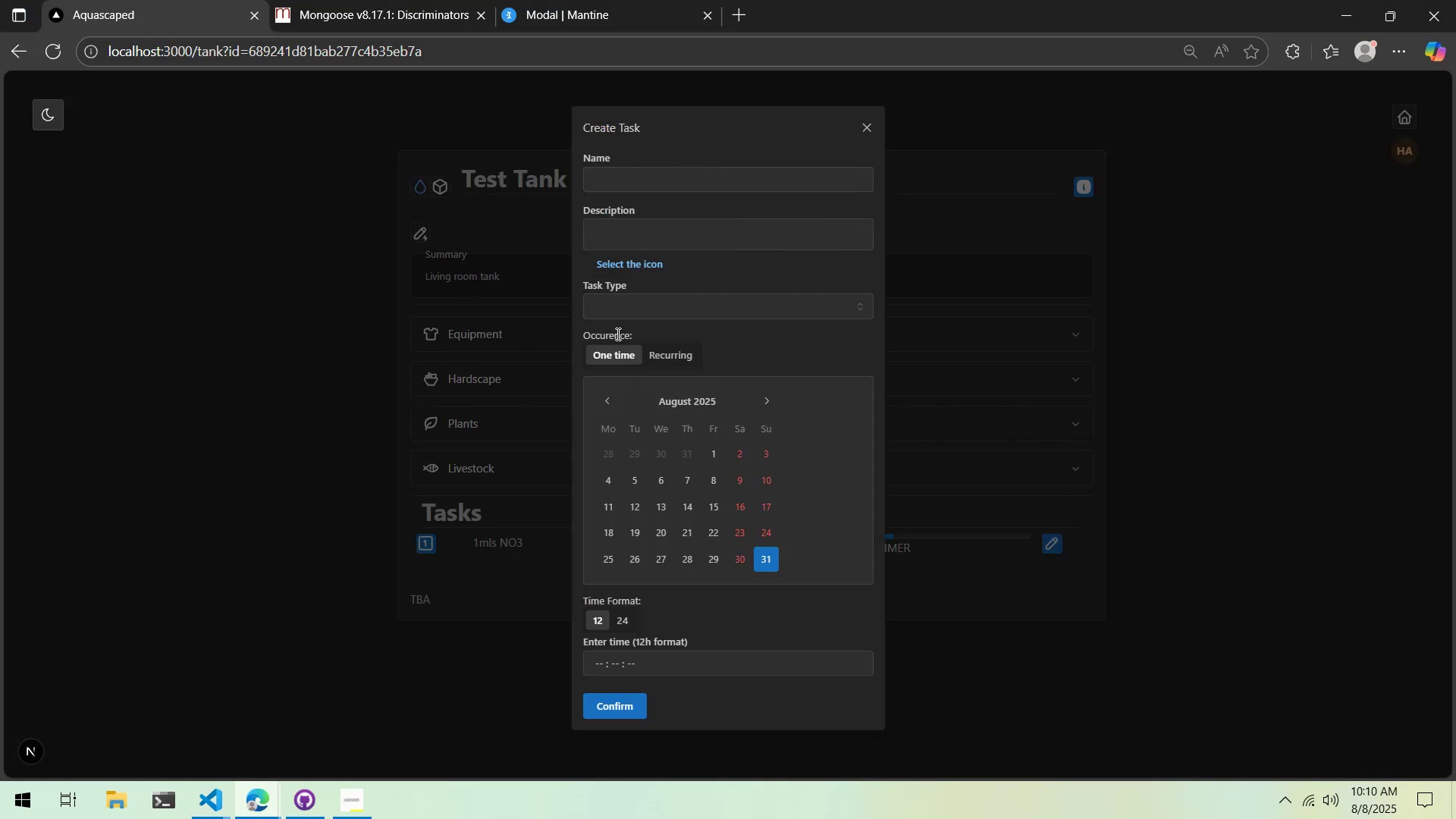 
key(Alt+Tab)
 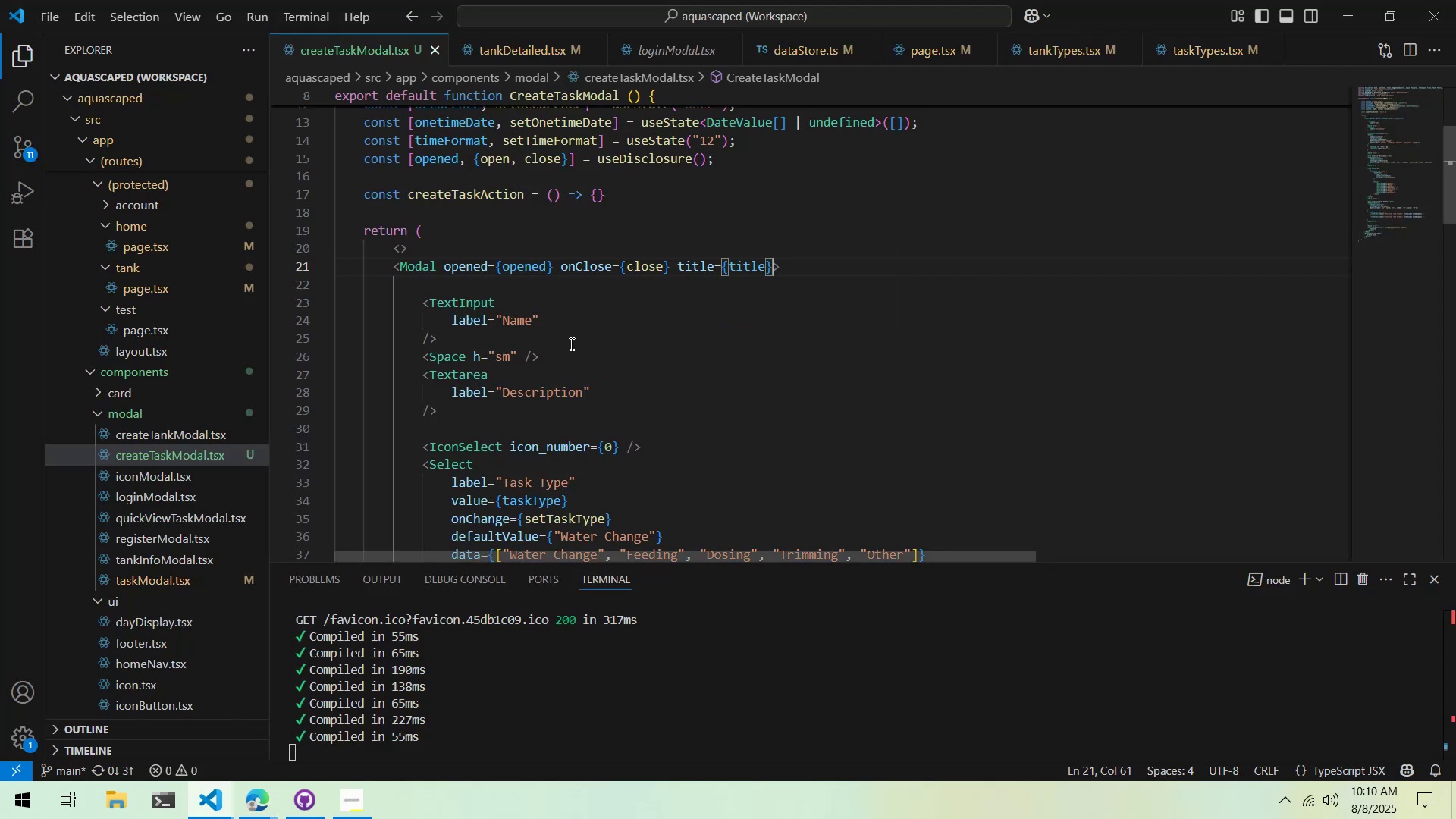 
key(Alt+AltLeft)
 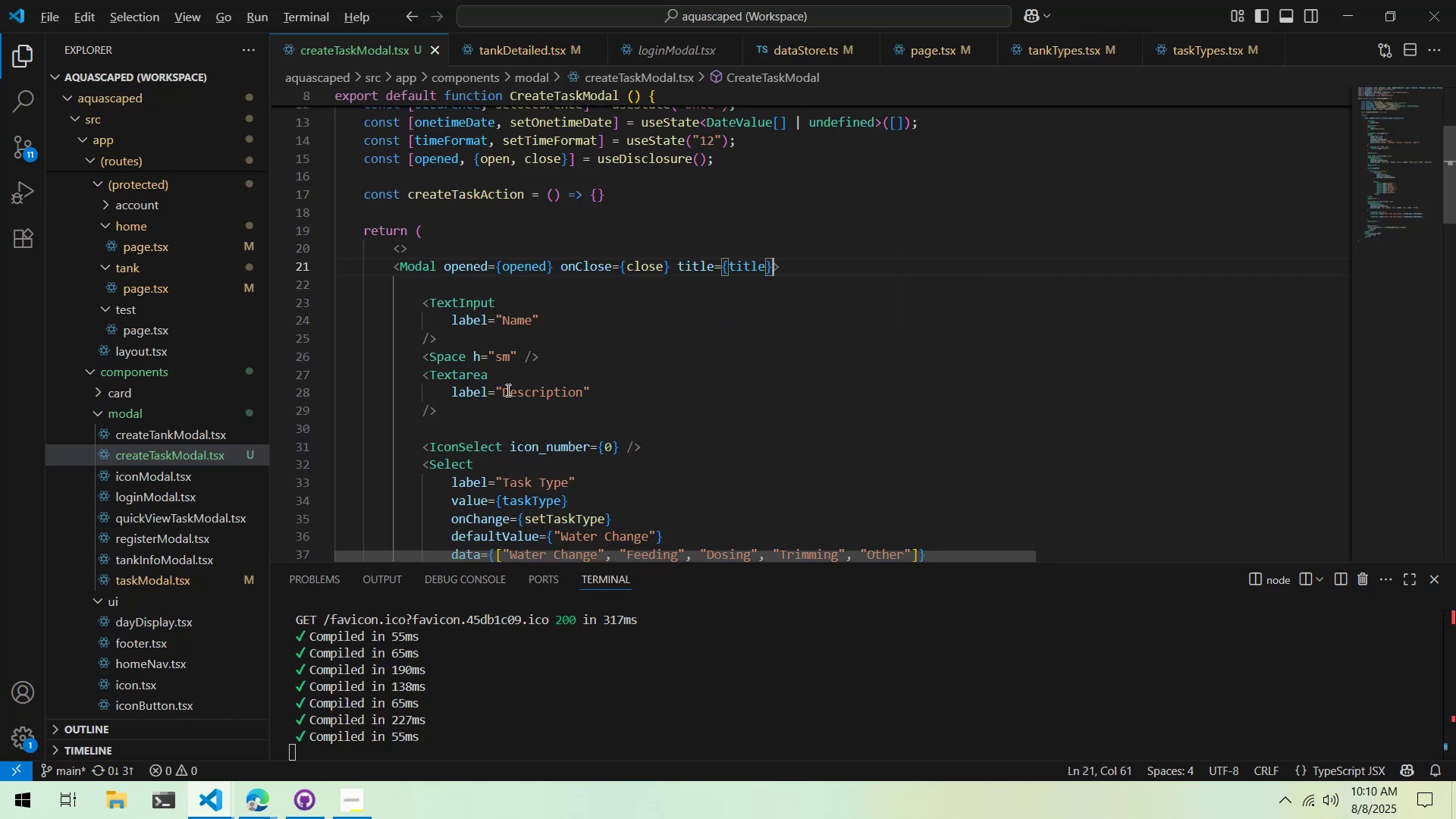 
key(Alt+Tab)
 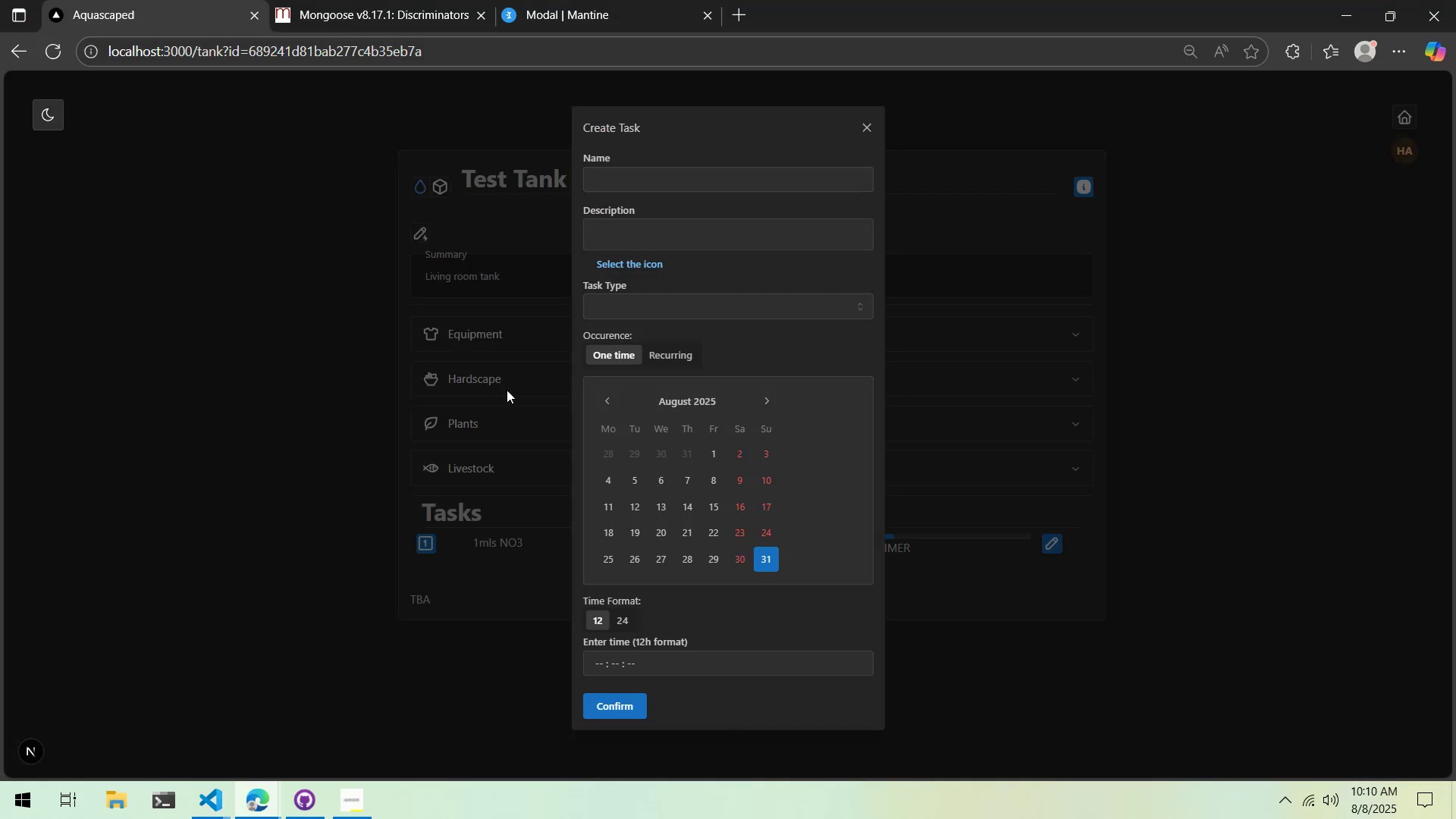 
key(Alt+AltLeft)
 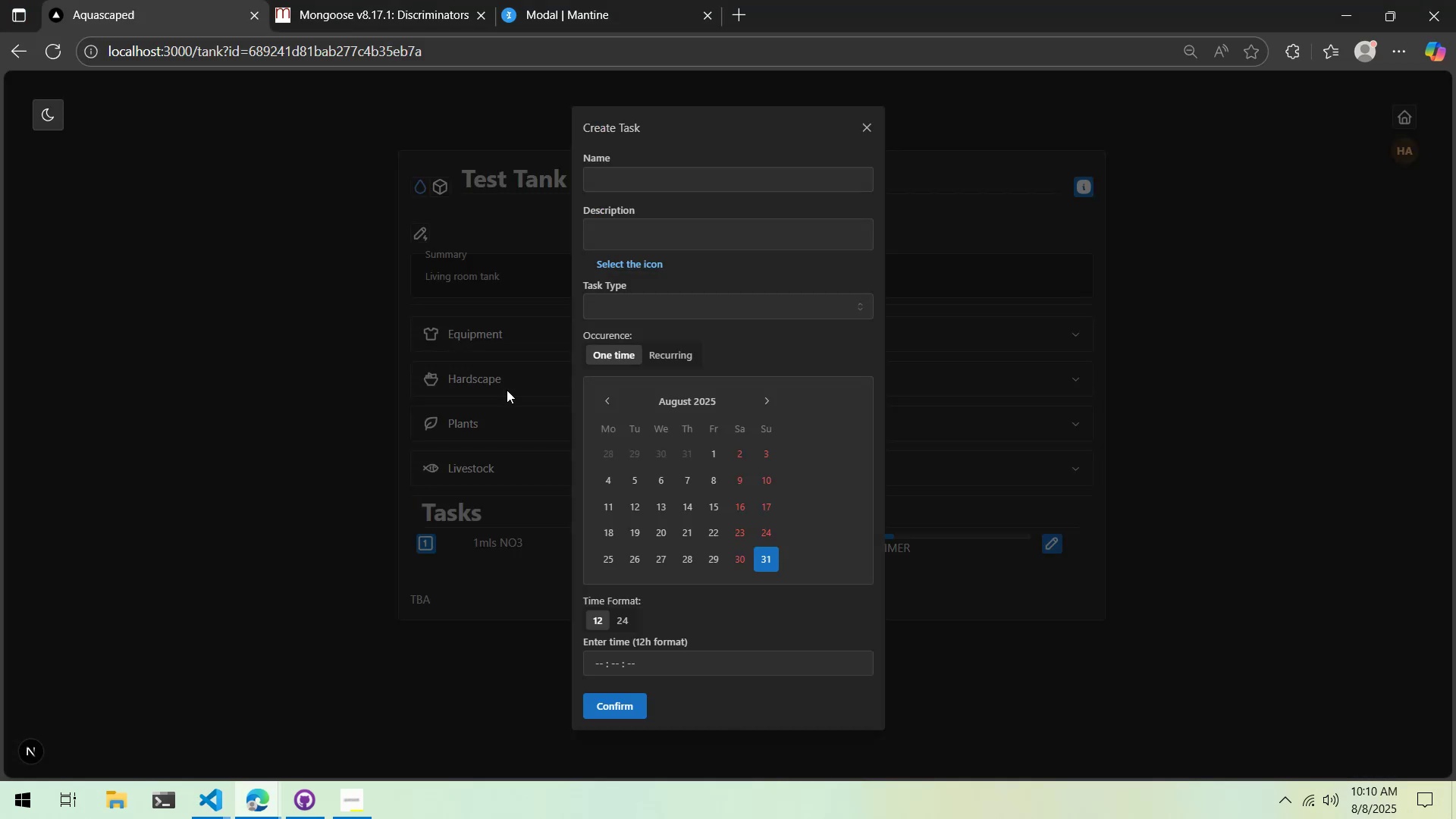 
key(Alt+Tab)
 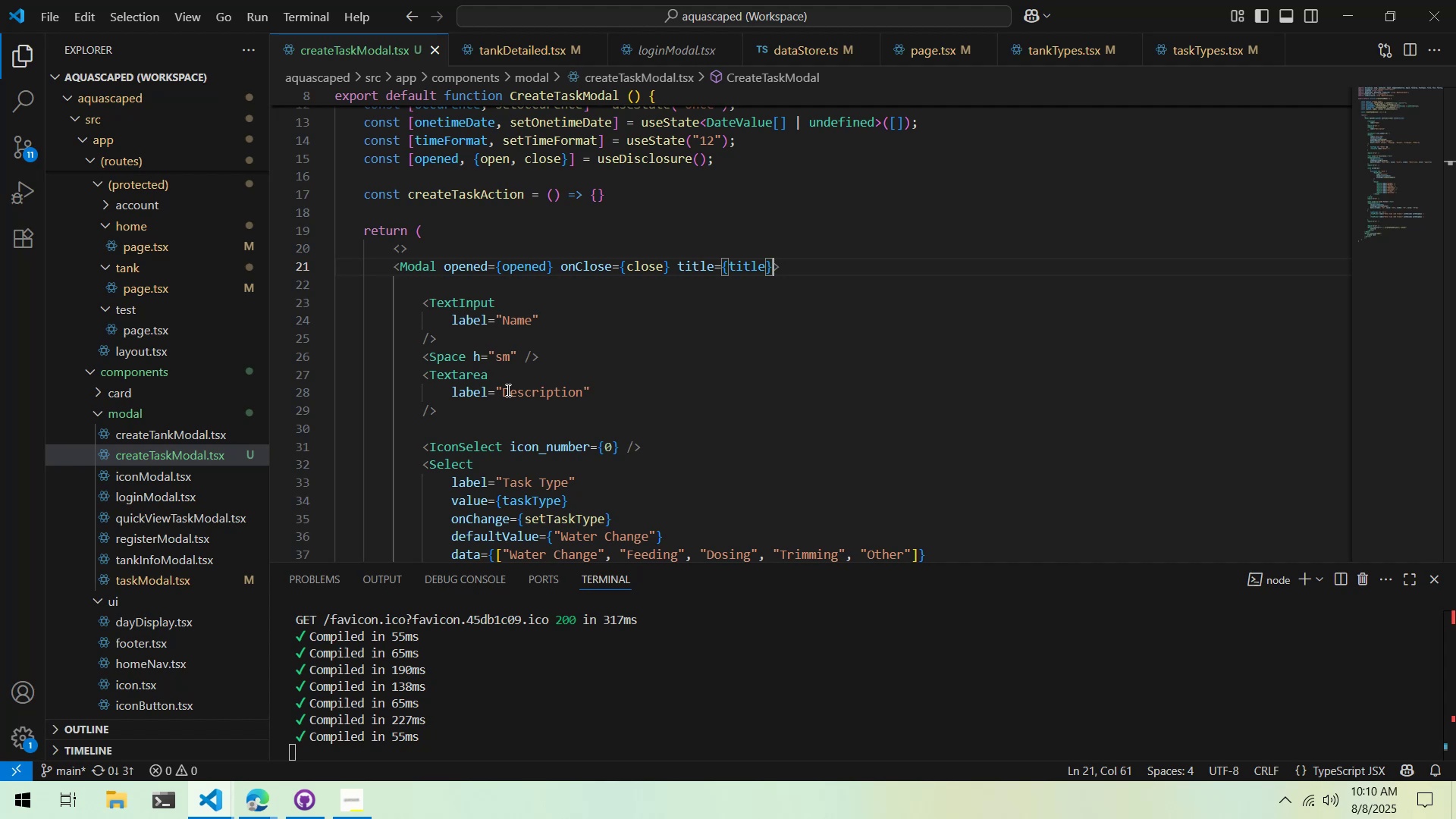 
key(Alt+AltLeft)
 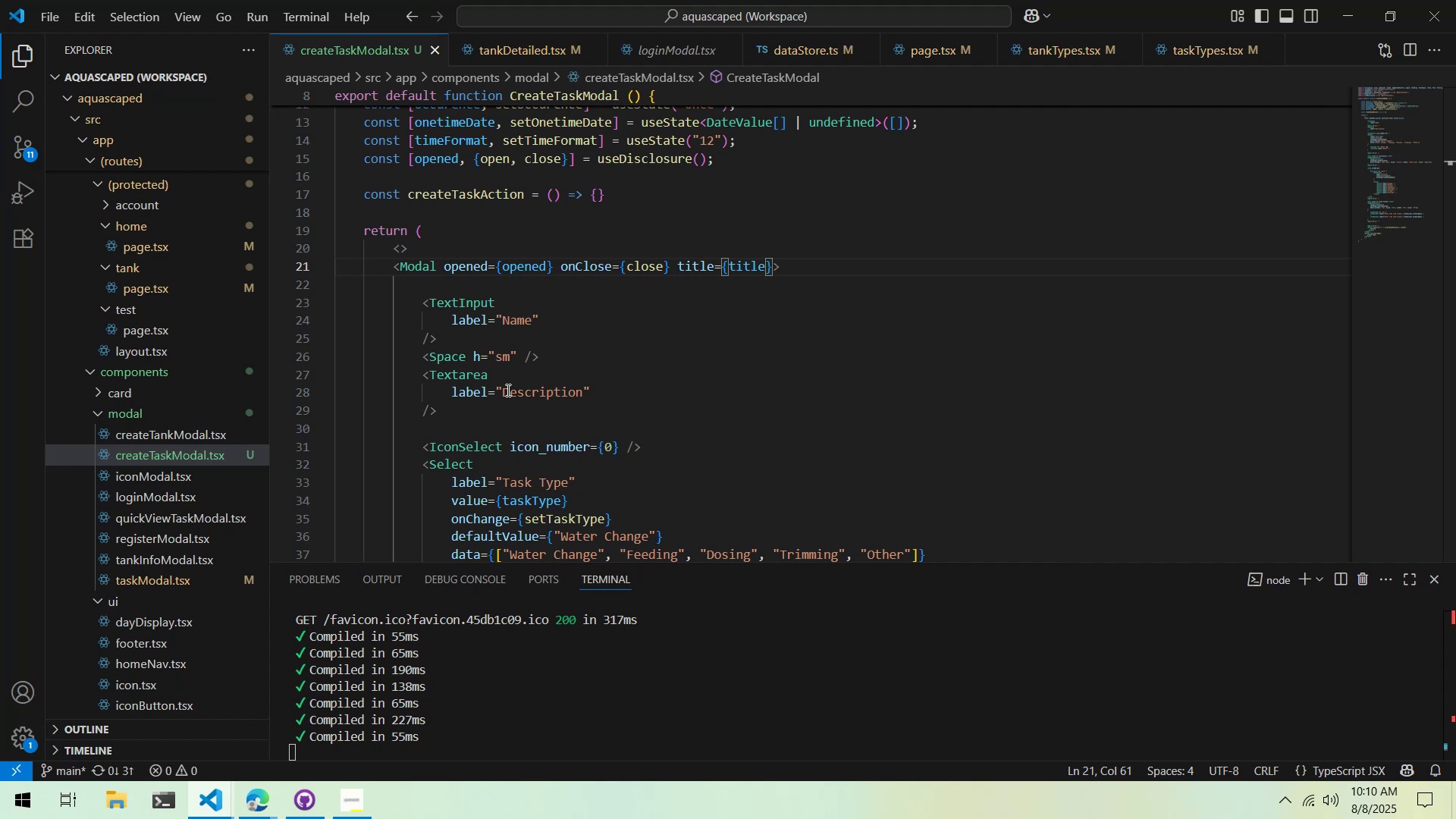 
key(Alt+Tab)
 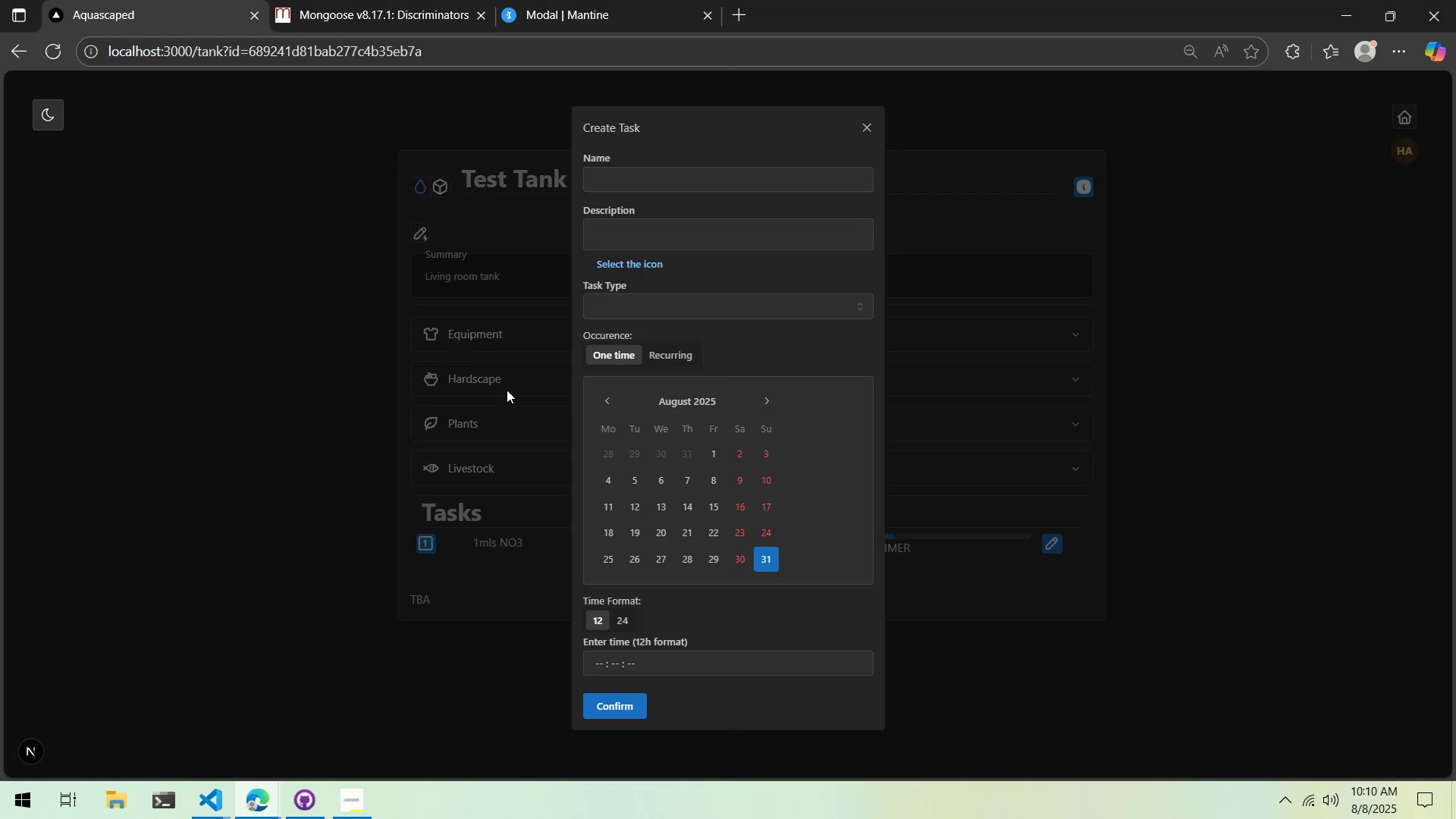 
key(Alt+AltLeft)
 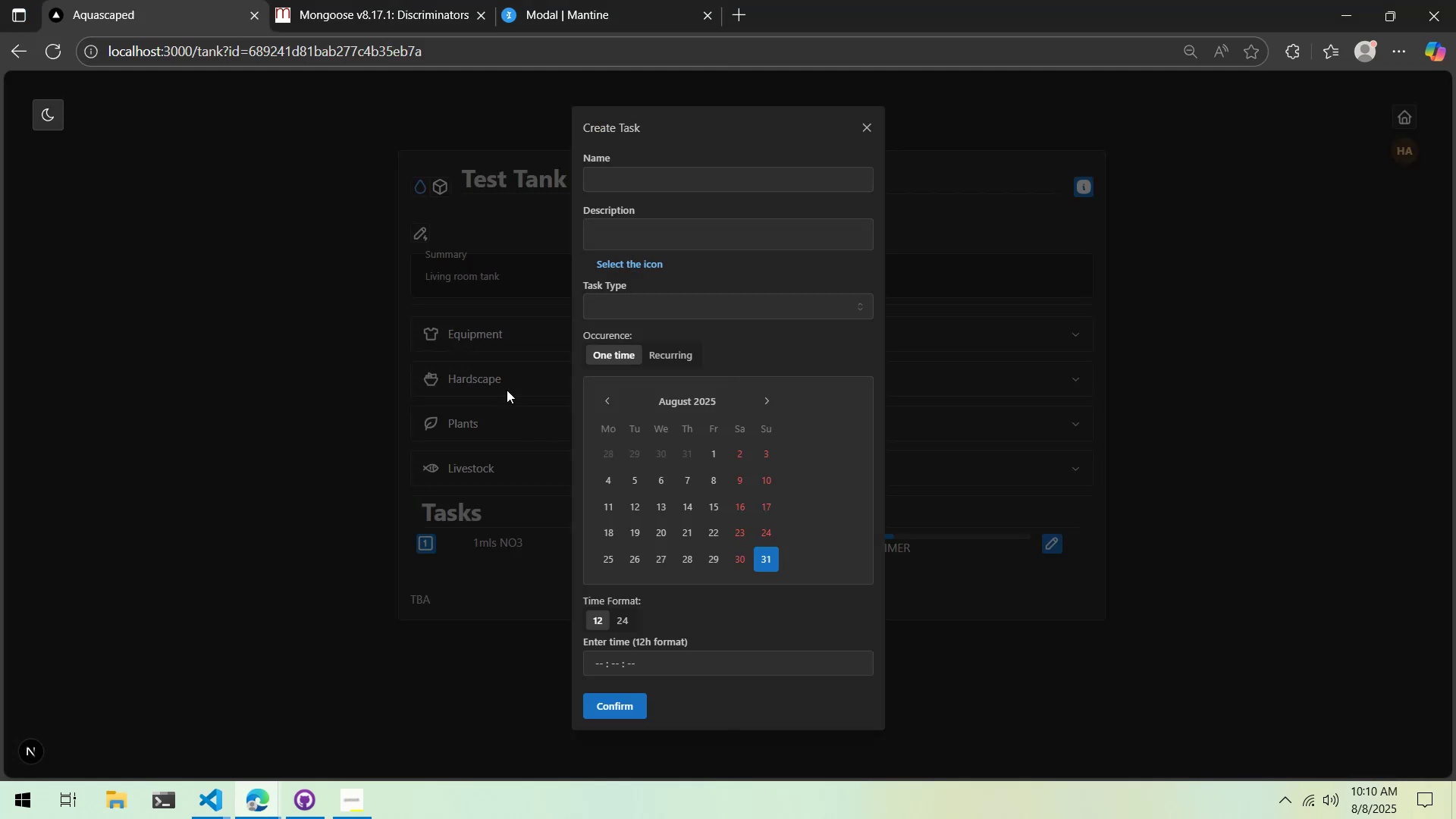 
key(Alt+Tab)
 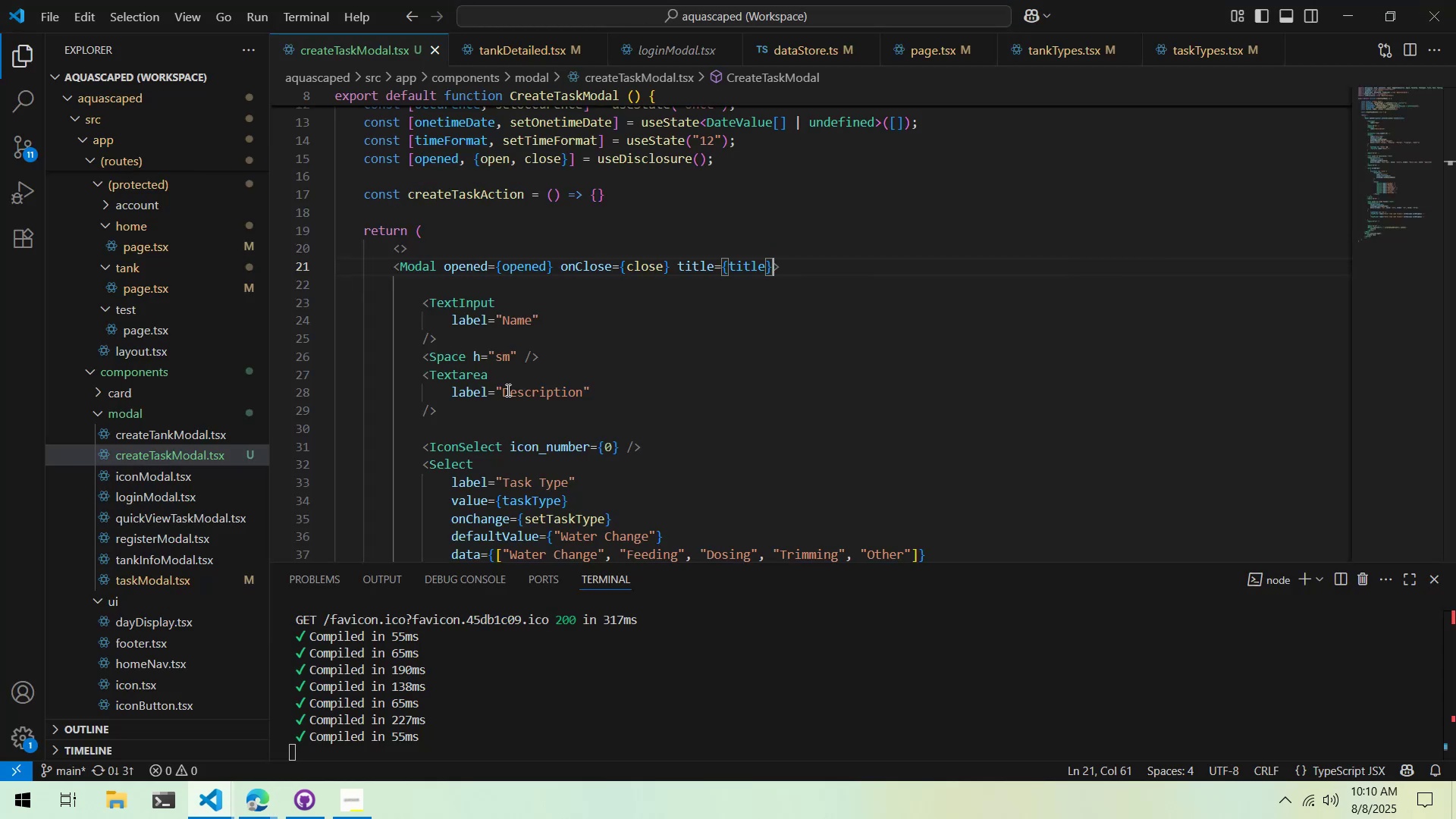 
scroll: coordinate [544, 334], scroll_direction: down, amount: 5.0
 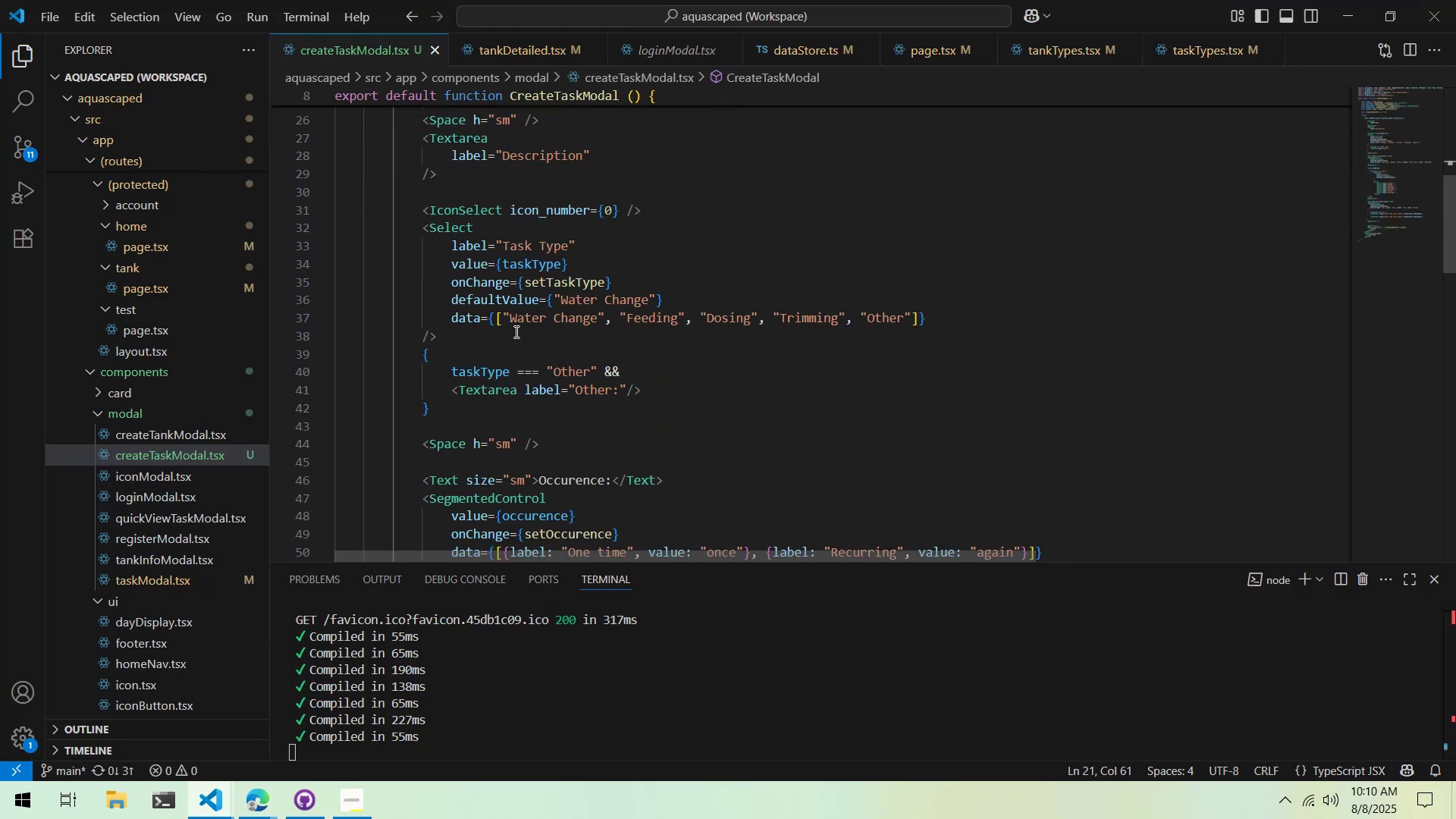 
wait(7.07)
 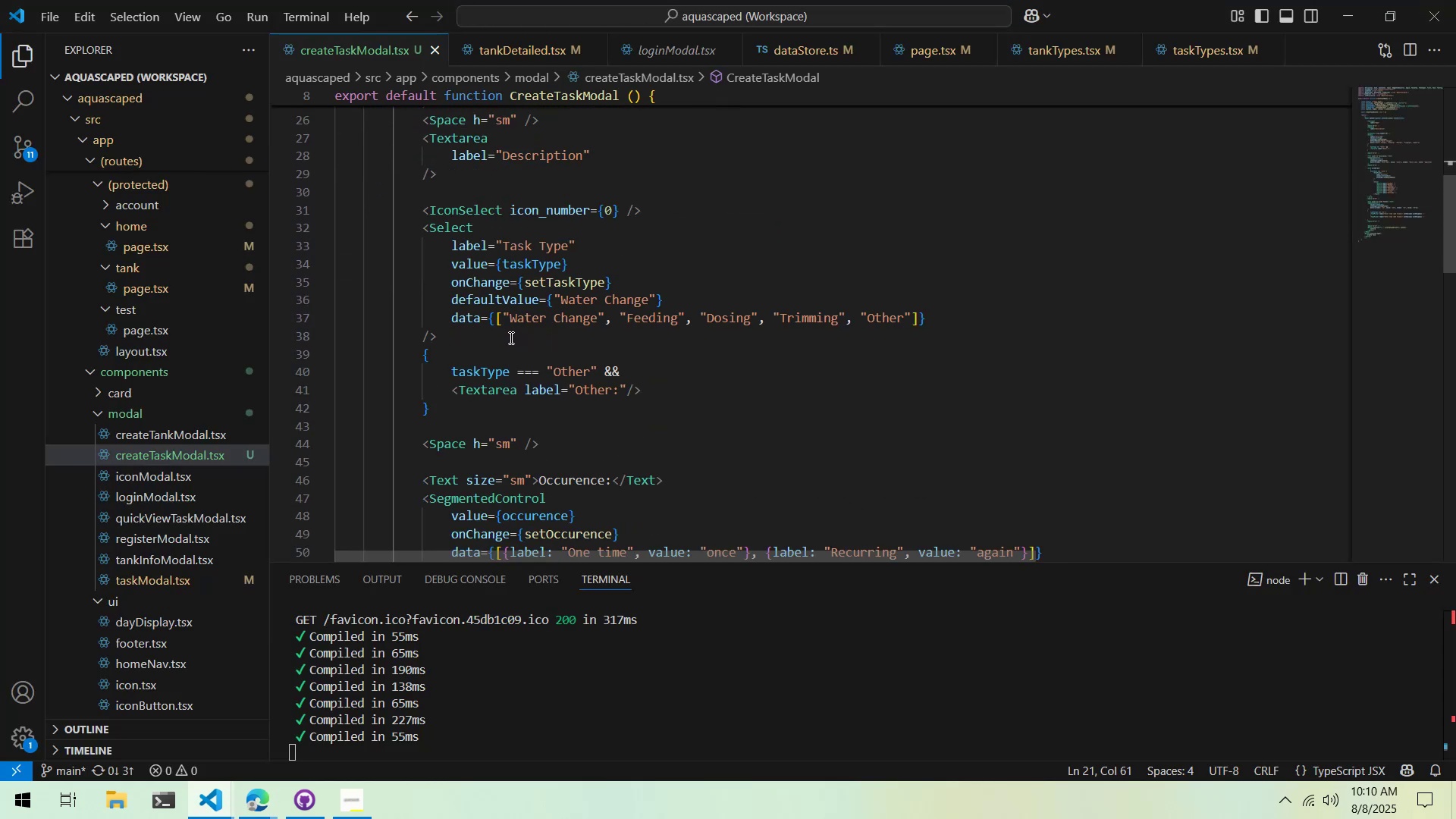 
left_click([680, 216])
 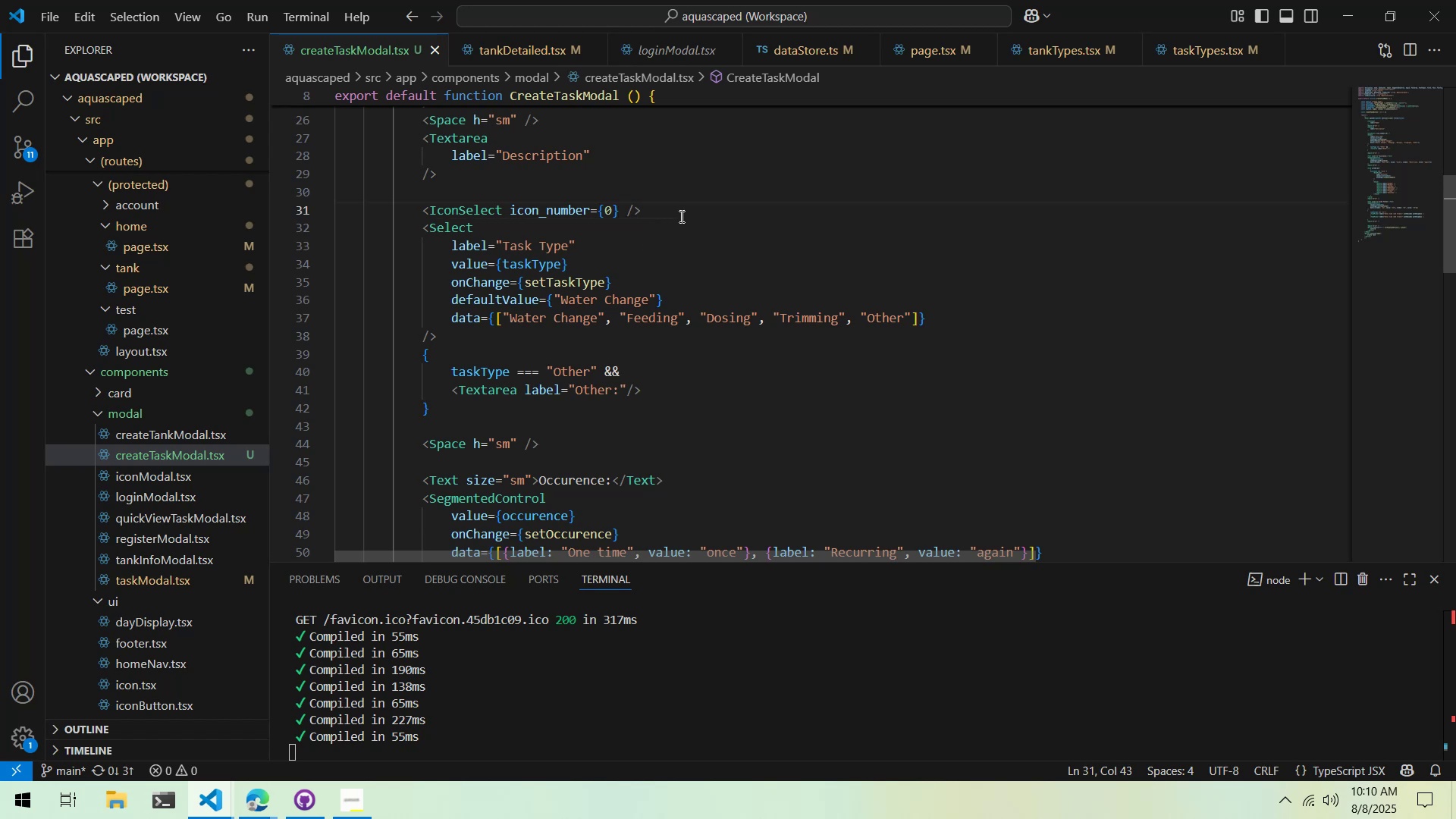 
key(Enter)
 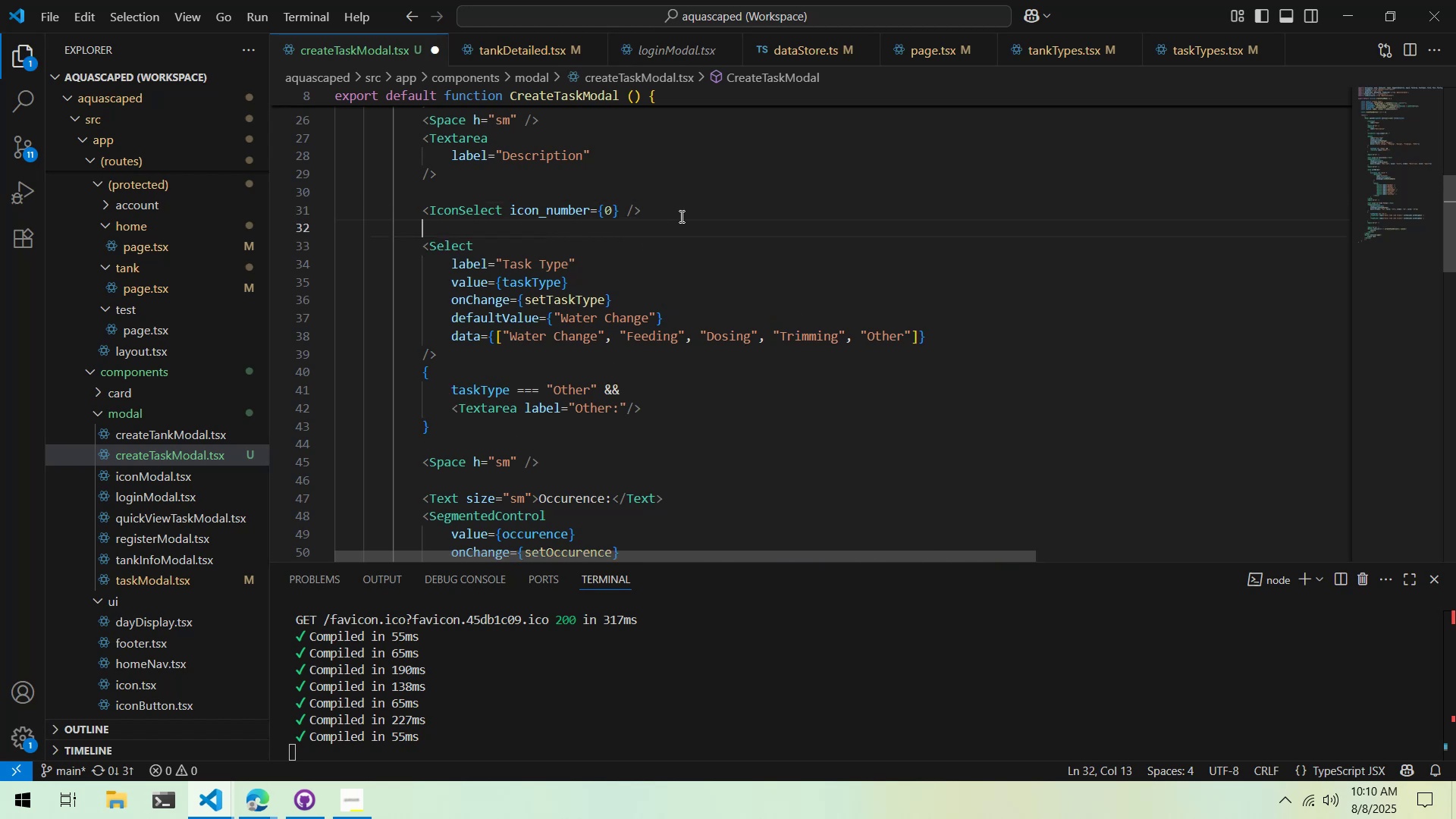 
type(,)
key(Backspace)
type(<Container>)
 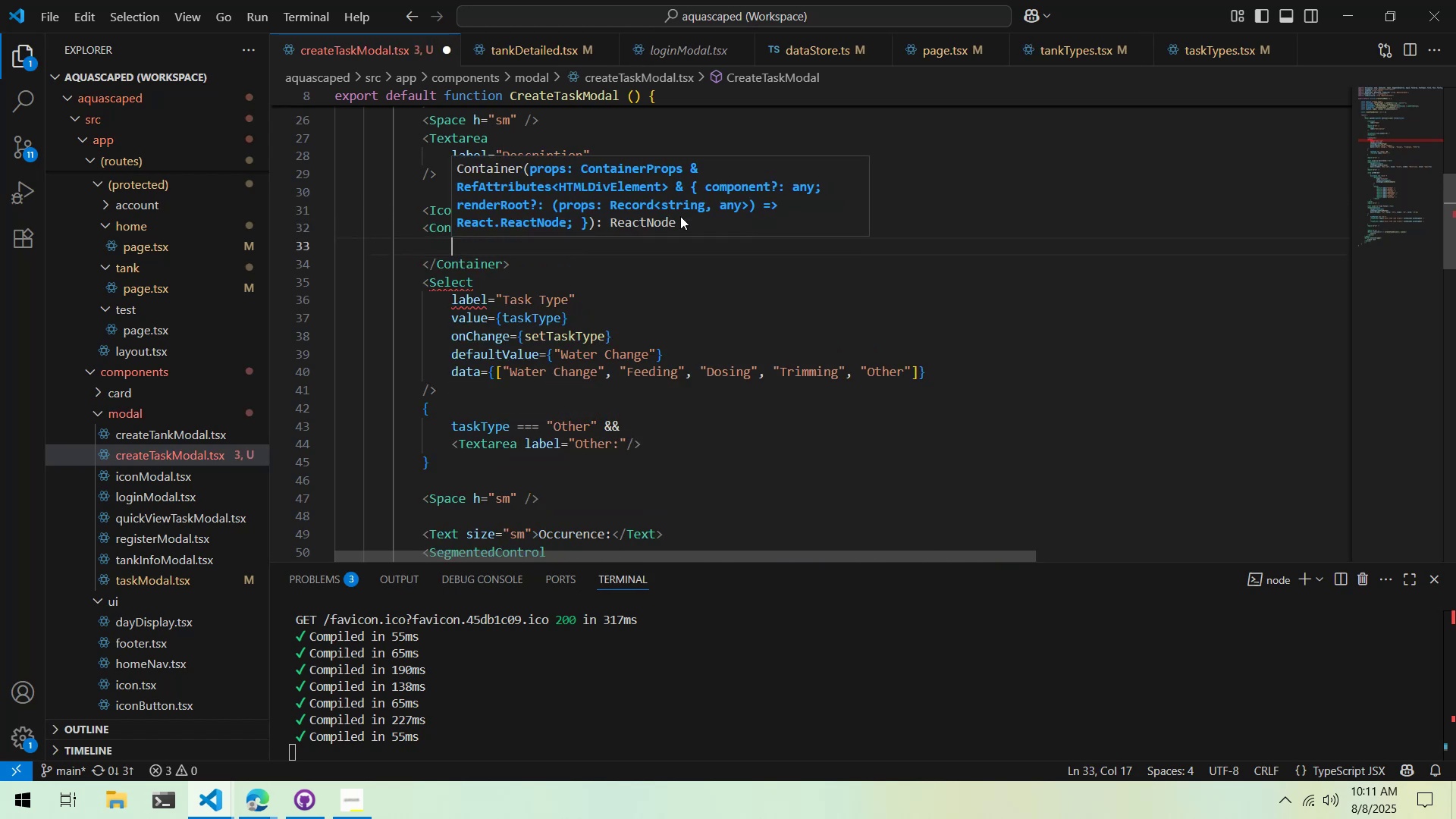 
 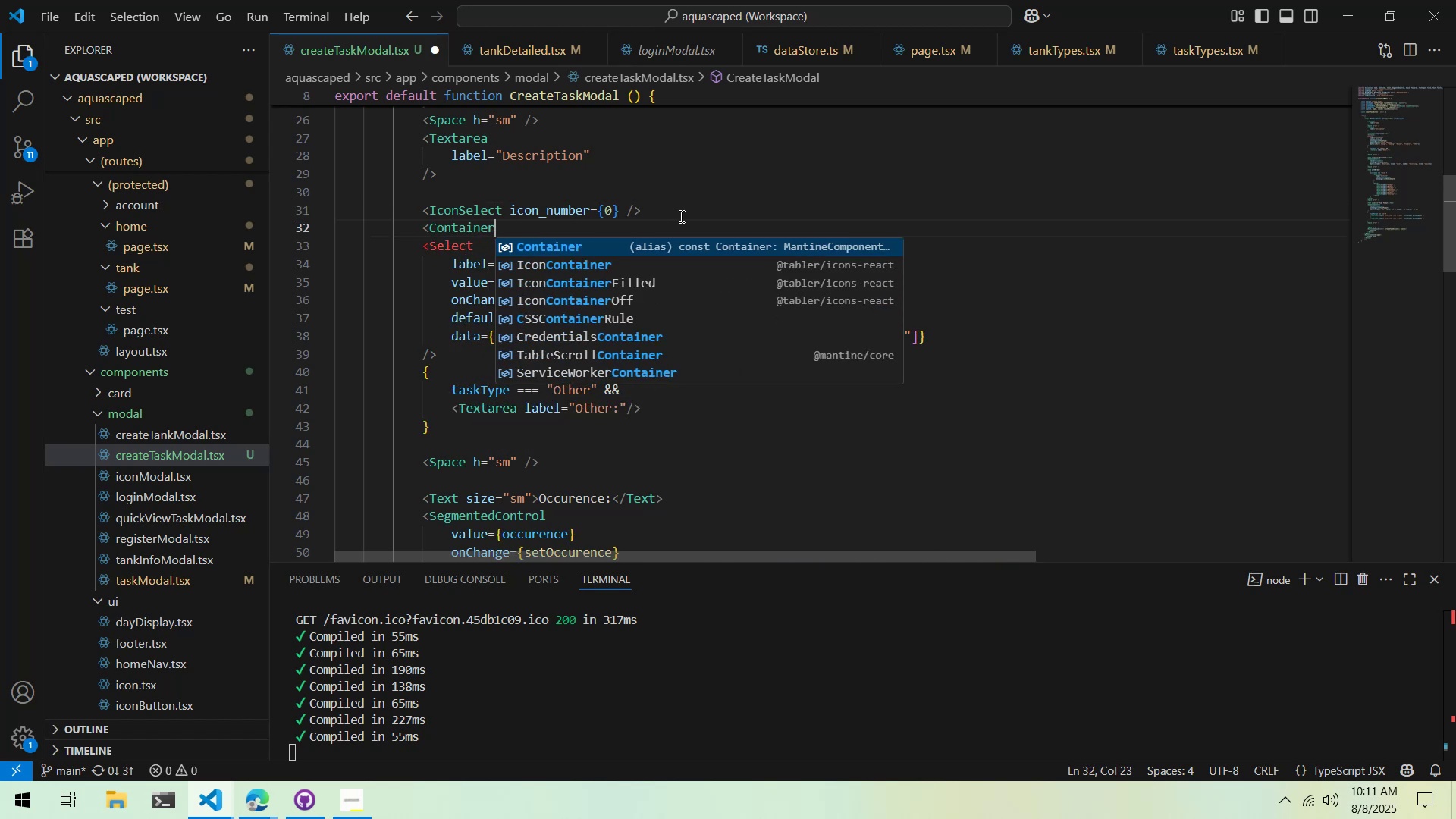 
key(Shift+Enter)
 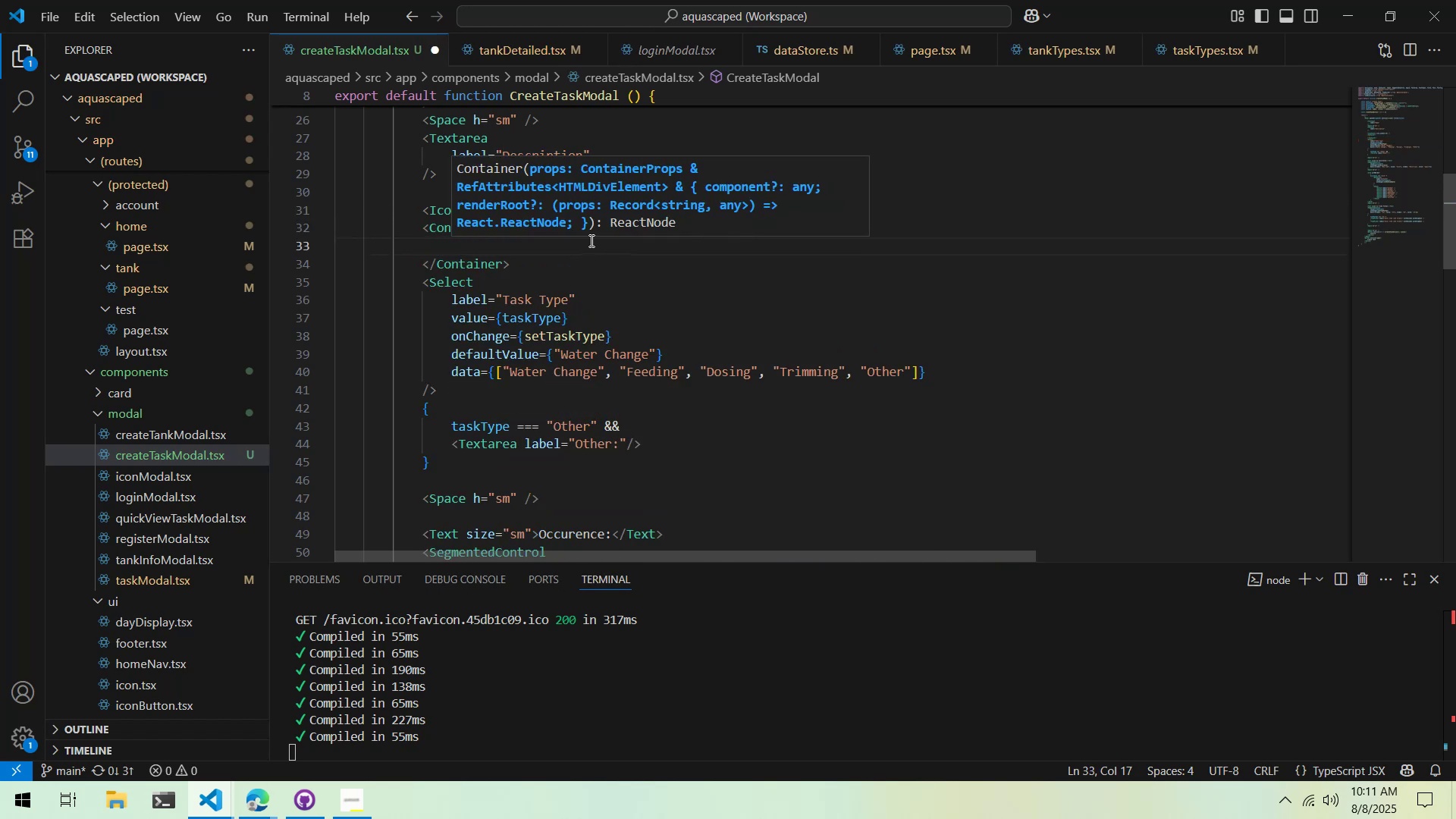 
double_click([581, 271])
 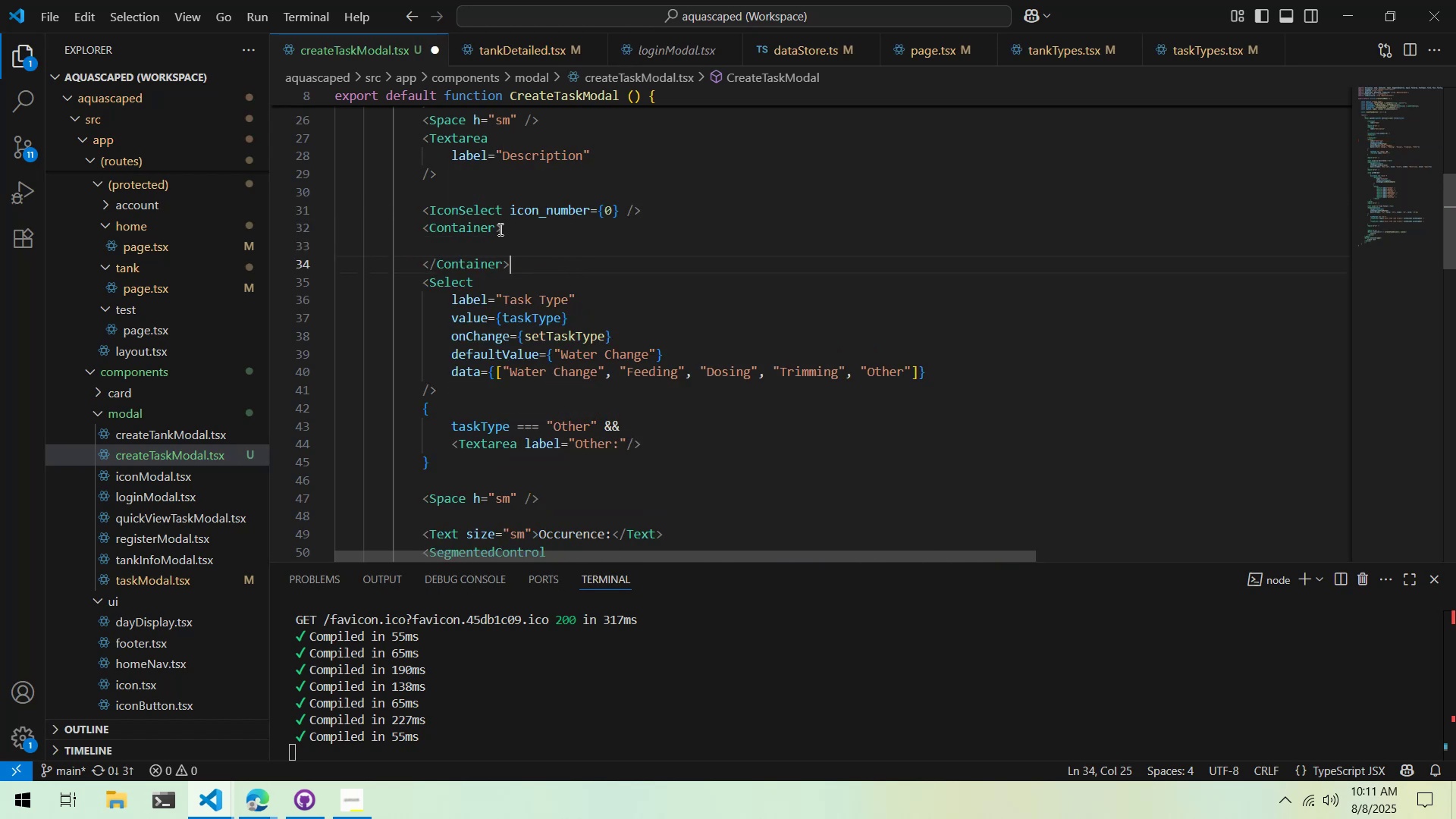 
left_click([498, 229])
 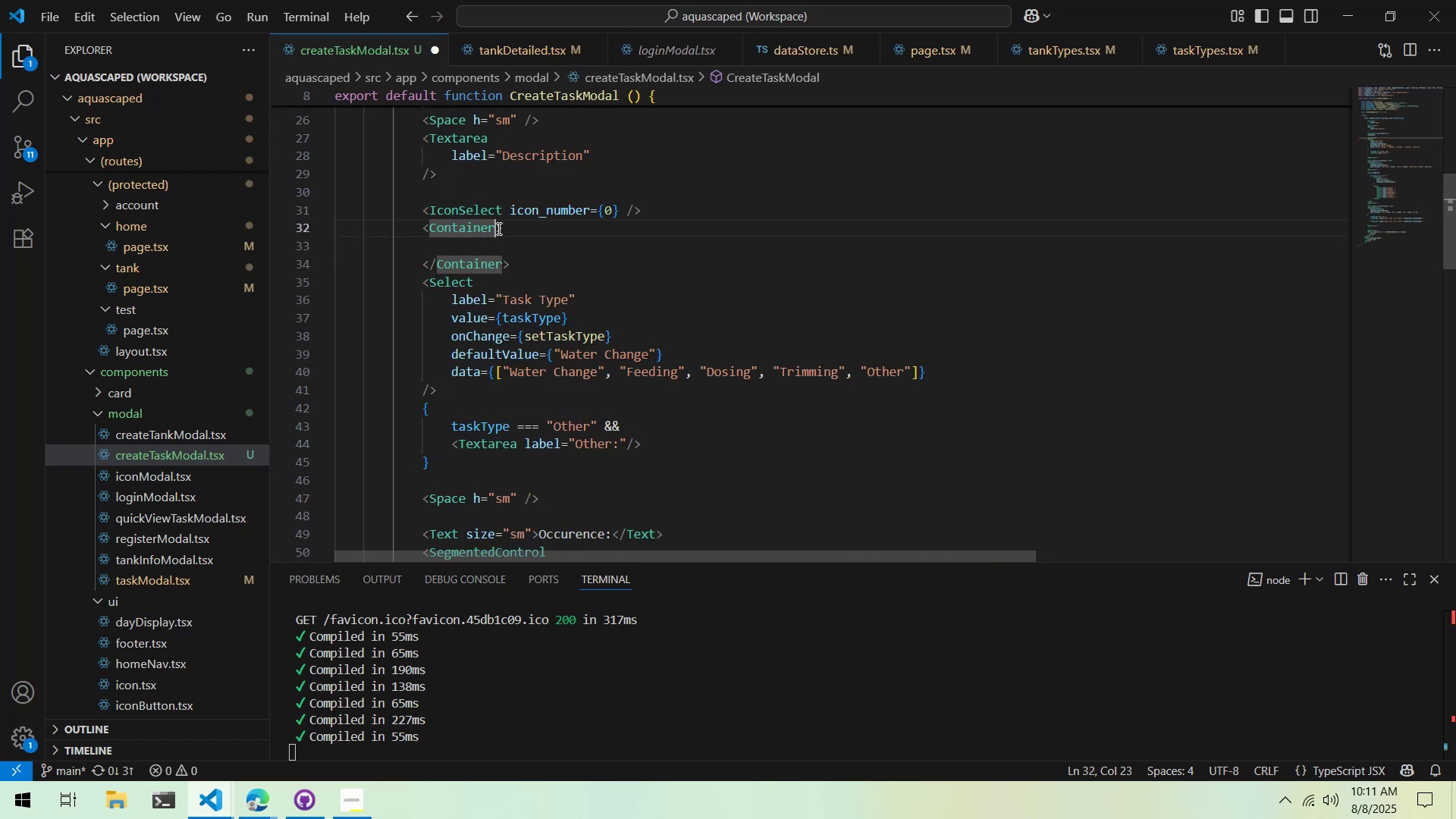 
type( fluid)
 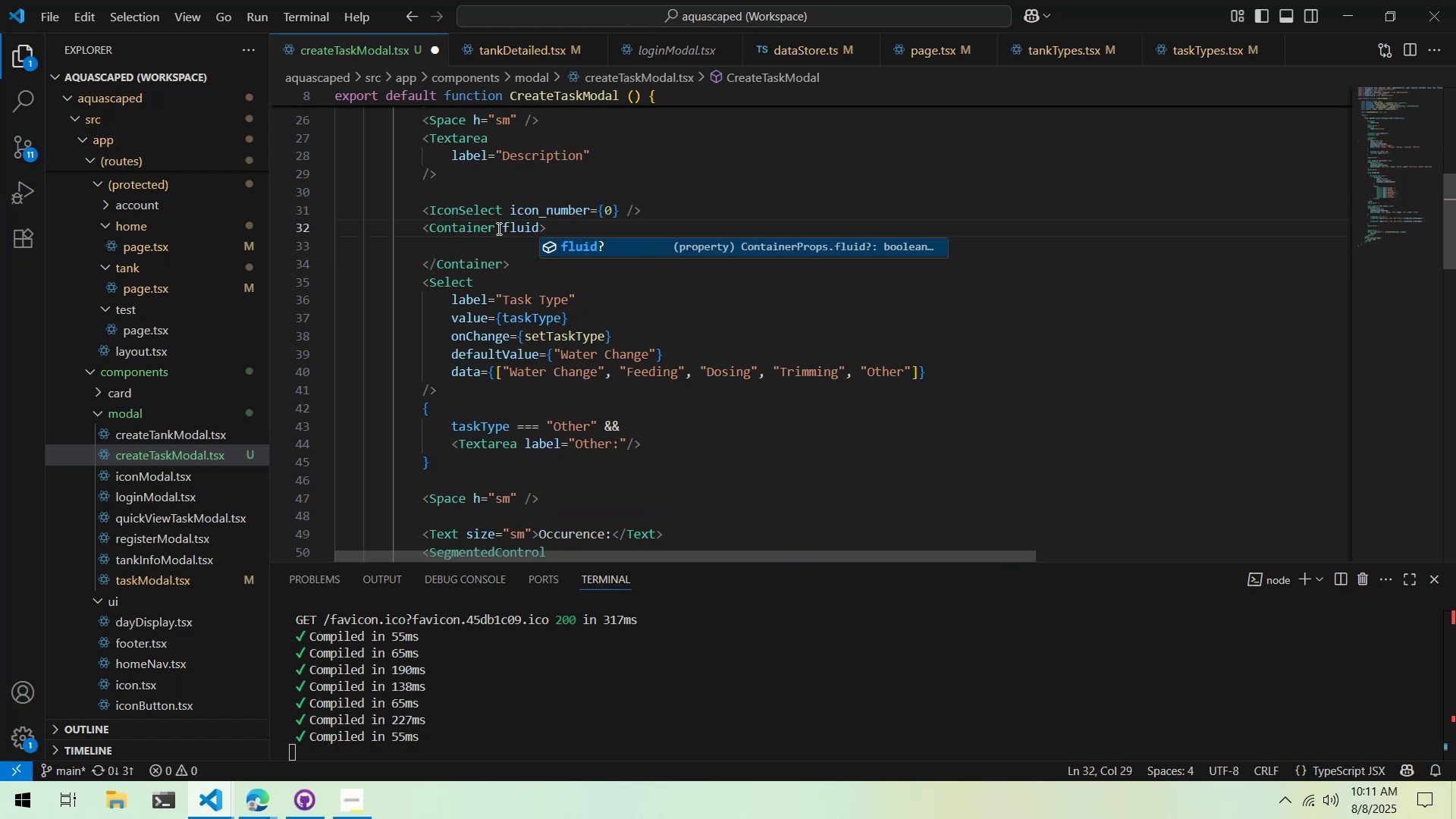 
left_click([478, 235])
 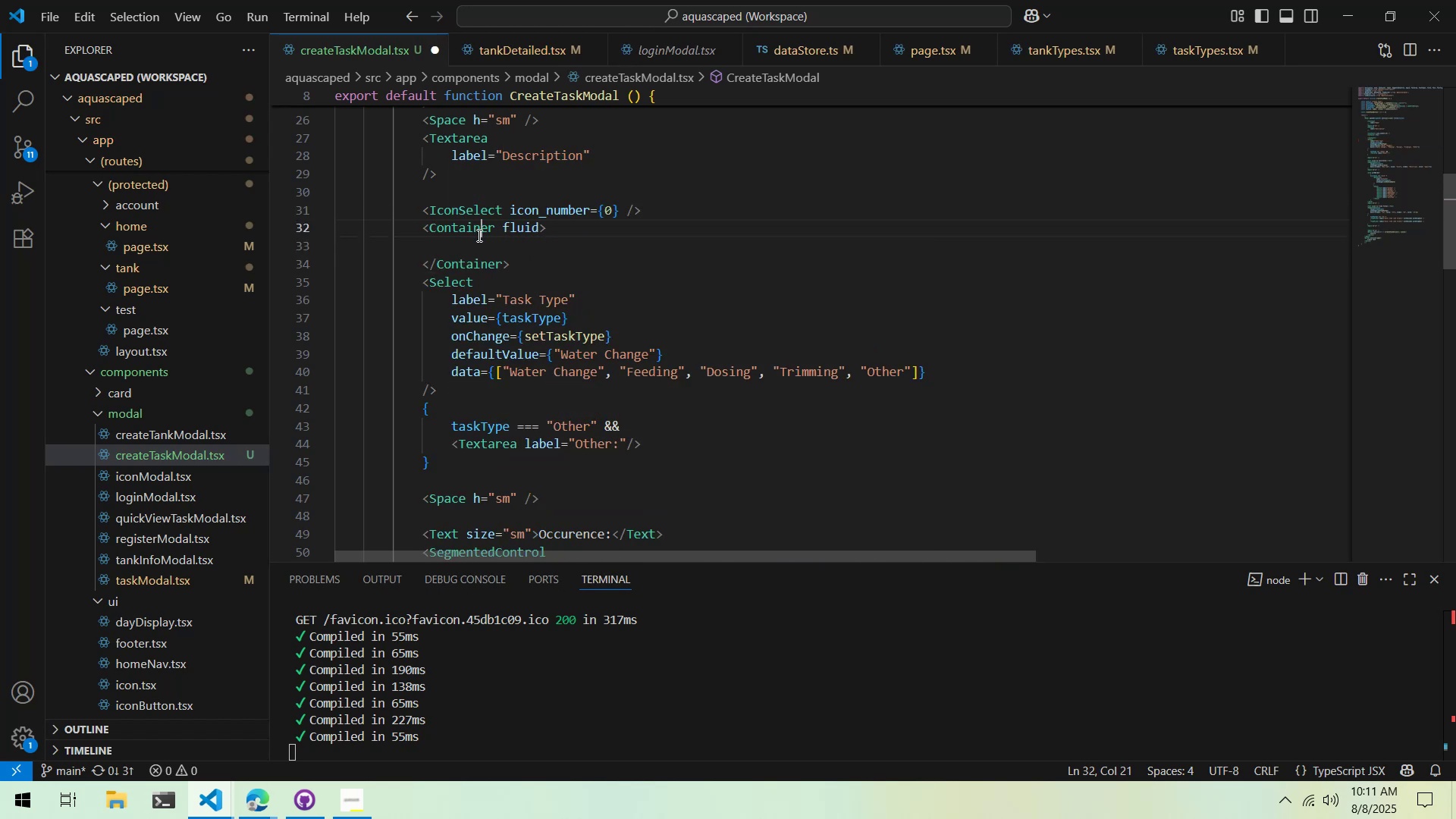 
key(Alt+AltLeft)
 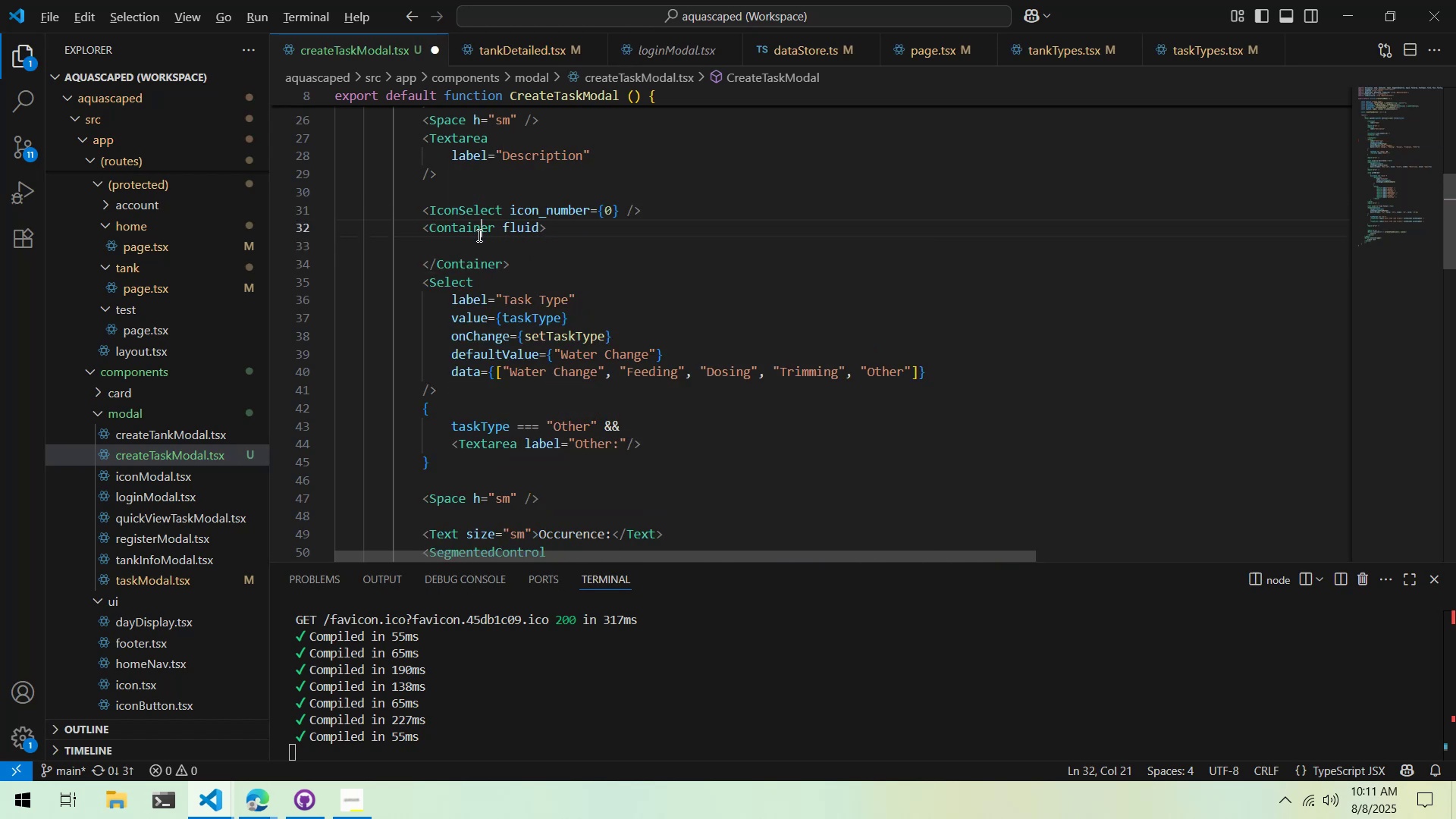 
key(Alt+Tab)
 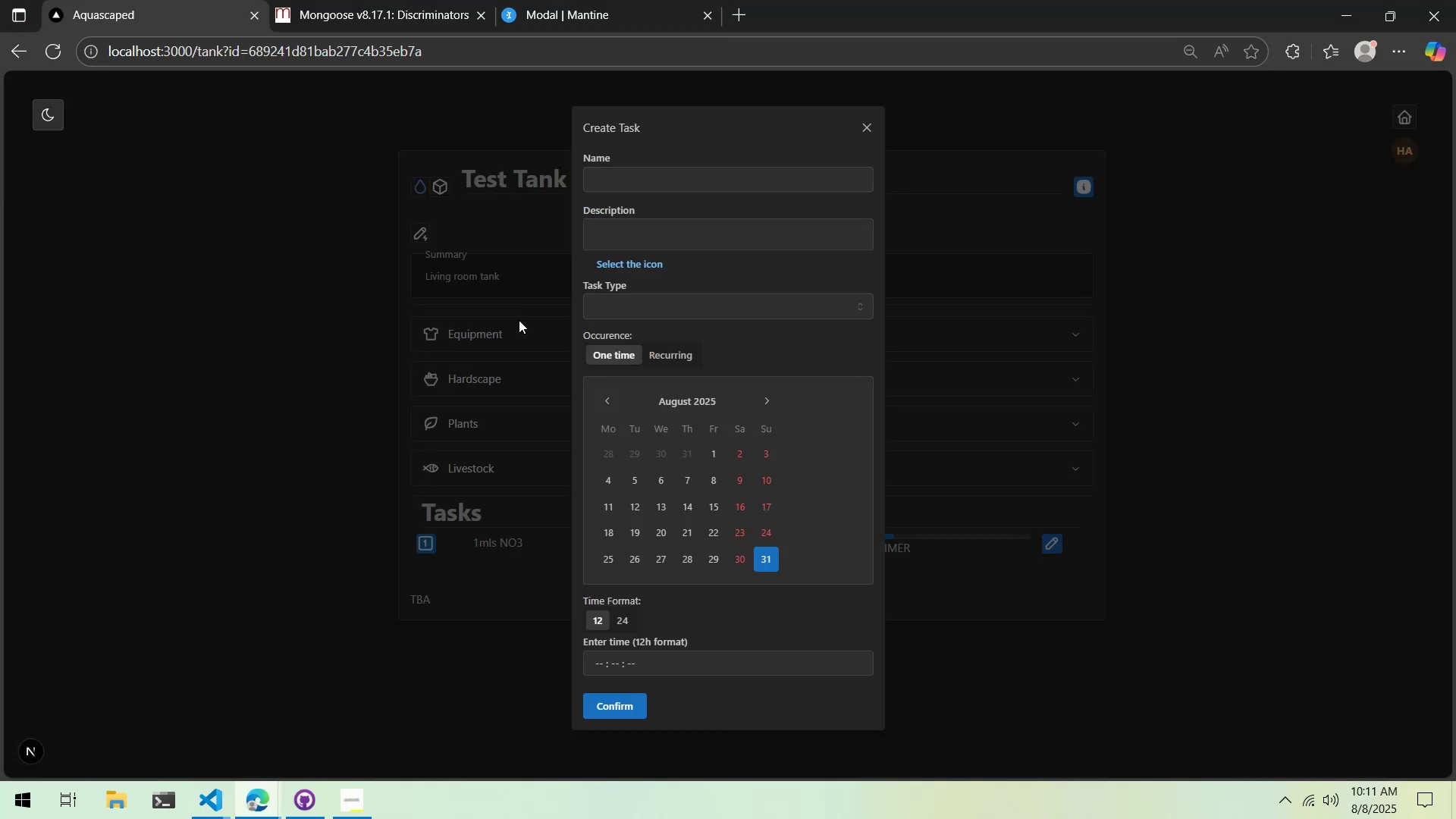 
key(Alt+AltLeft)
 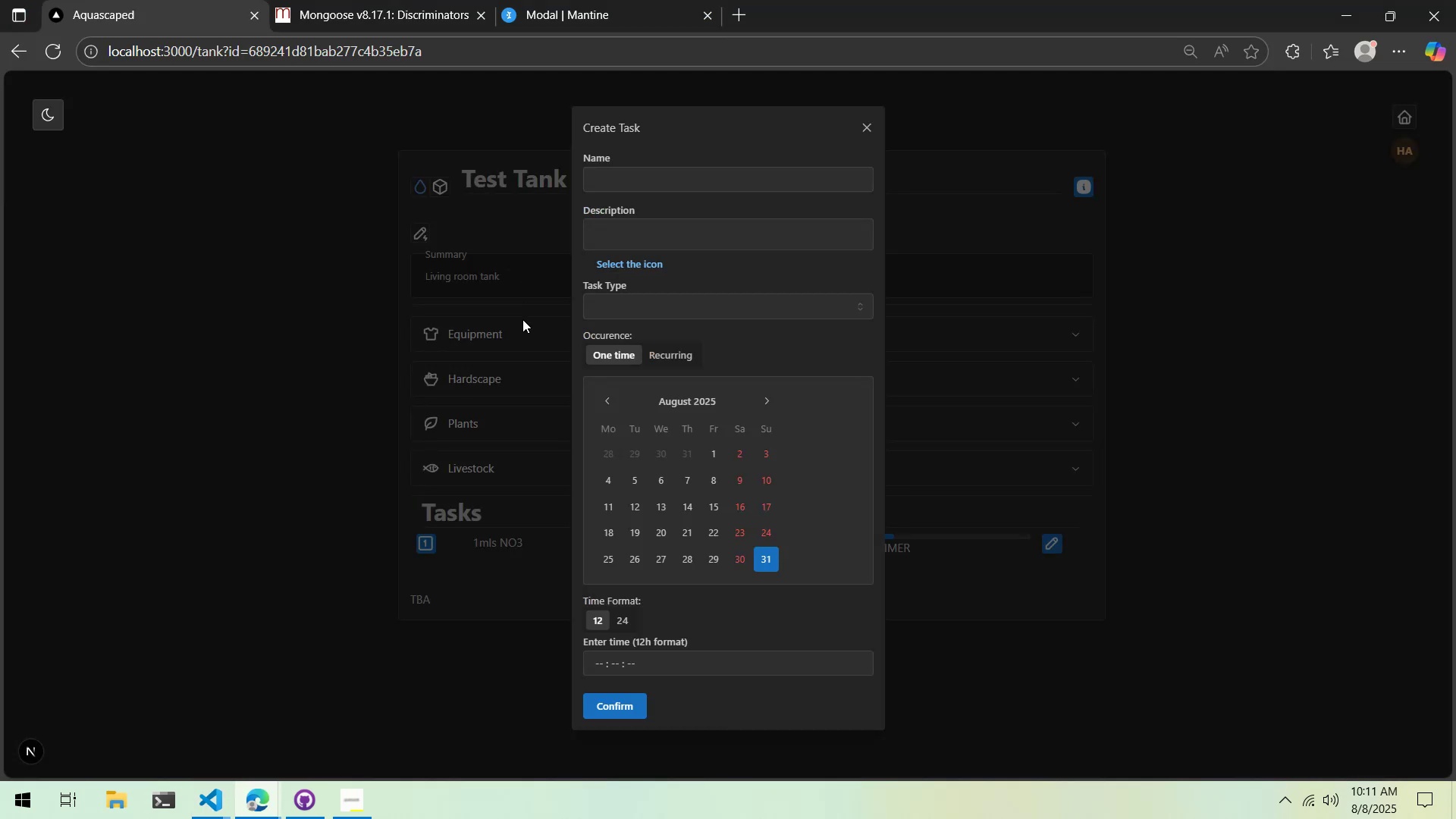 
key(Alt+Tab)
 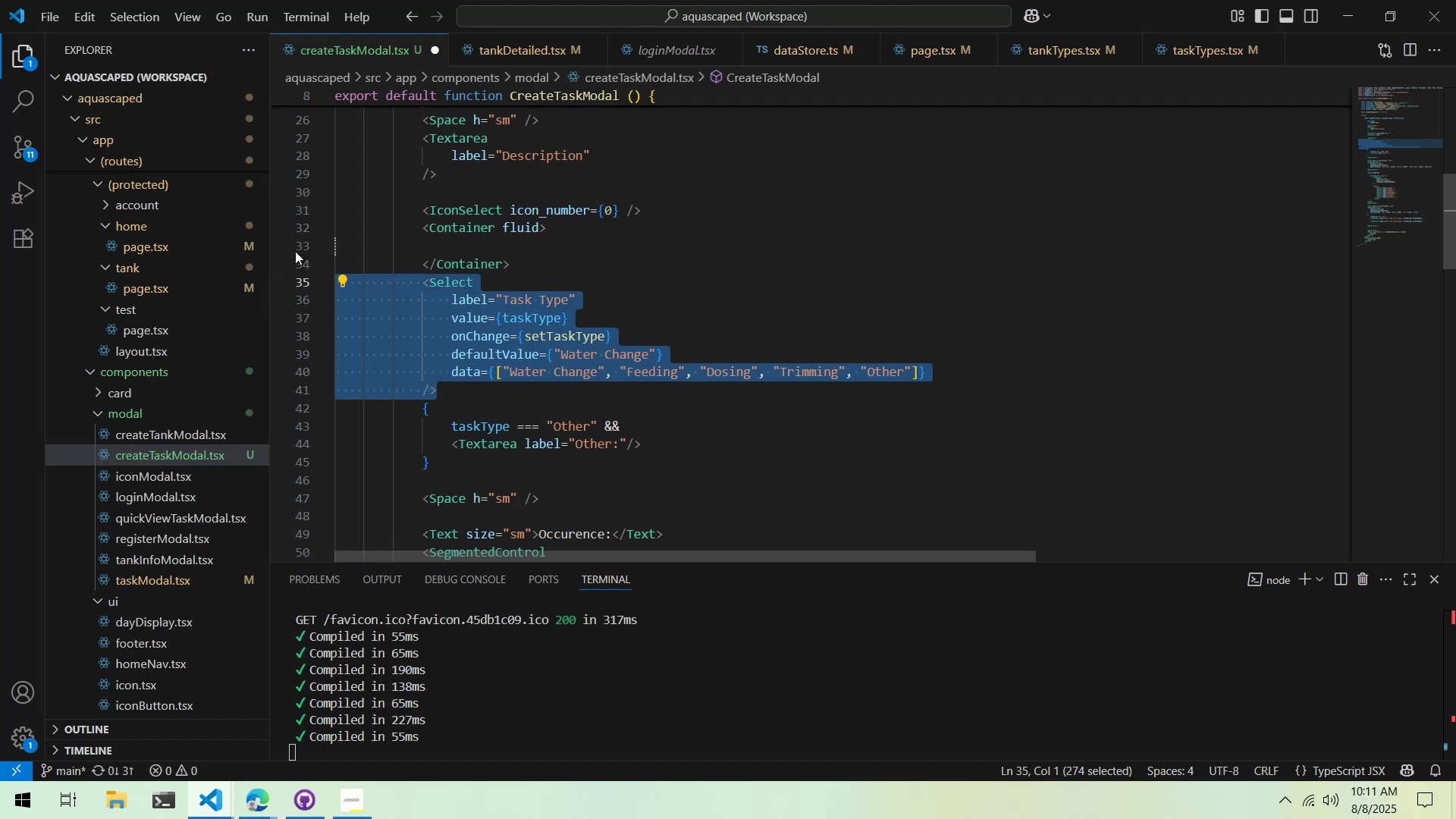 
key(Control+ControlLeft)
 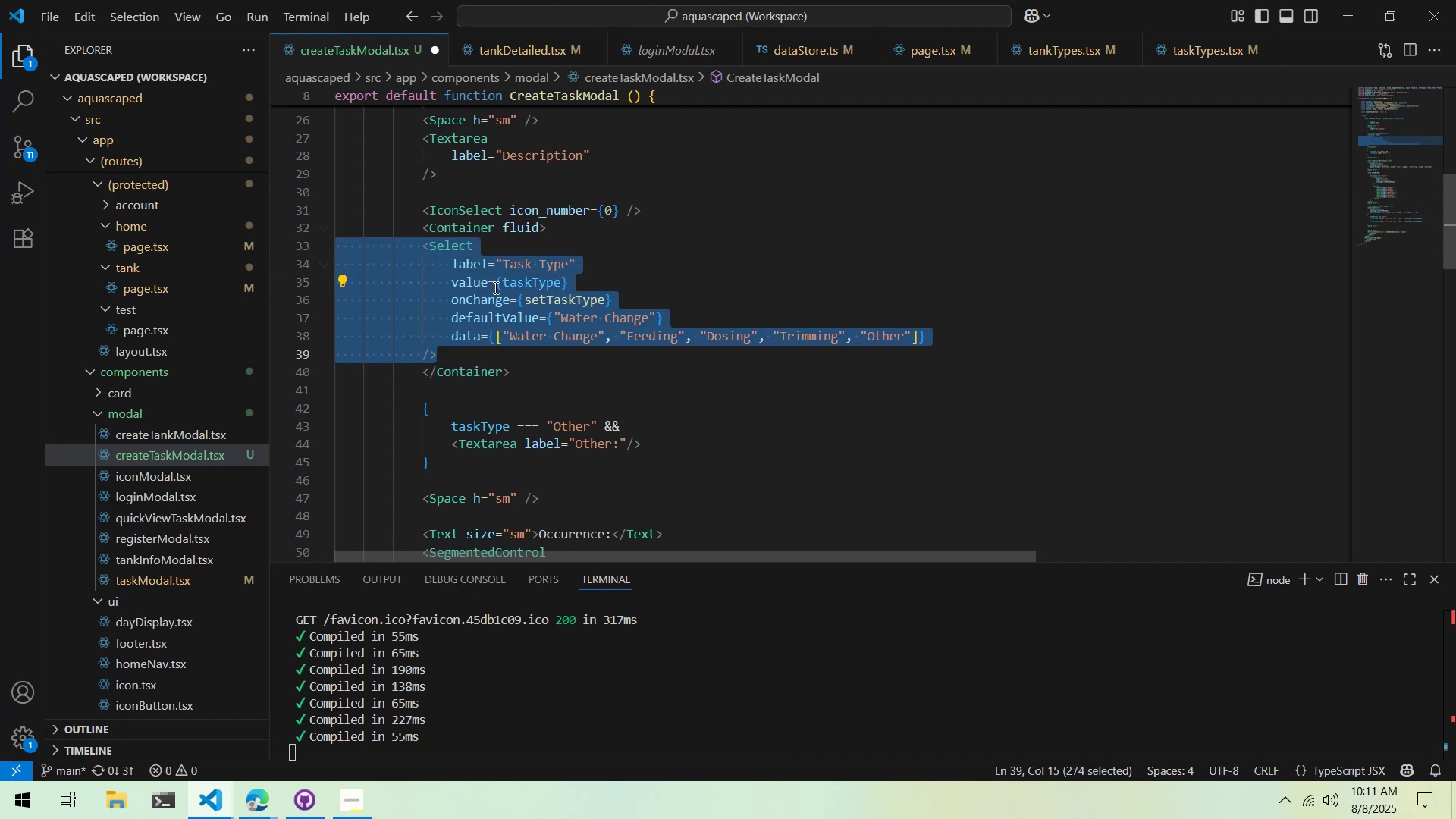 
key(Control+S)
 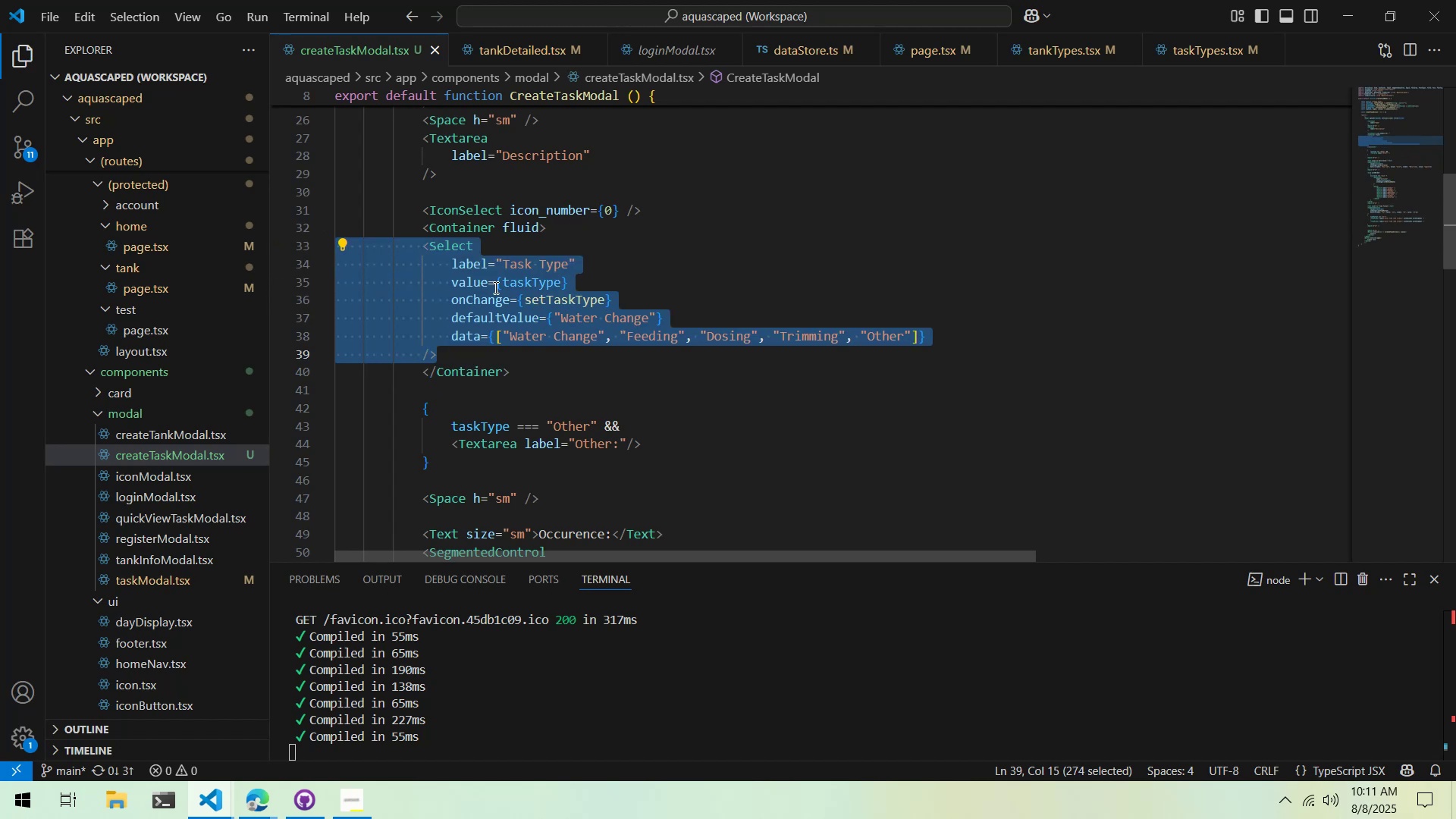 
key(Alt+AltLeft)
 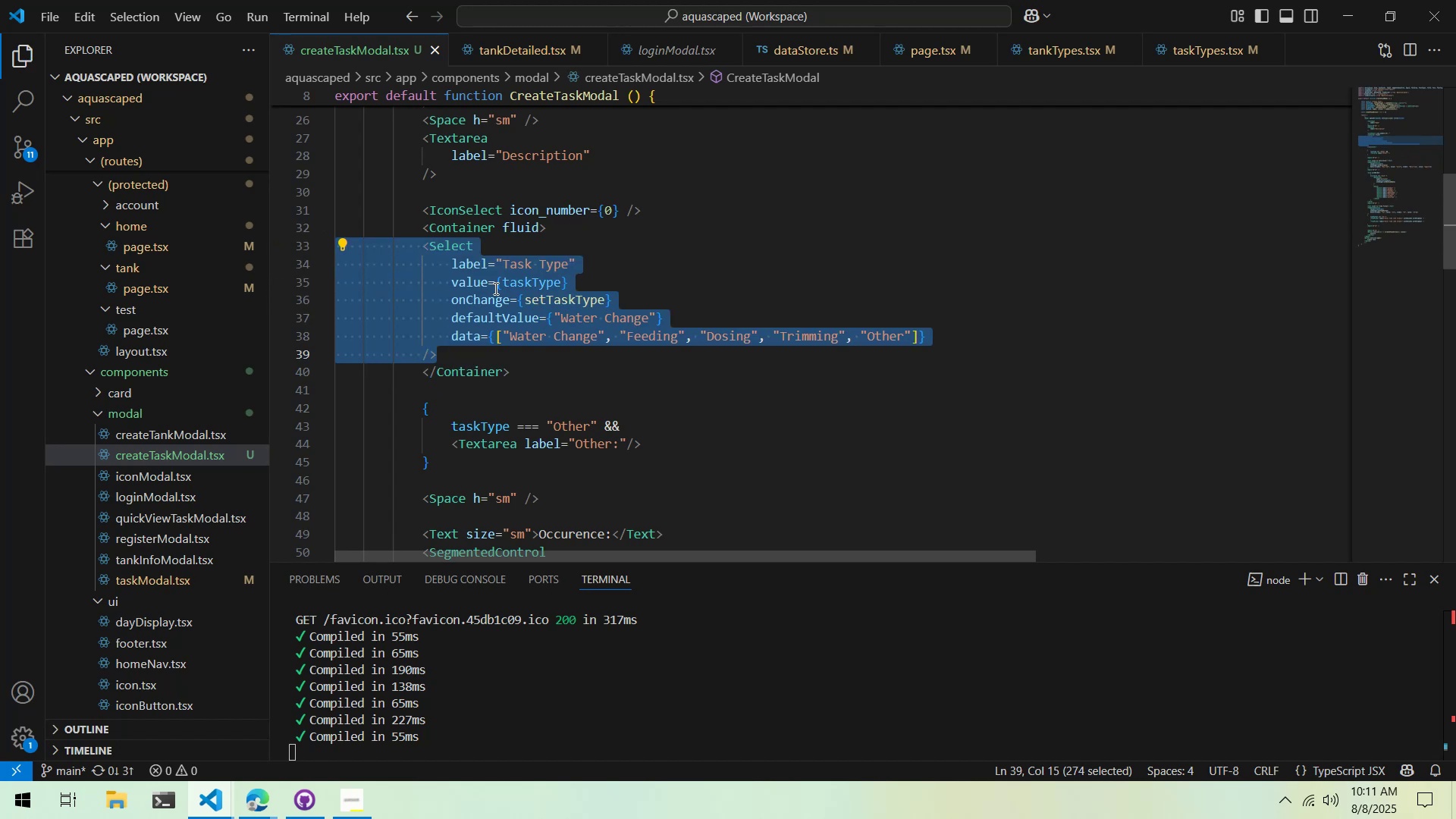 
key(Alt+Tab)
 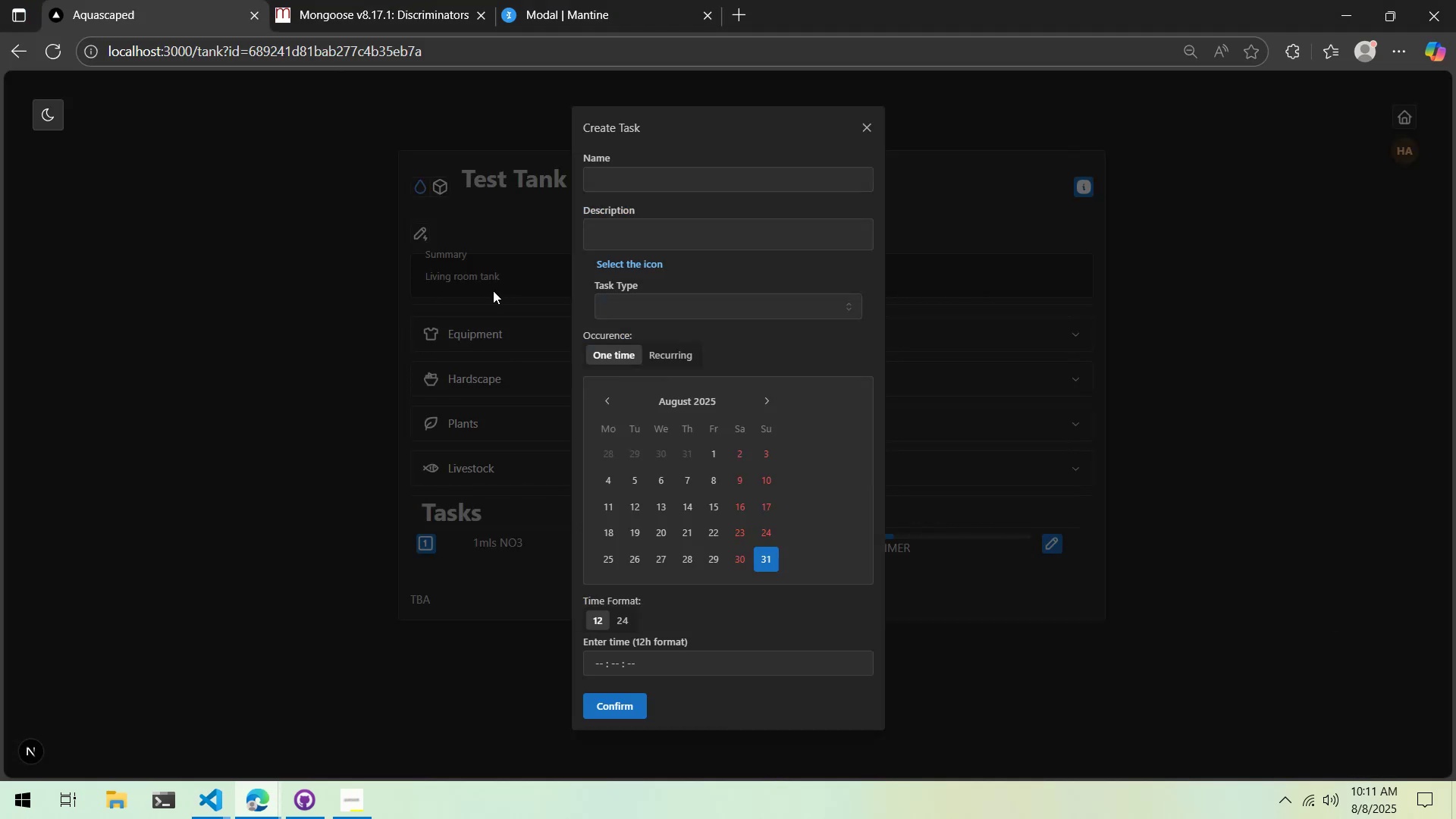 
key(Alt+AltLeft)
 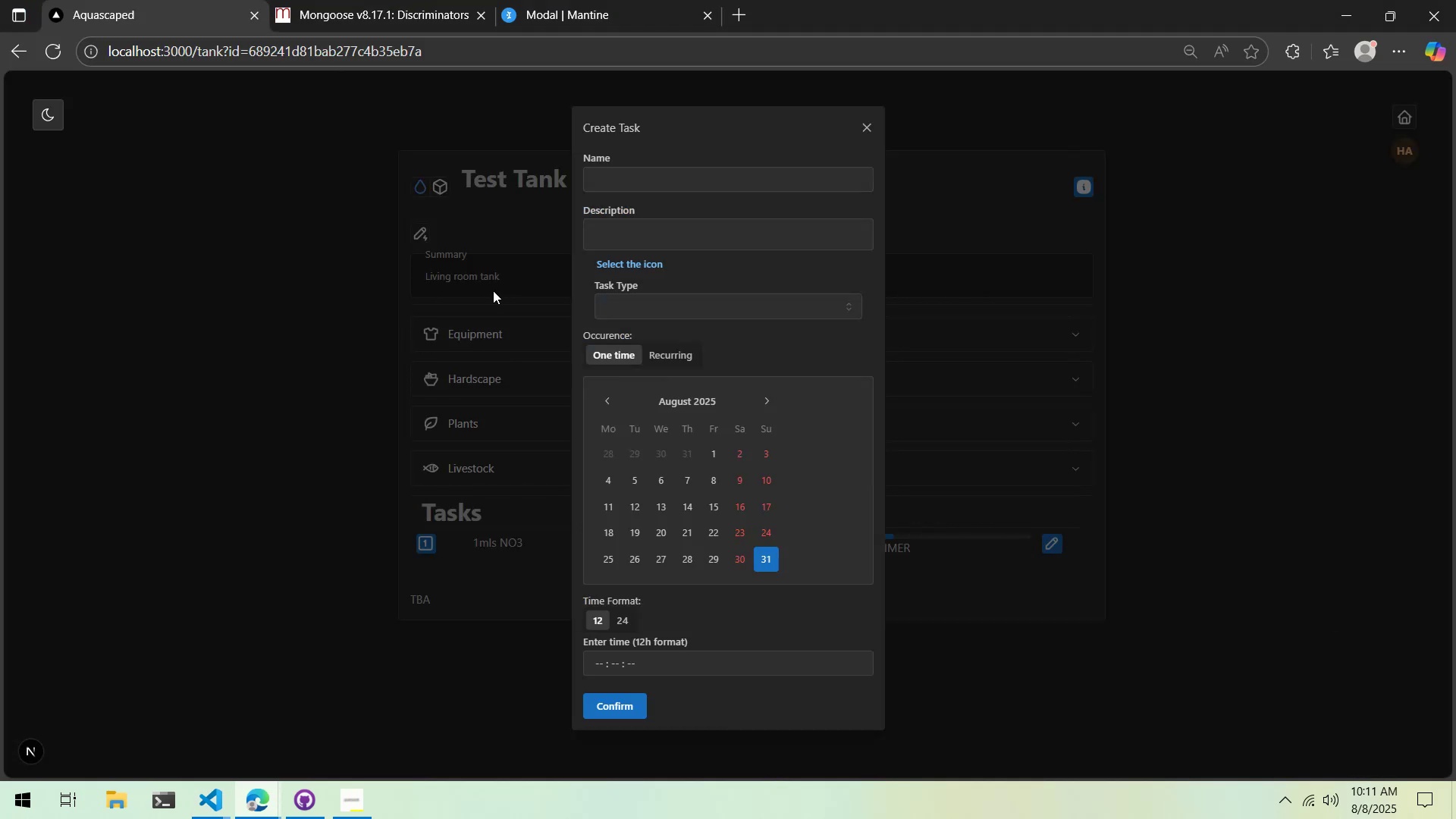 
key(Alt+Tab)
 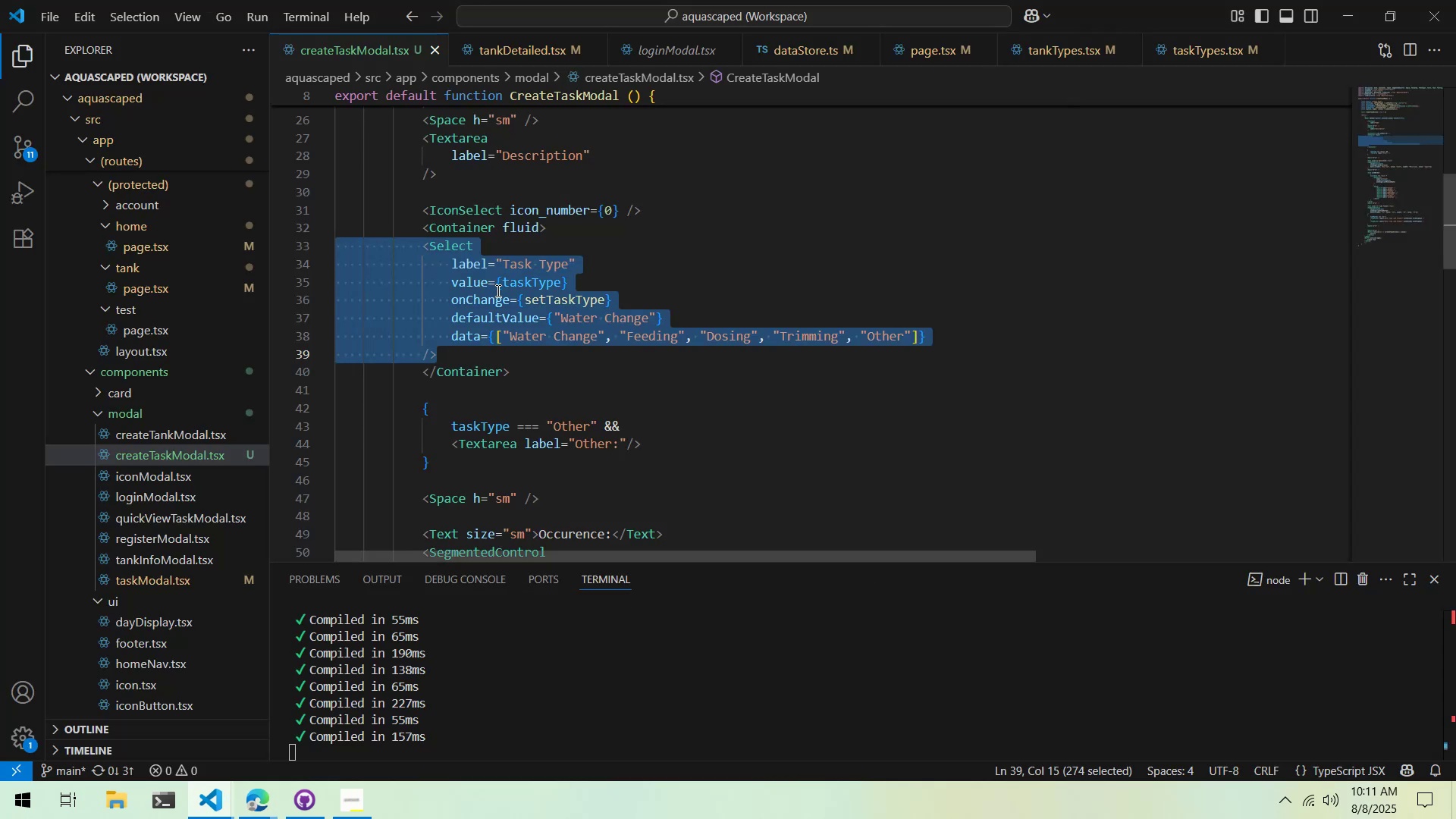 
wait(7.51)
 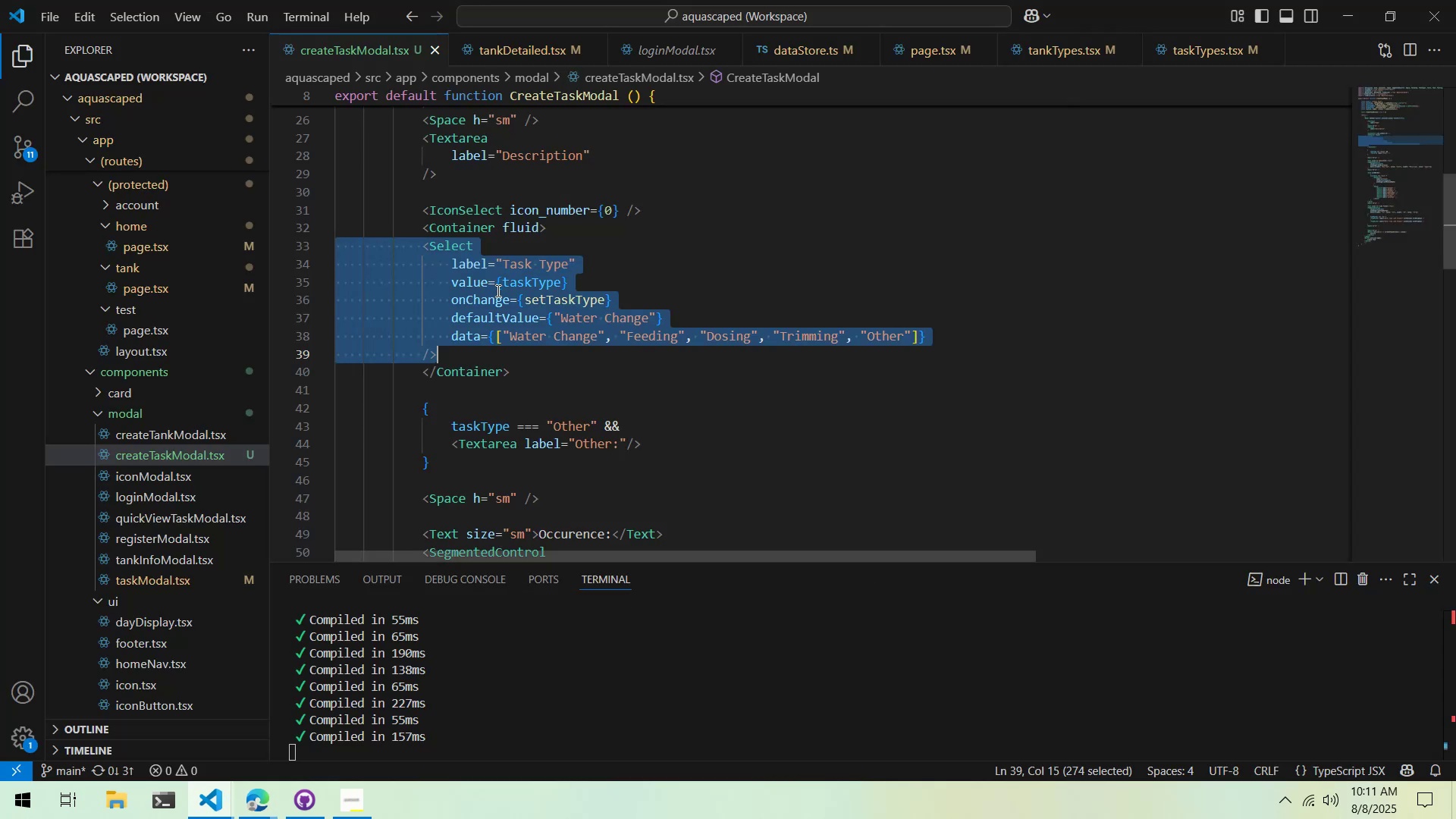 
key(Alt+AltLeft)
 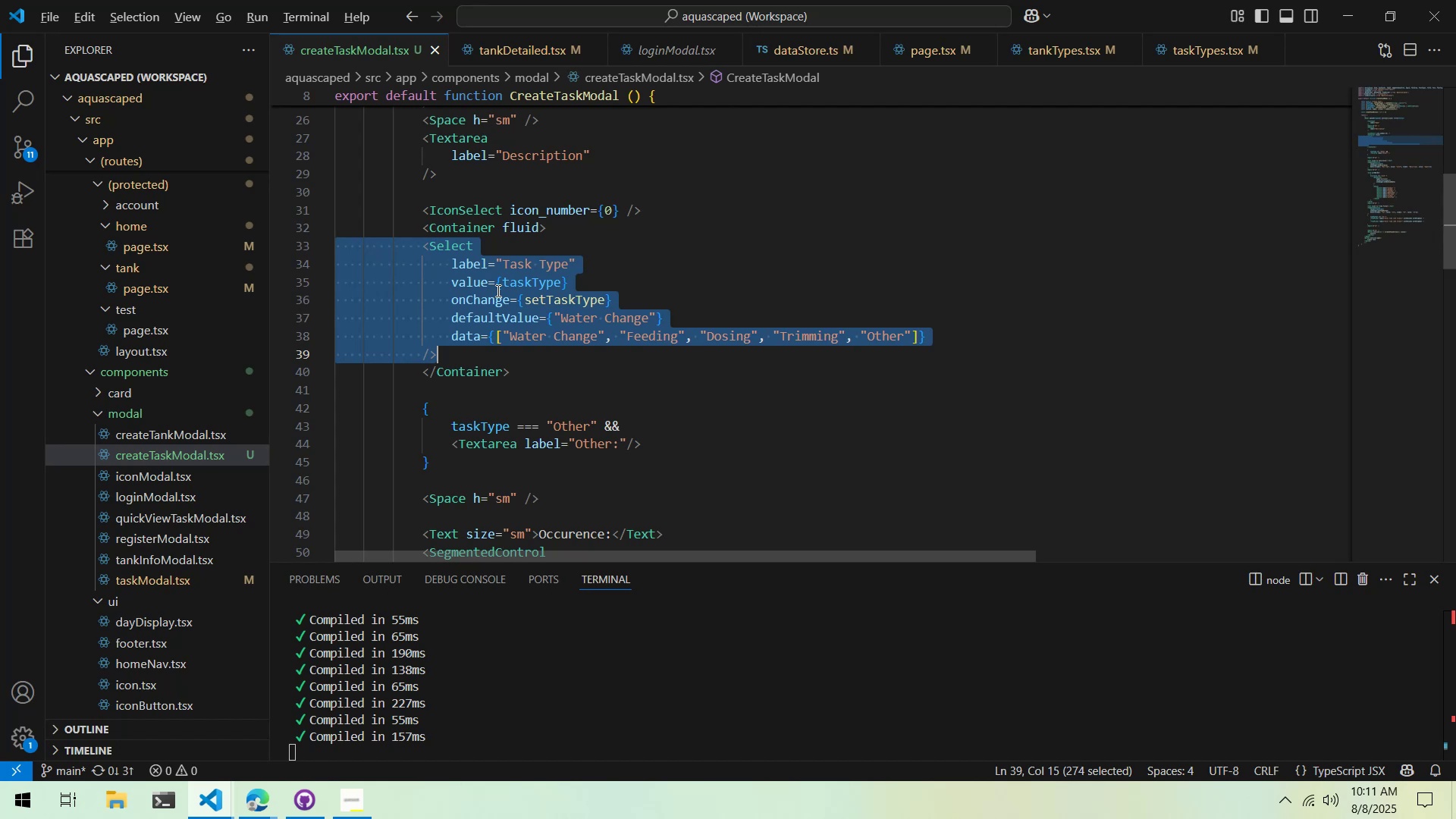 
key(Alt+Tab)
 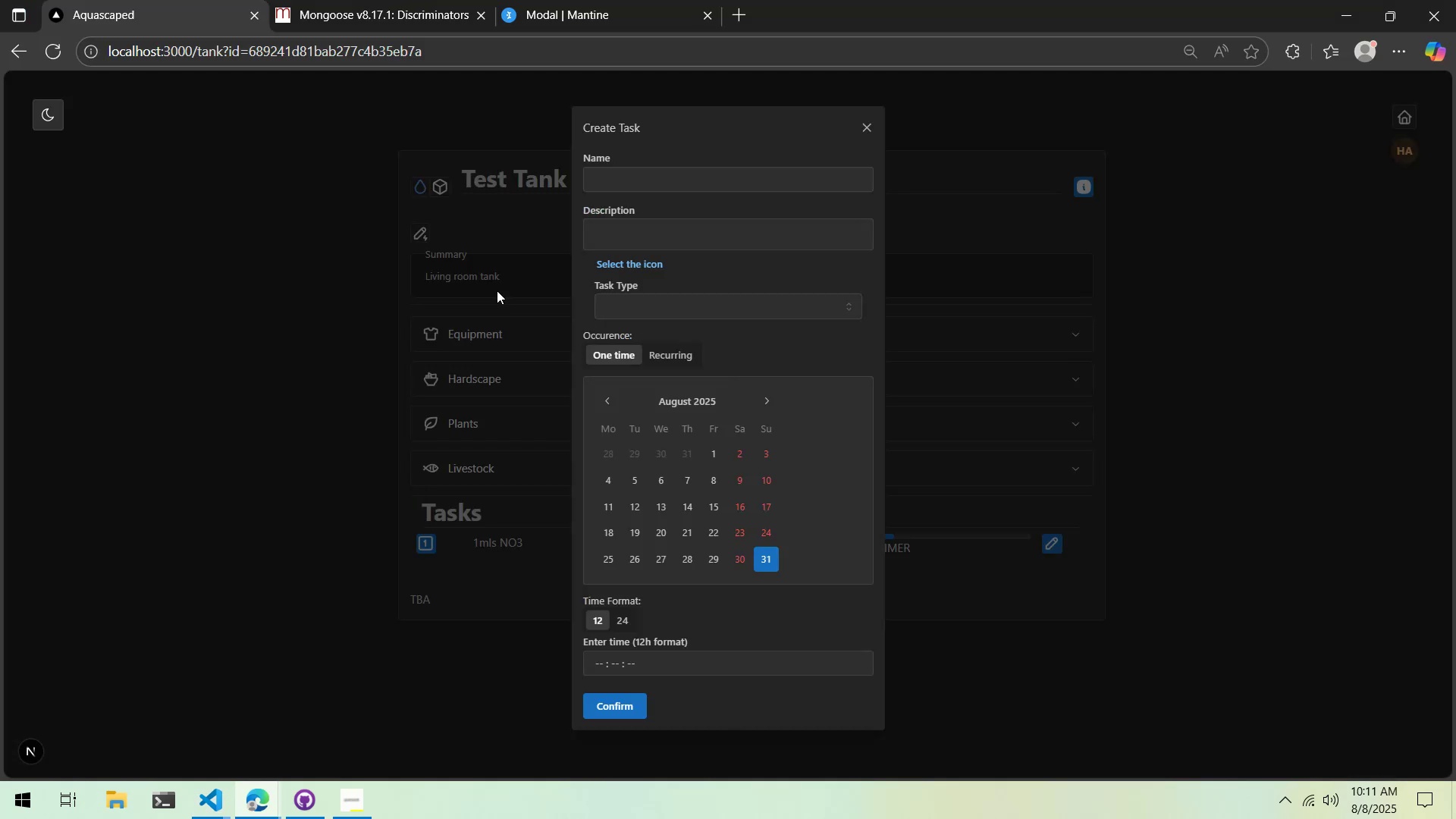 
key(Alt+AltLeft)
 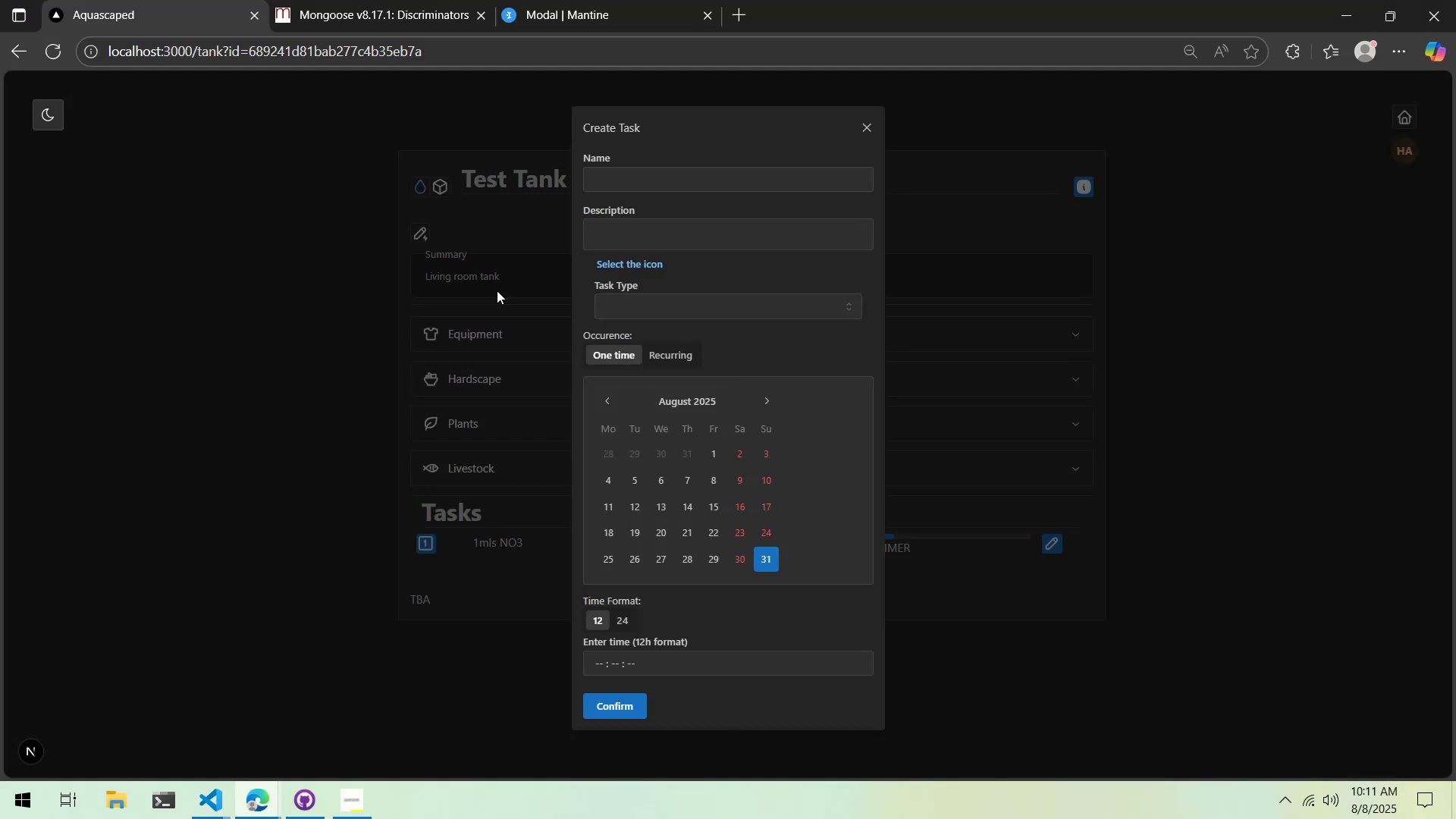 
key(Alt+Tab)
 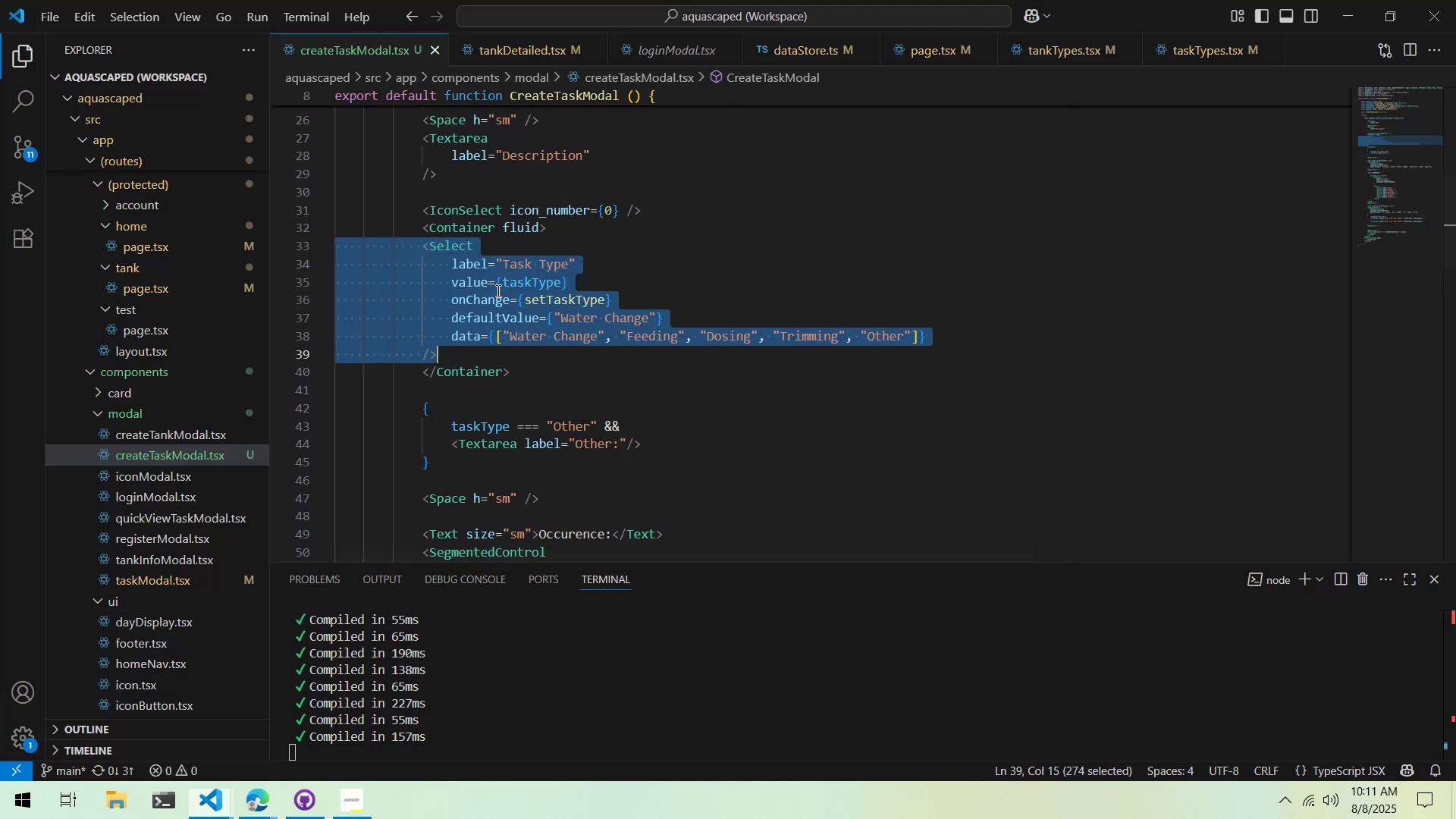 
key(Control+Z)
 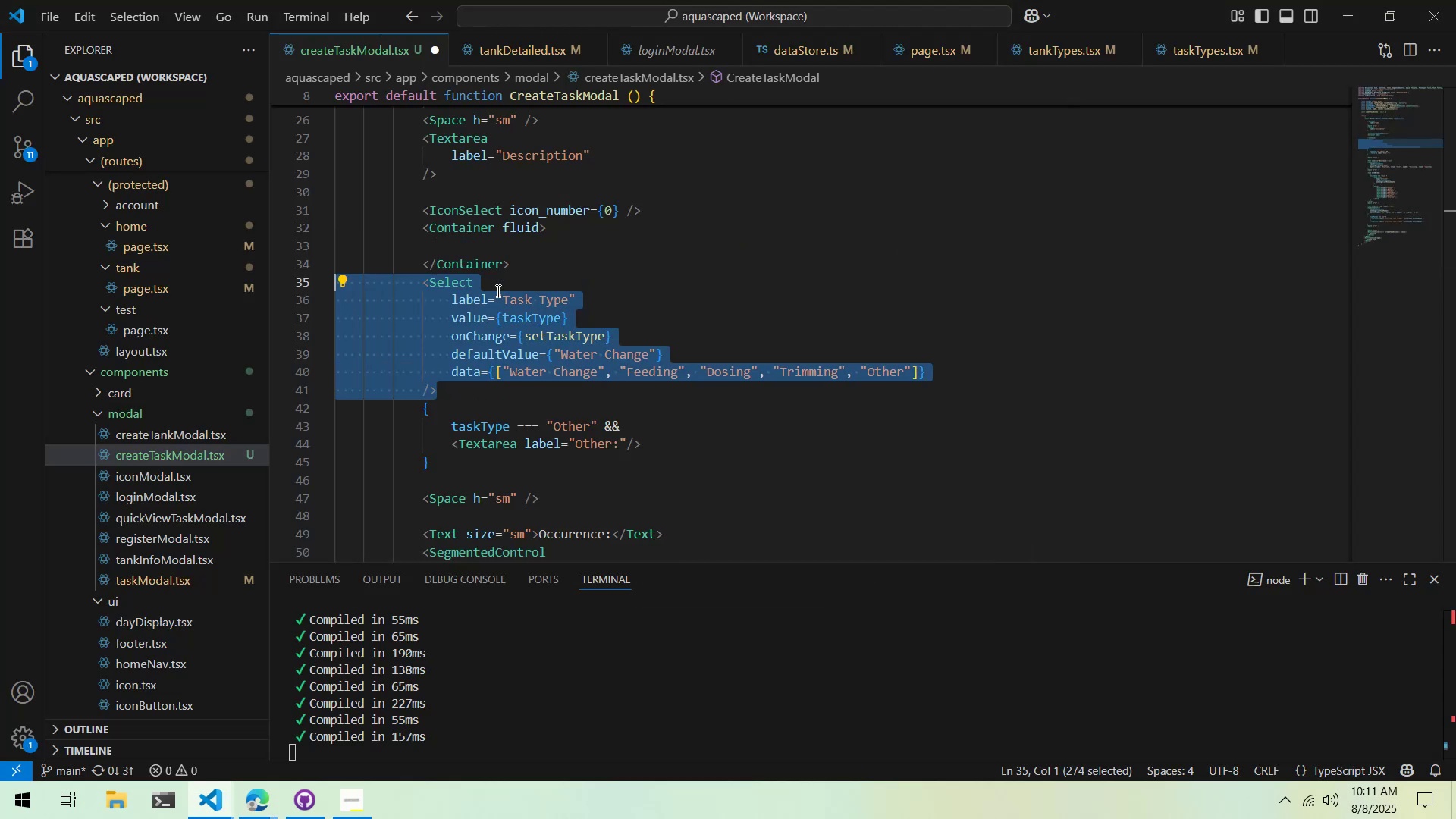 
key(Control+Z)
 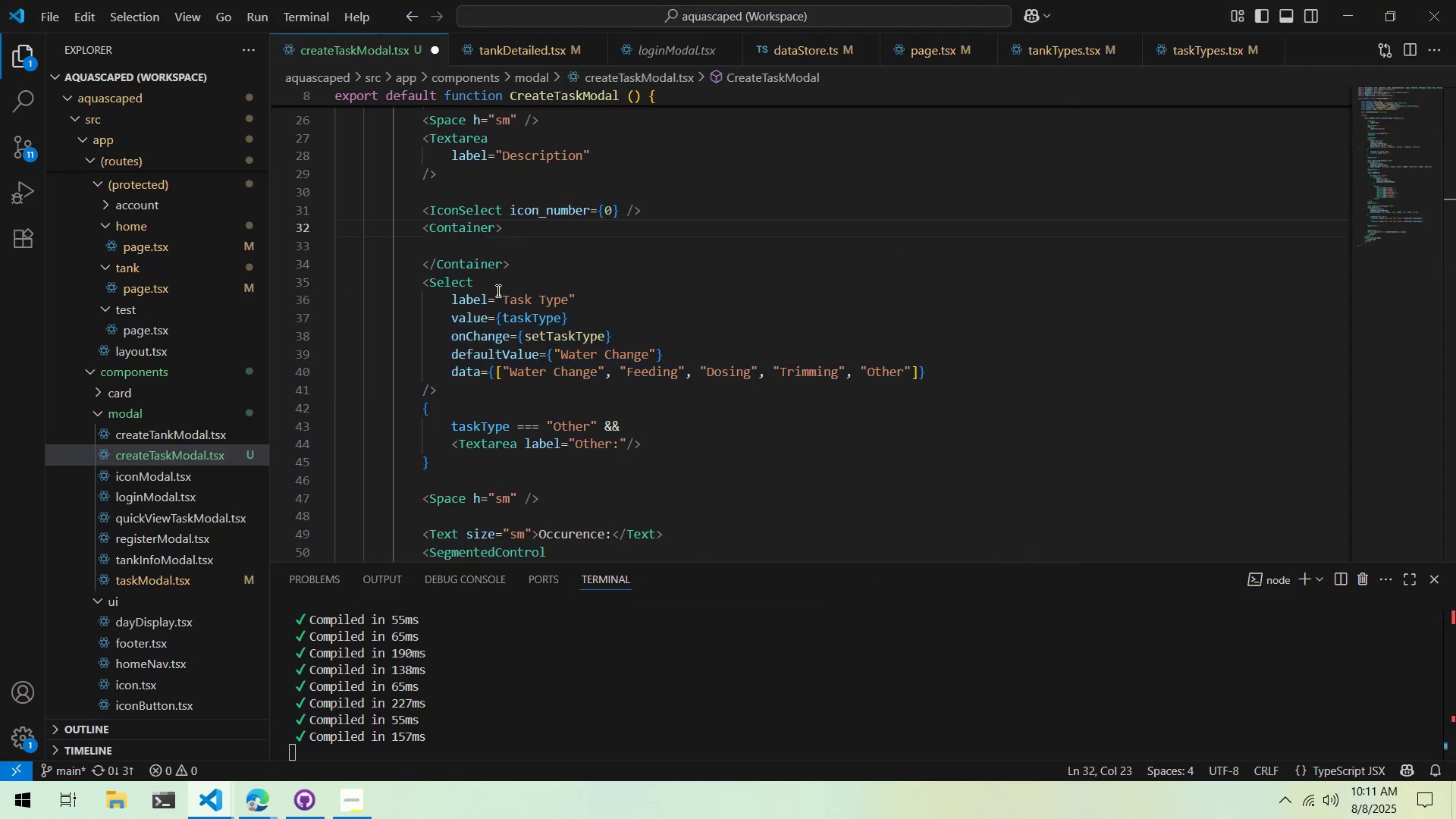 
key(Control+ControlLeft)
 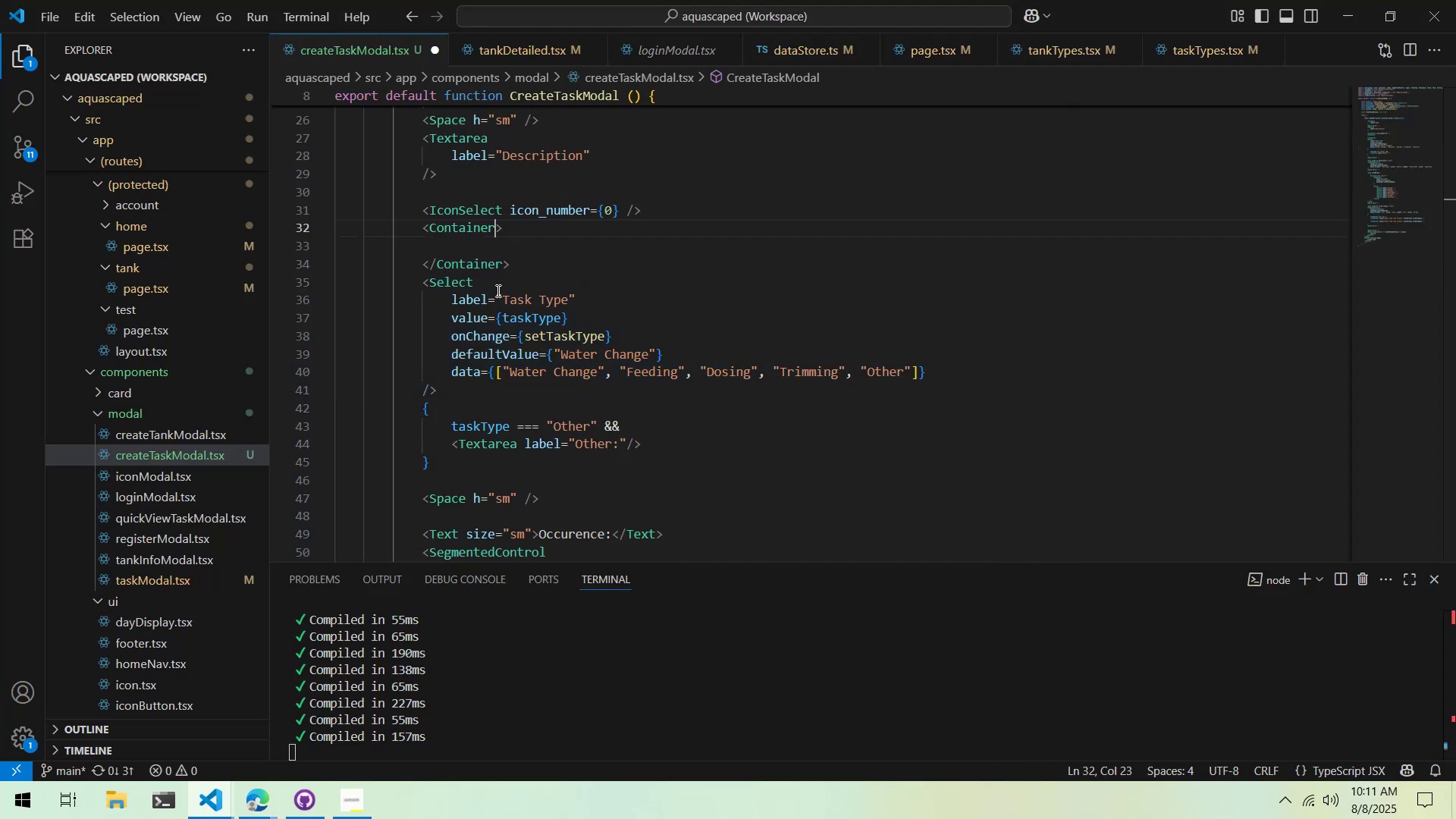 
key(Control+S)
 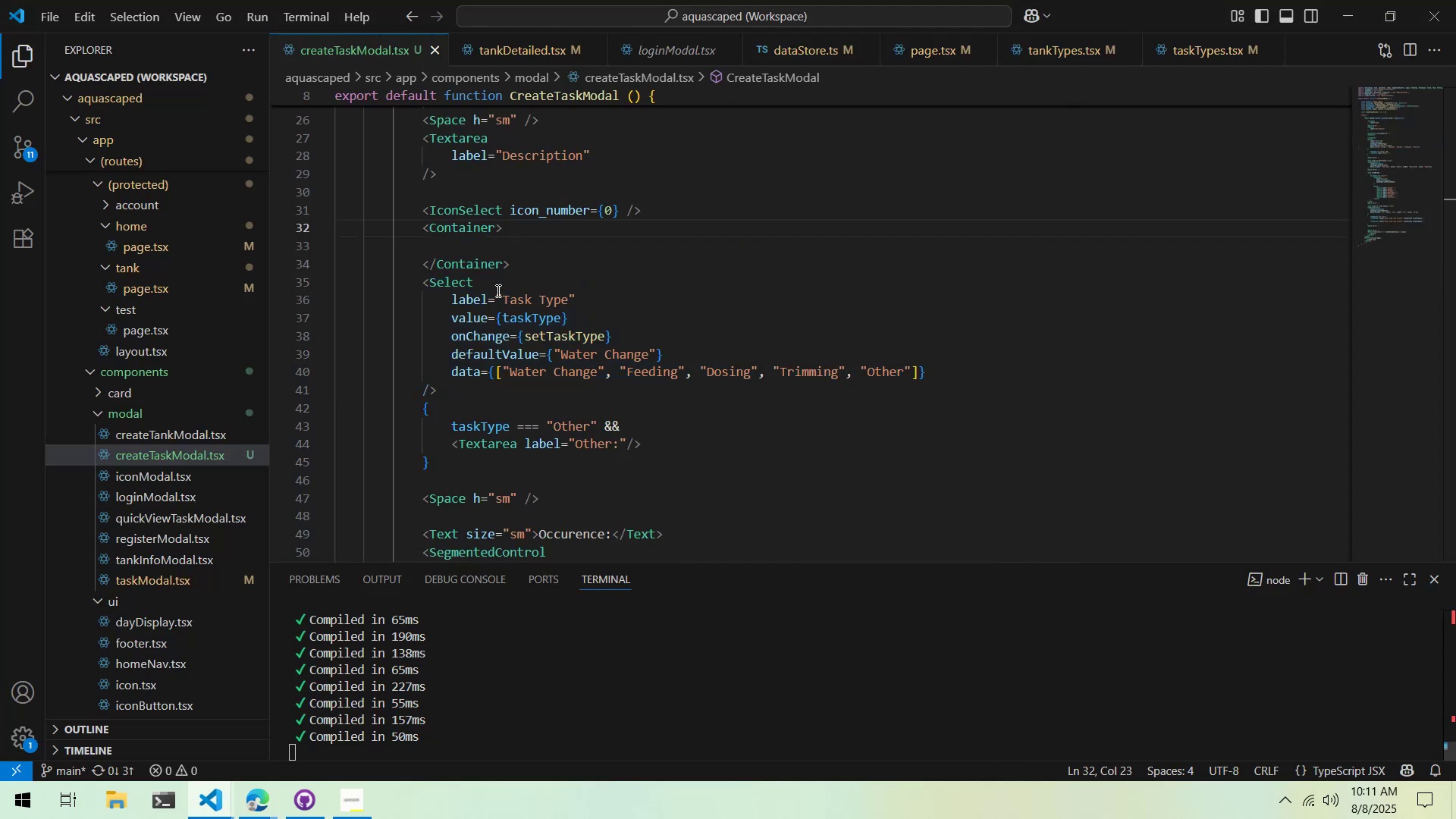 
key(Alt+AltLeft)
 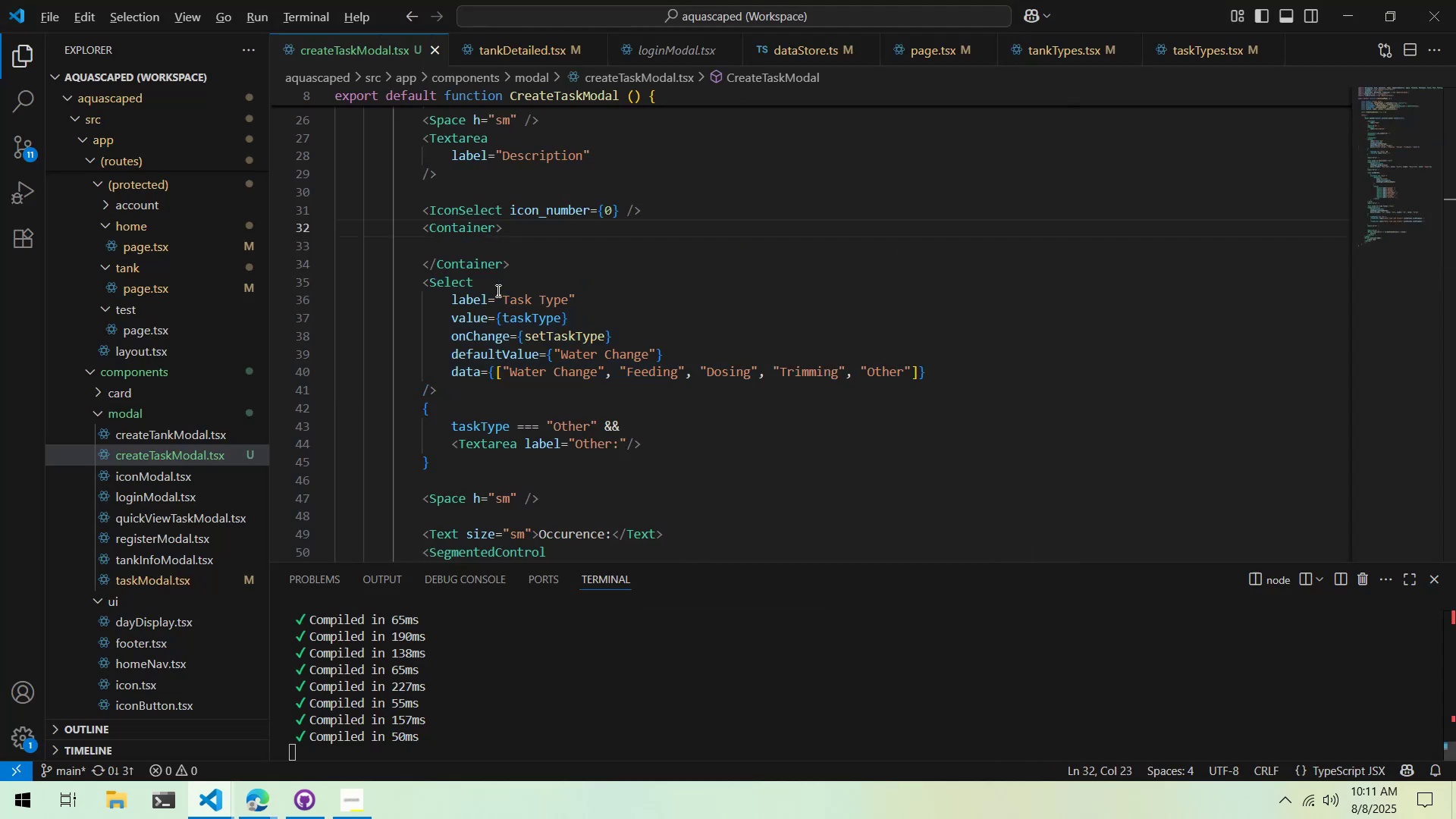 
key(Alt+Tab)
 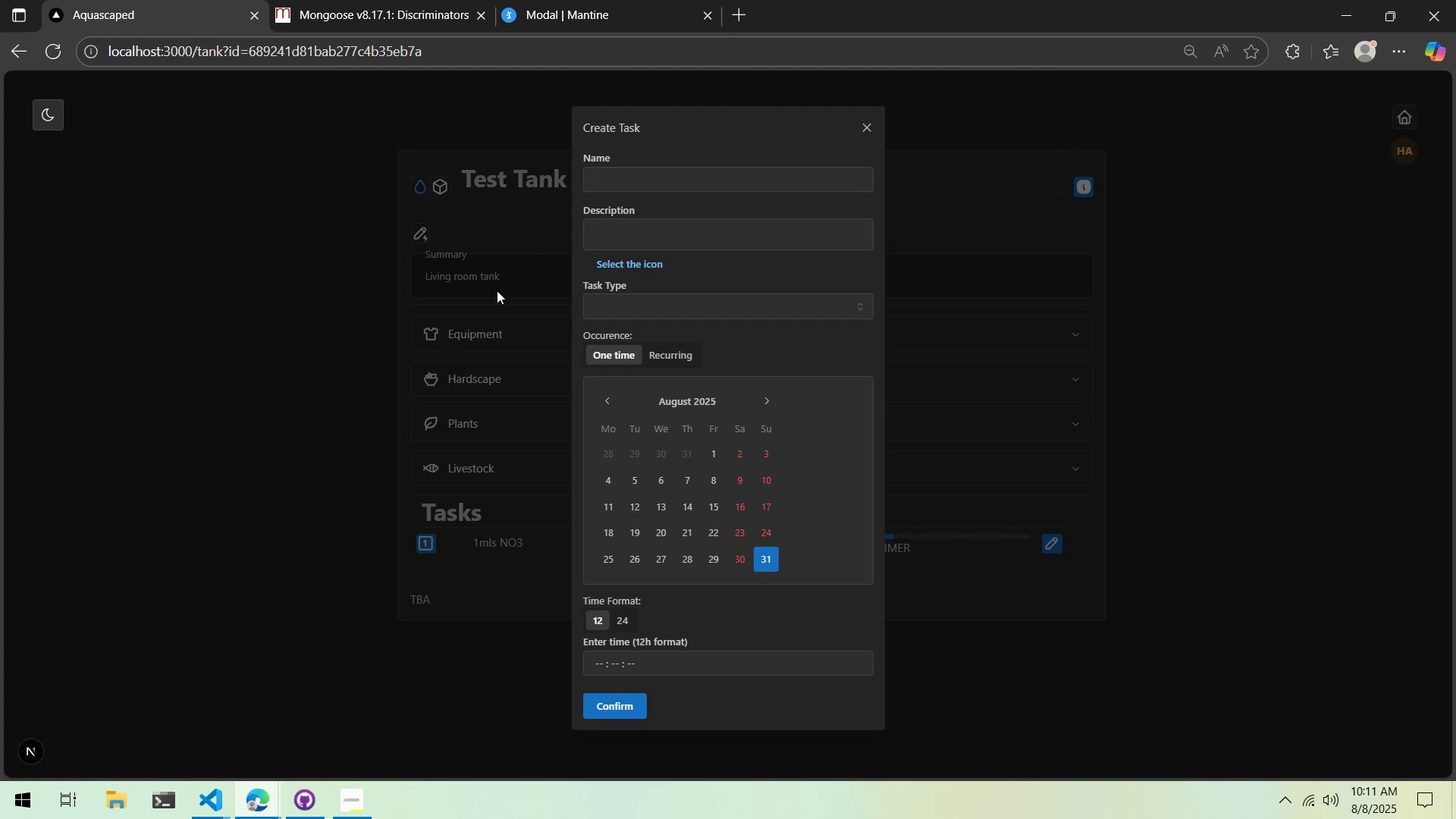 
wait(5.66)
 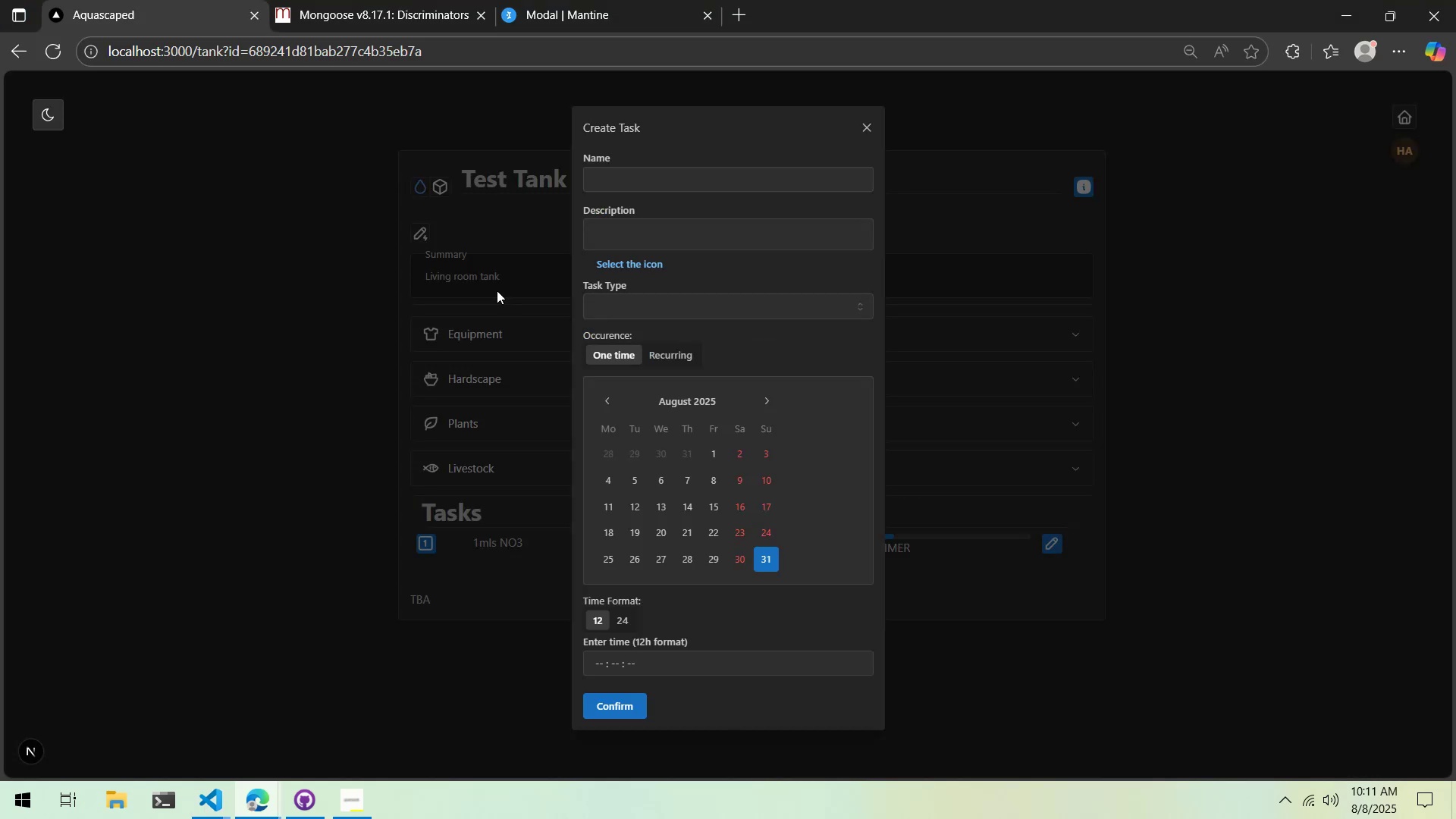 
key(Alt+Tab)
 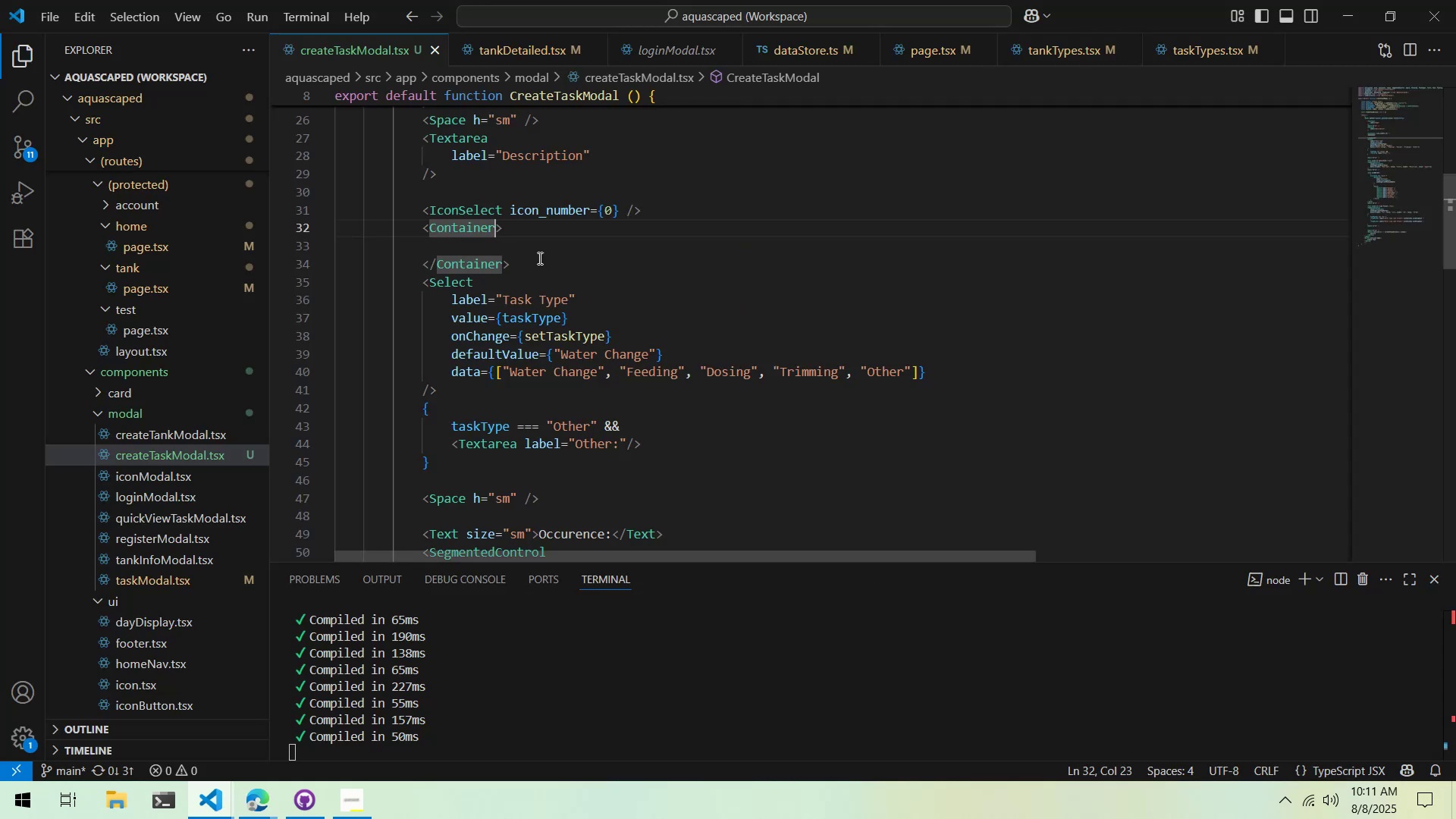 
type( fluid)
 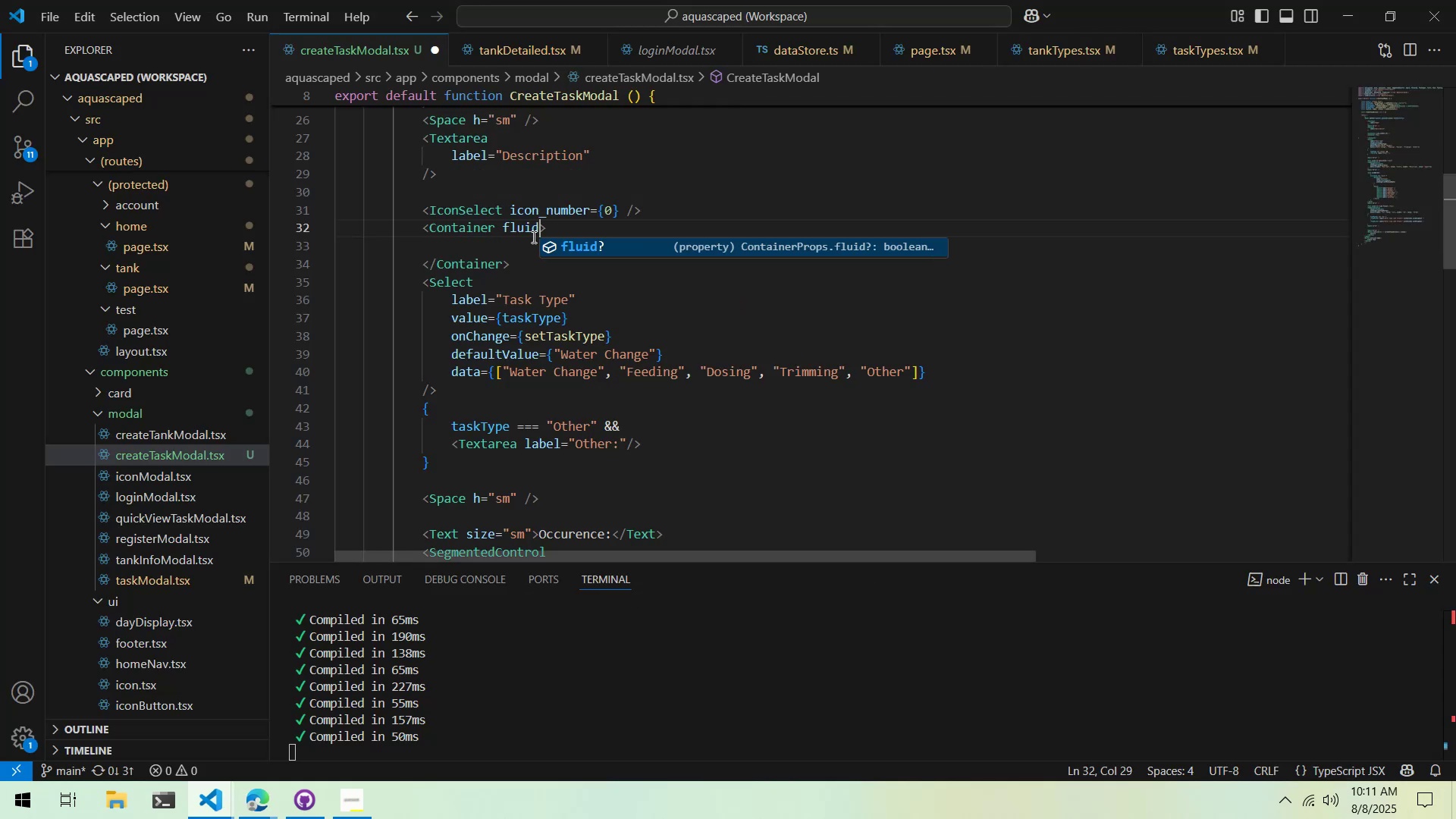 
left_click([601, 231])
 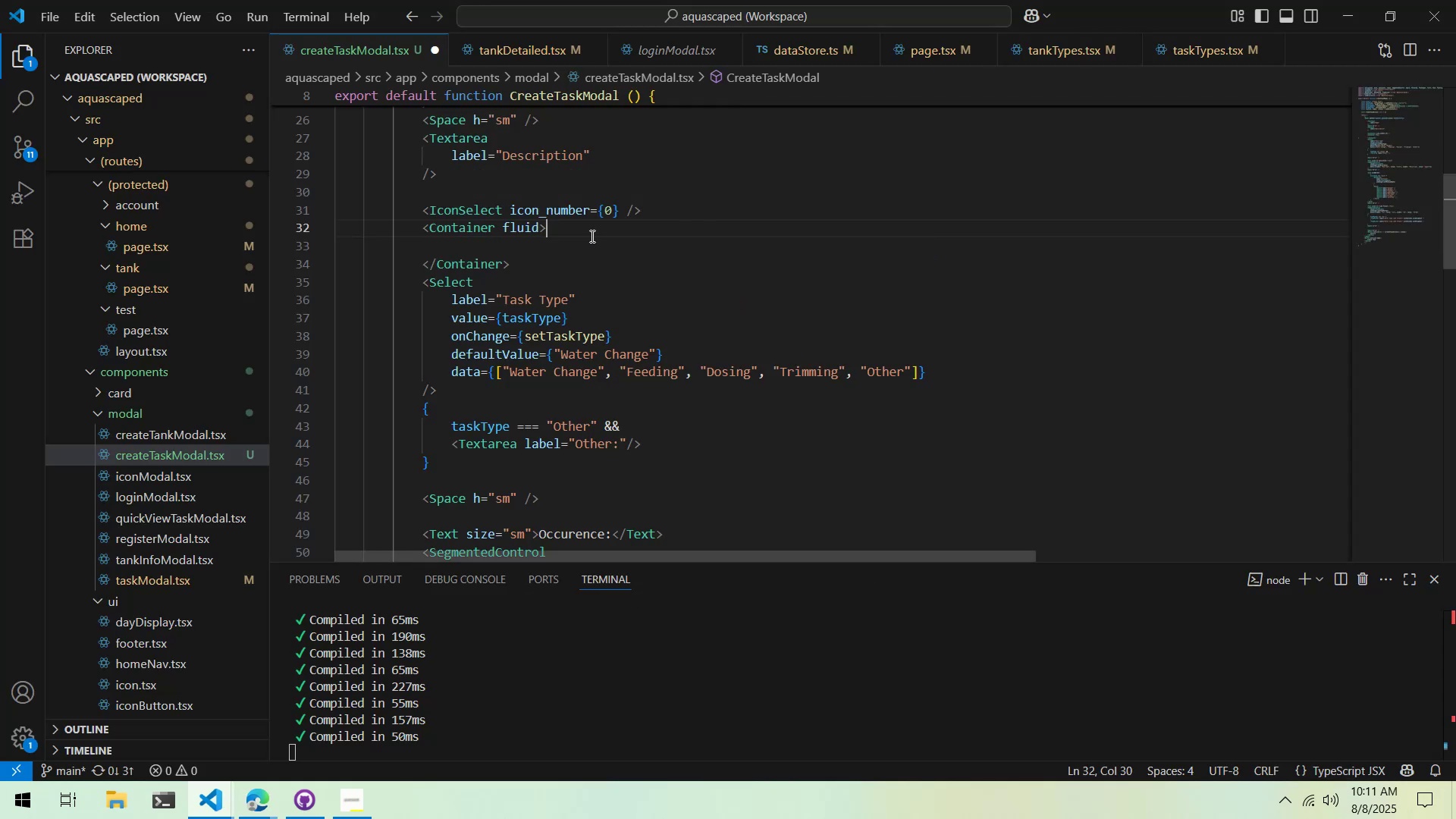 
mouse_move([529, 233])
 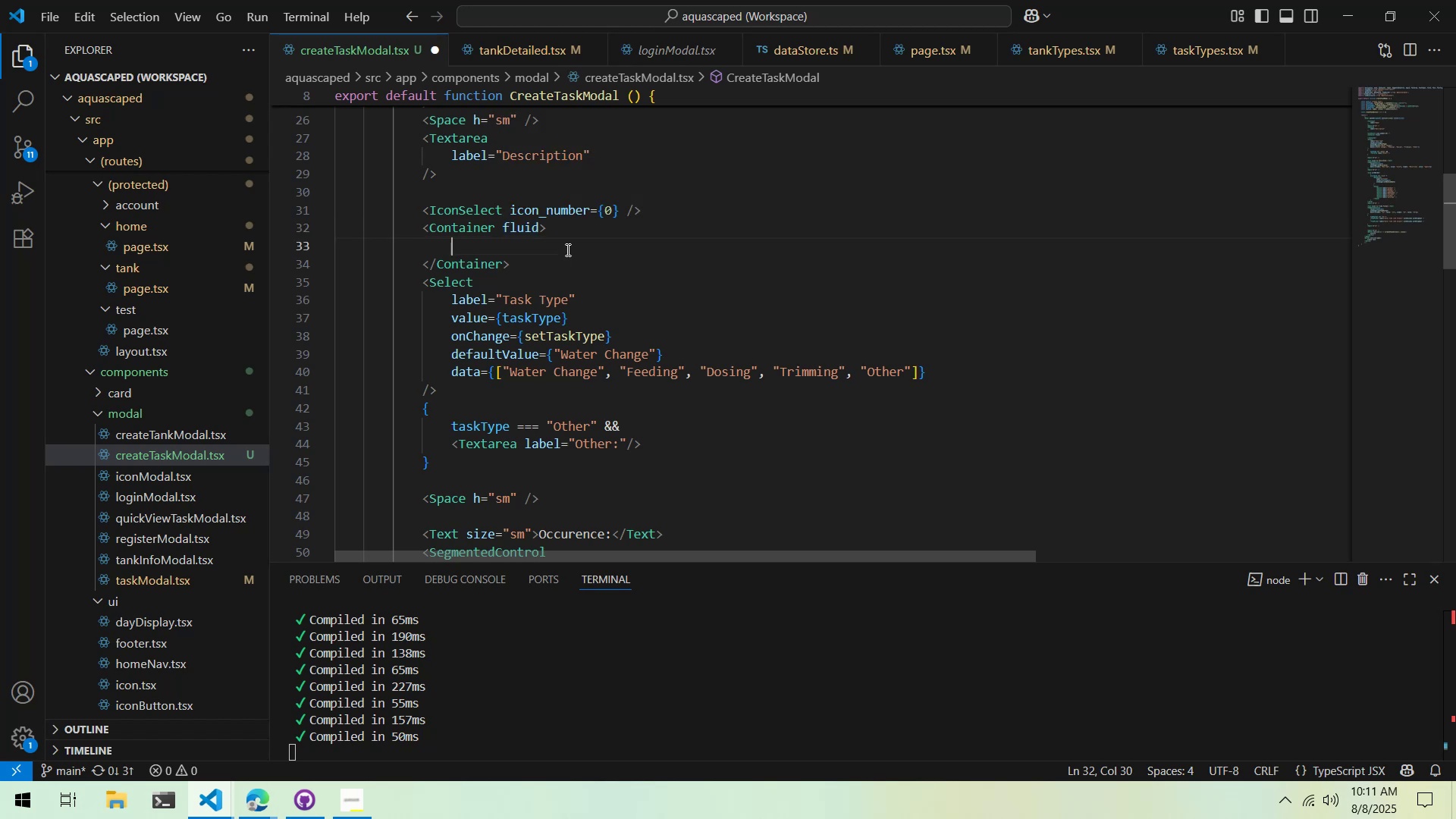 
left_click([566, 249])
 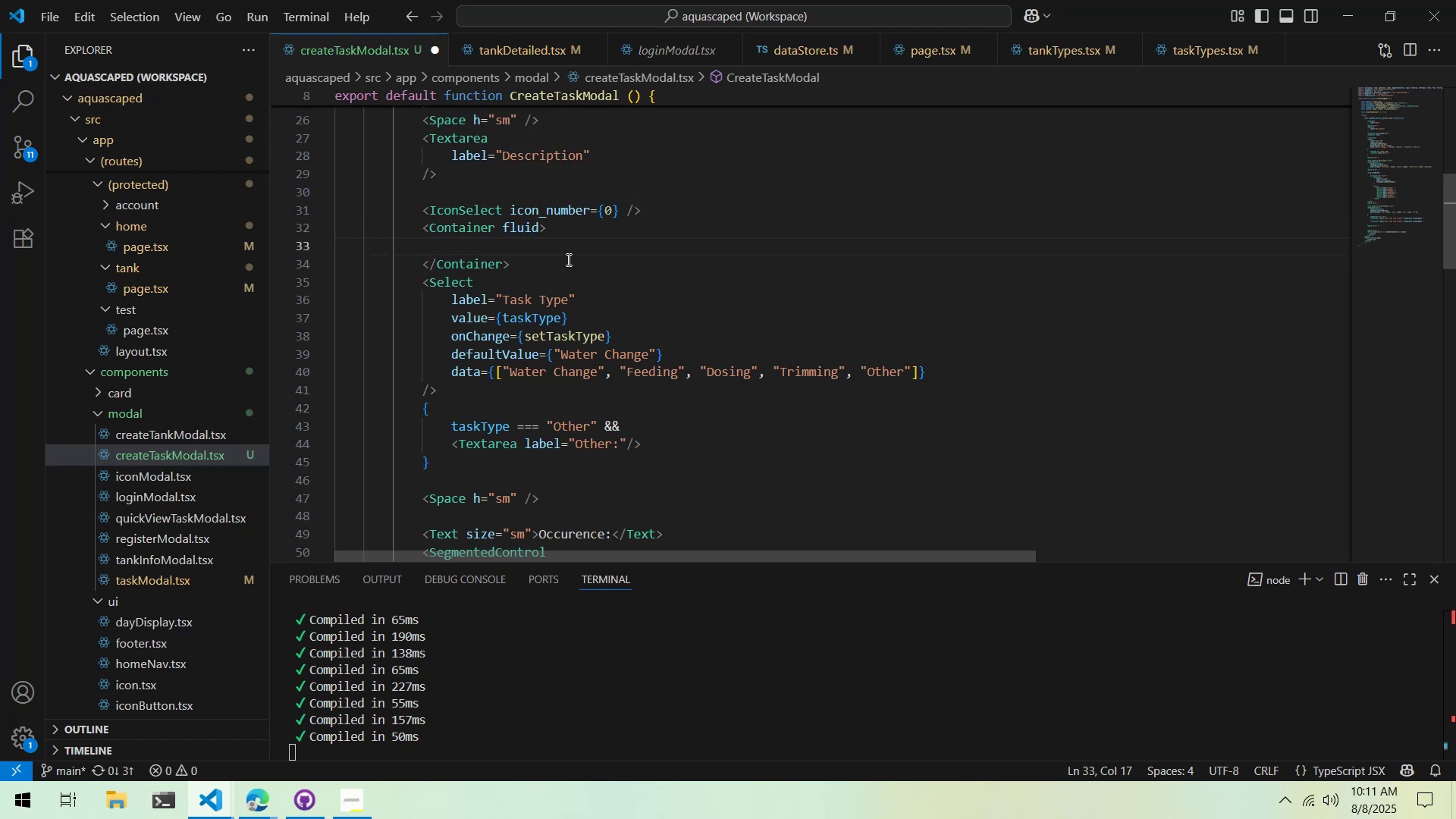 
type(<Button>X)
 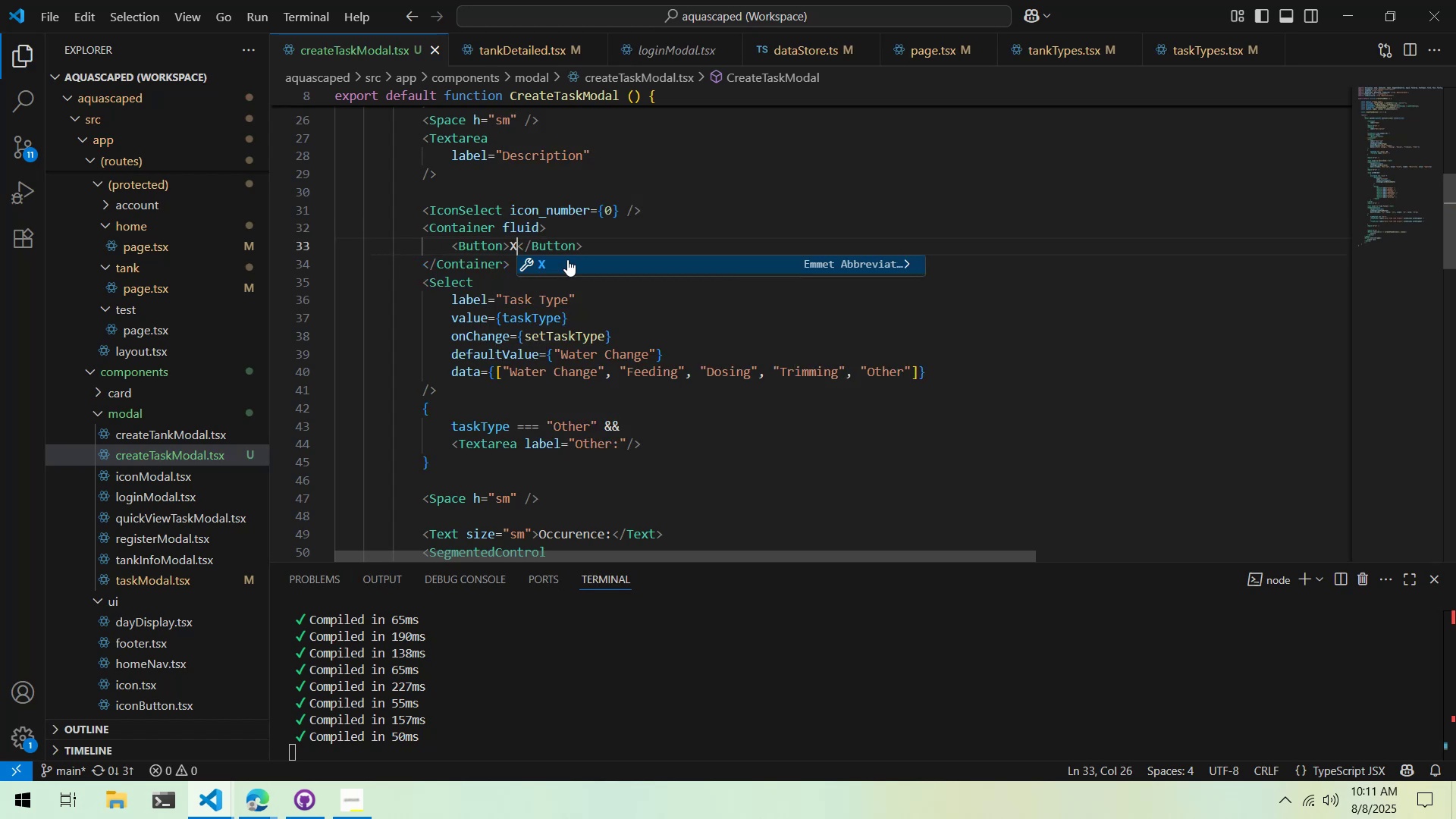 
 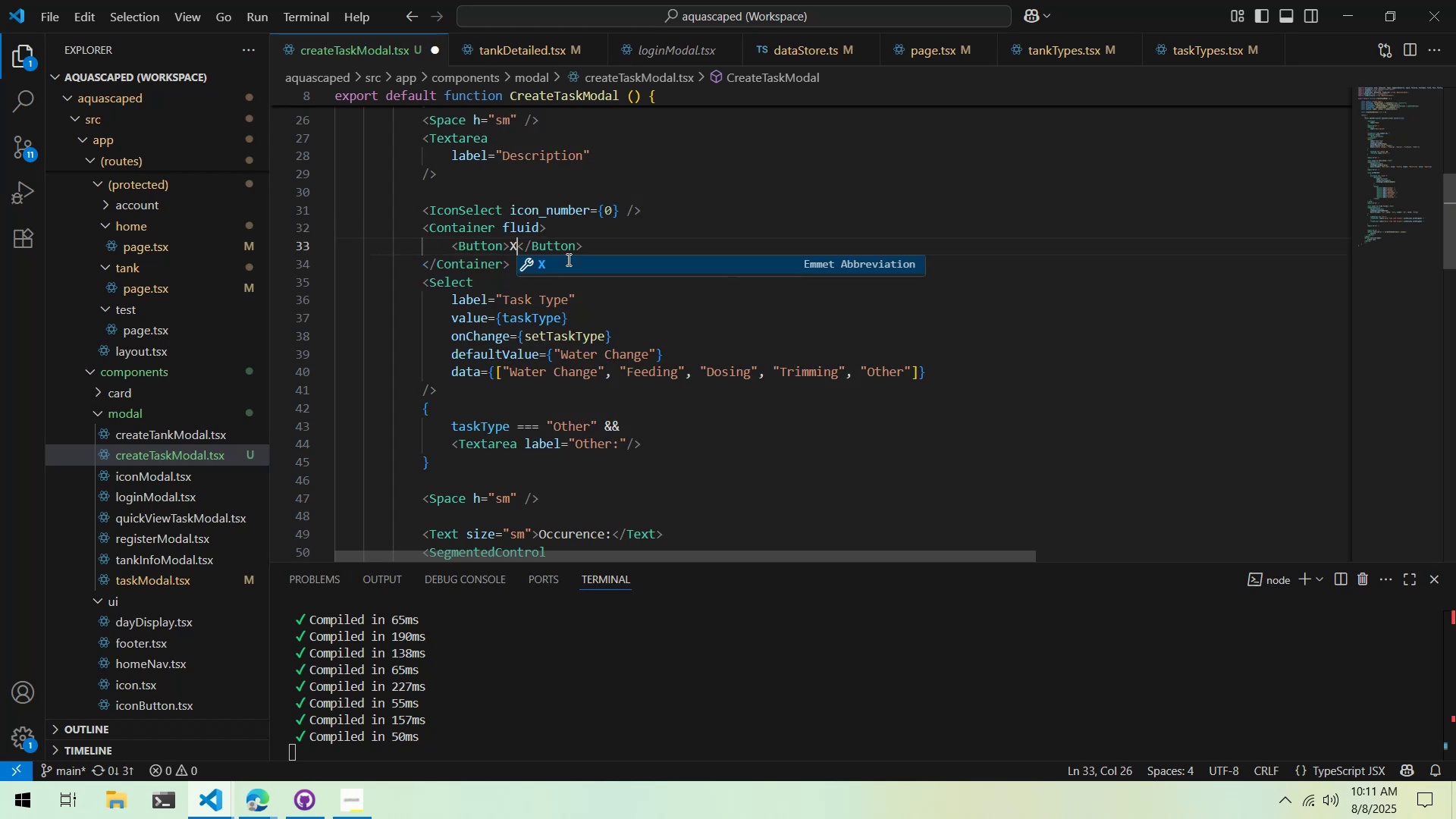 
key(Control+ControlLeft)
 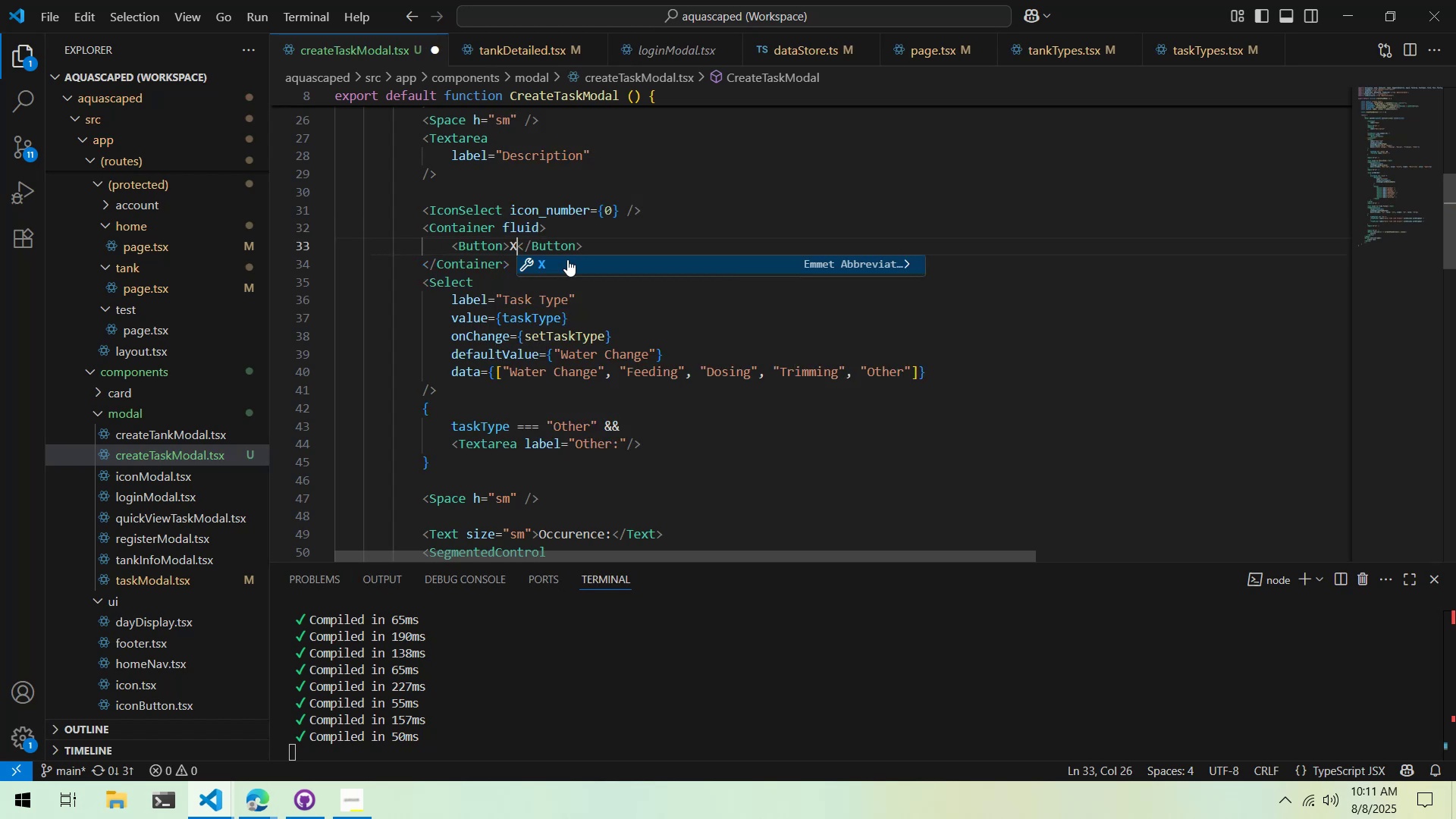 
key(Control+S)
 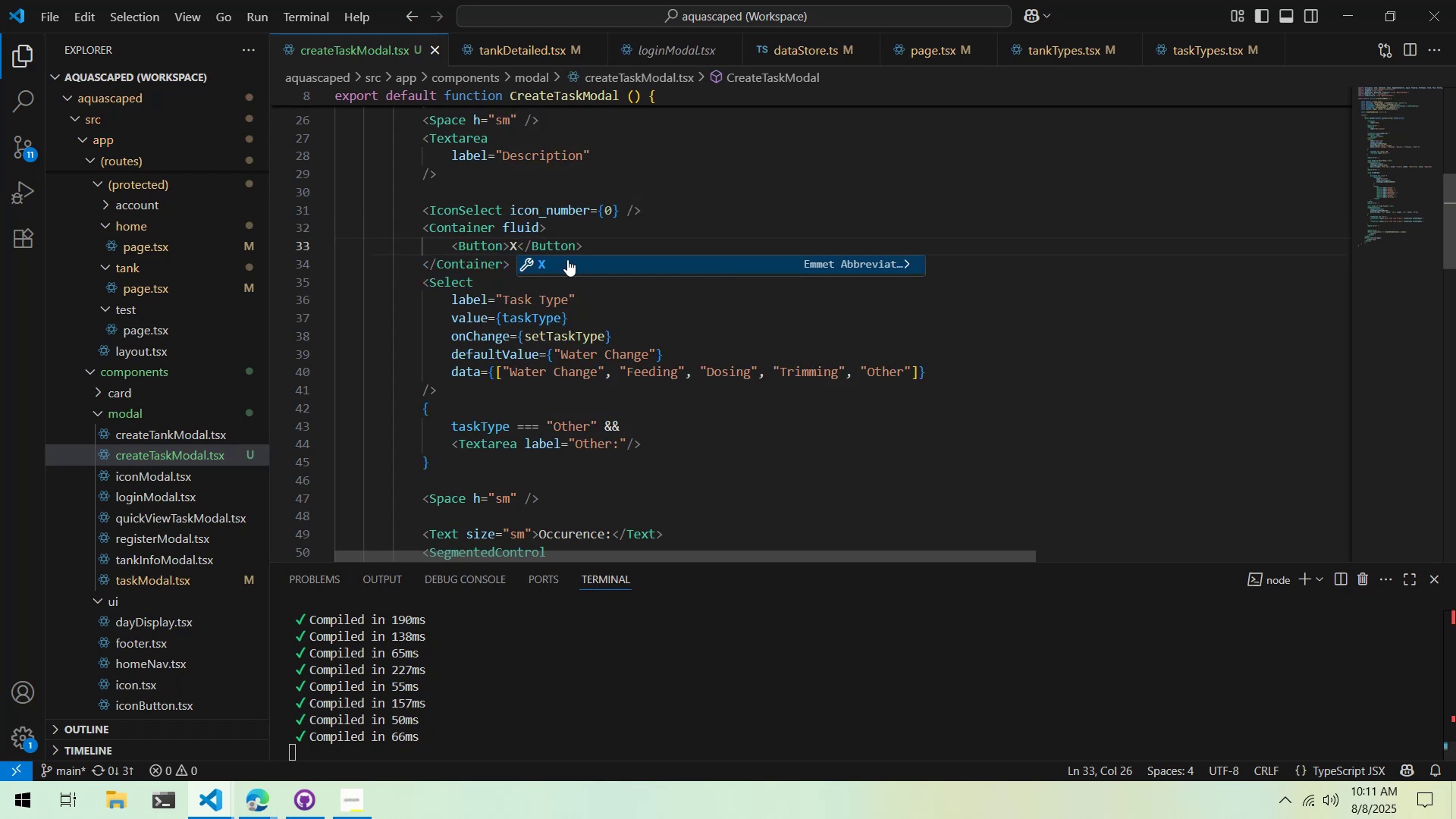 
key(Alt+AltLeft)
 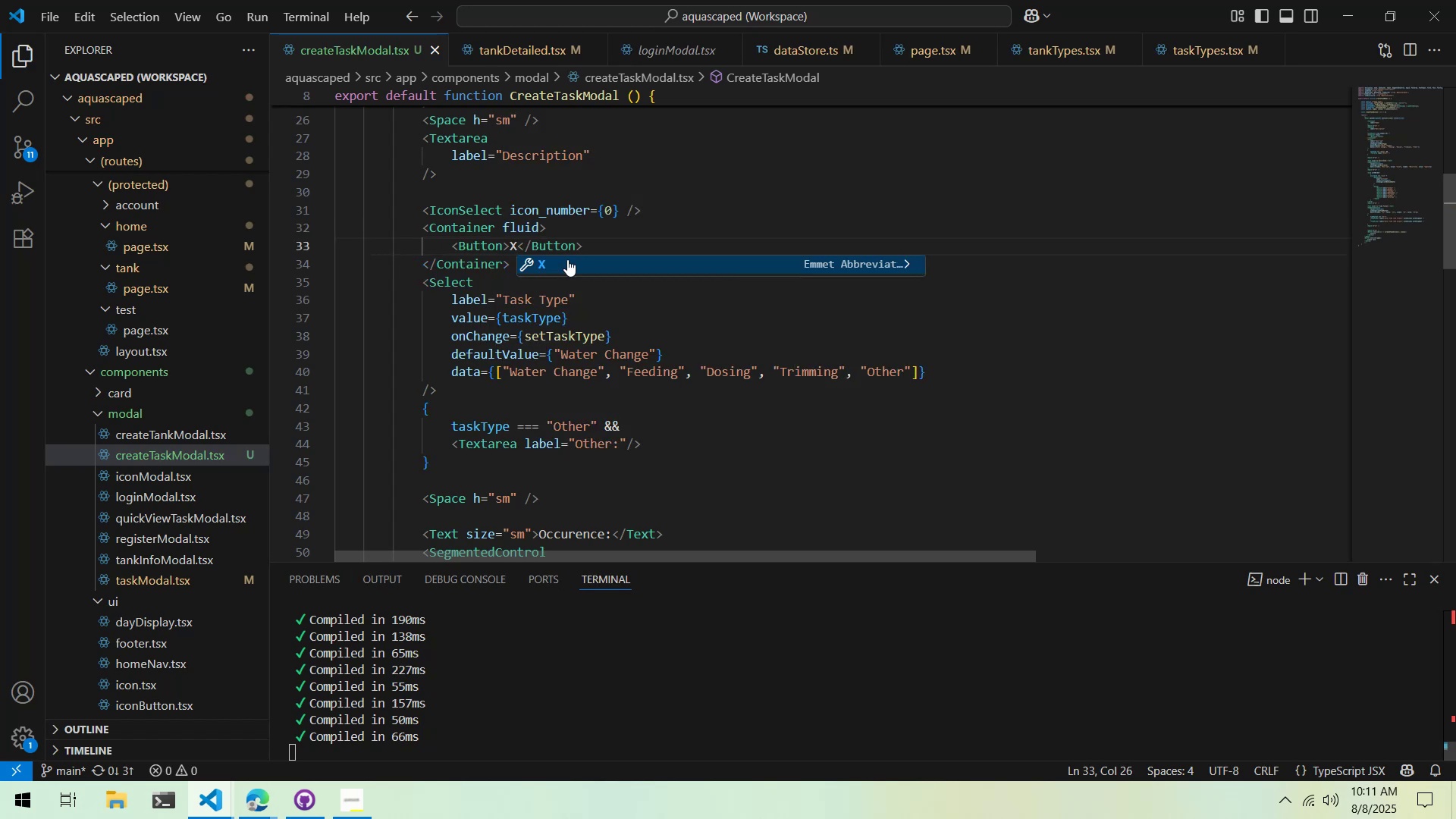 
key(Alt+Tab)
 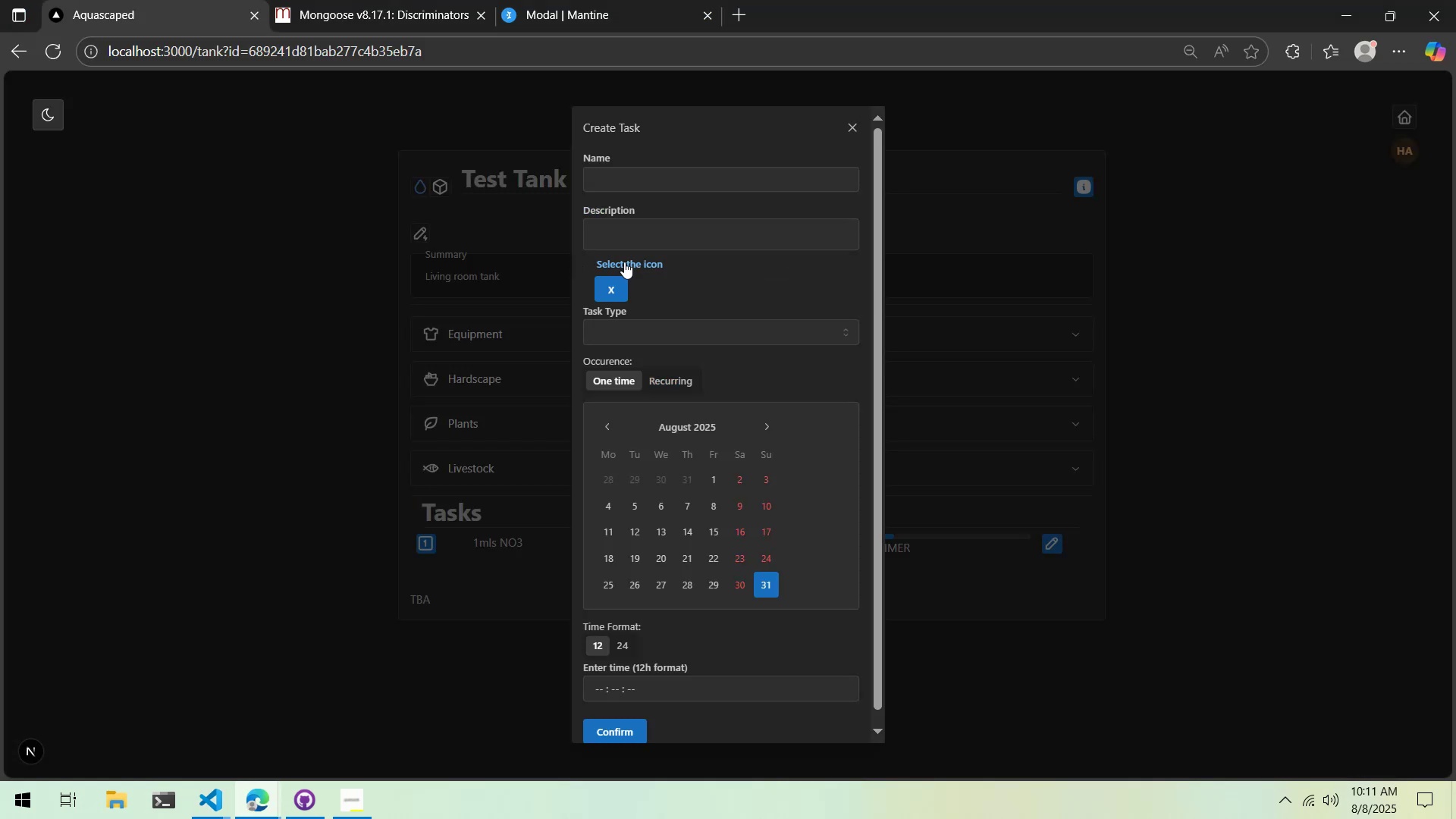 
right_click([607, 290])
 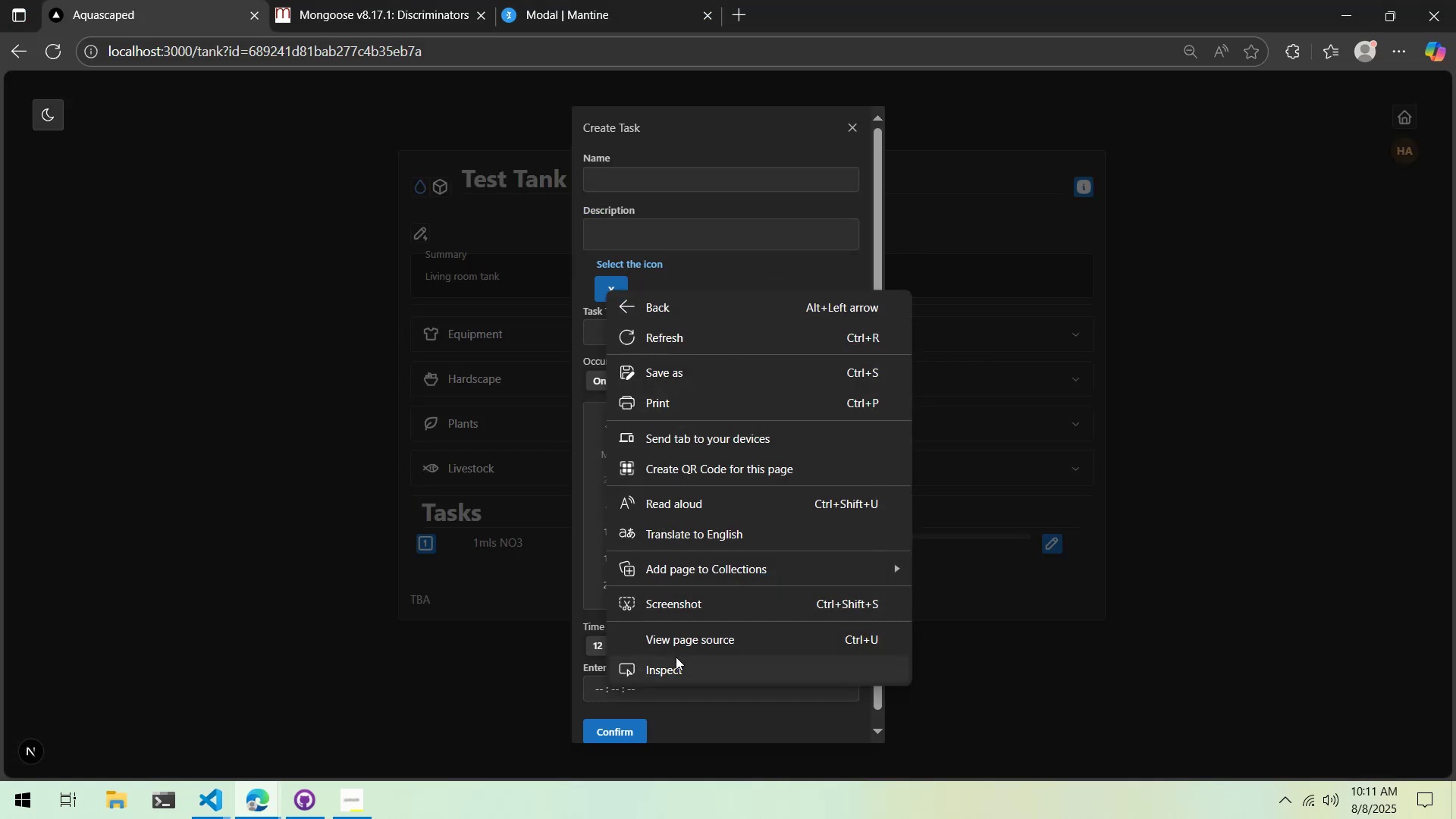 
left_click([674, 668])
 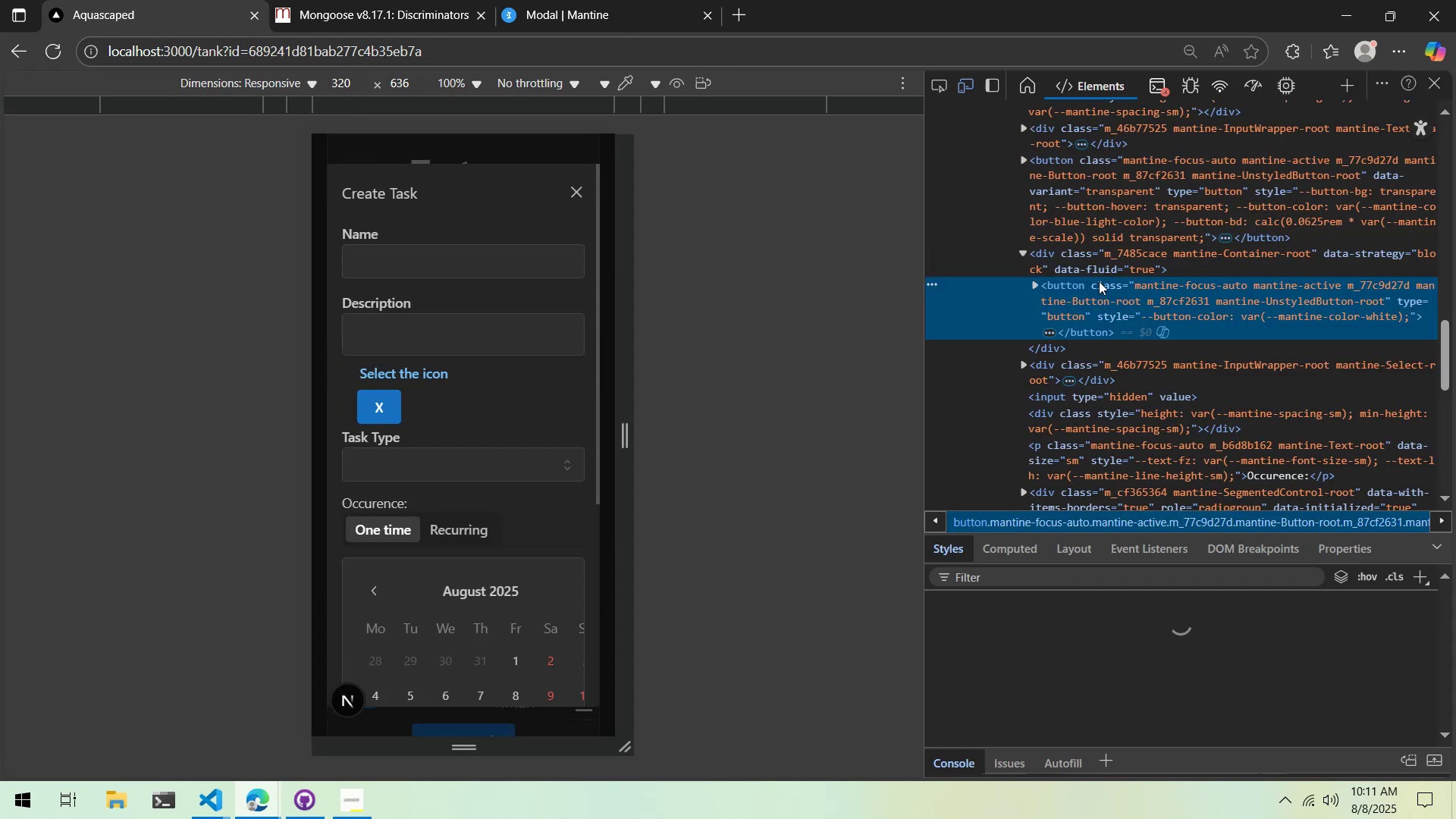 
scroll: coordinate [1177, 180], scroll_direction: up, amount: 2.0
 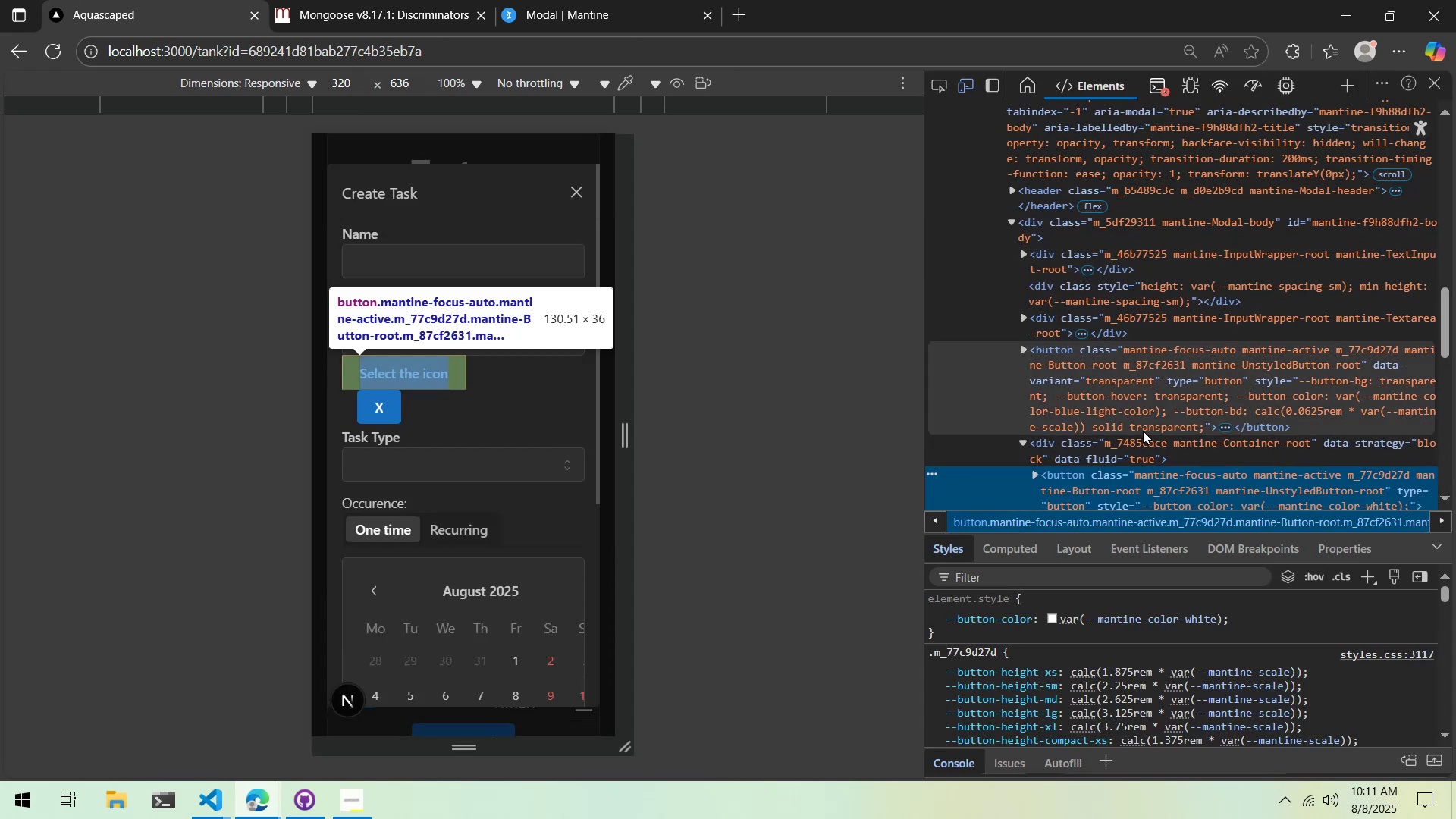 
left_click([1140, 459])
 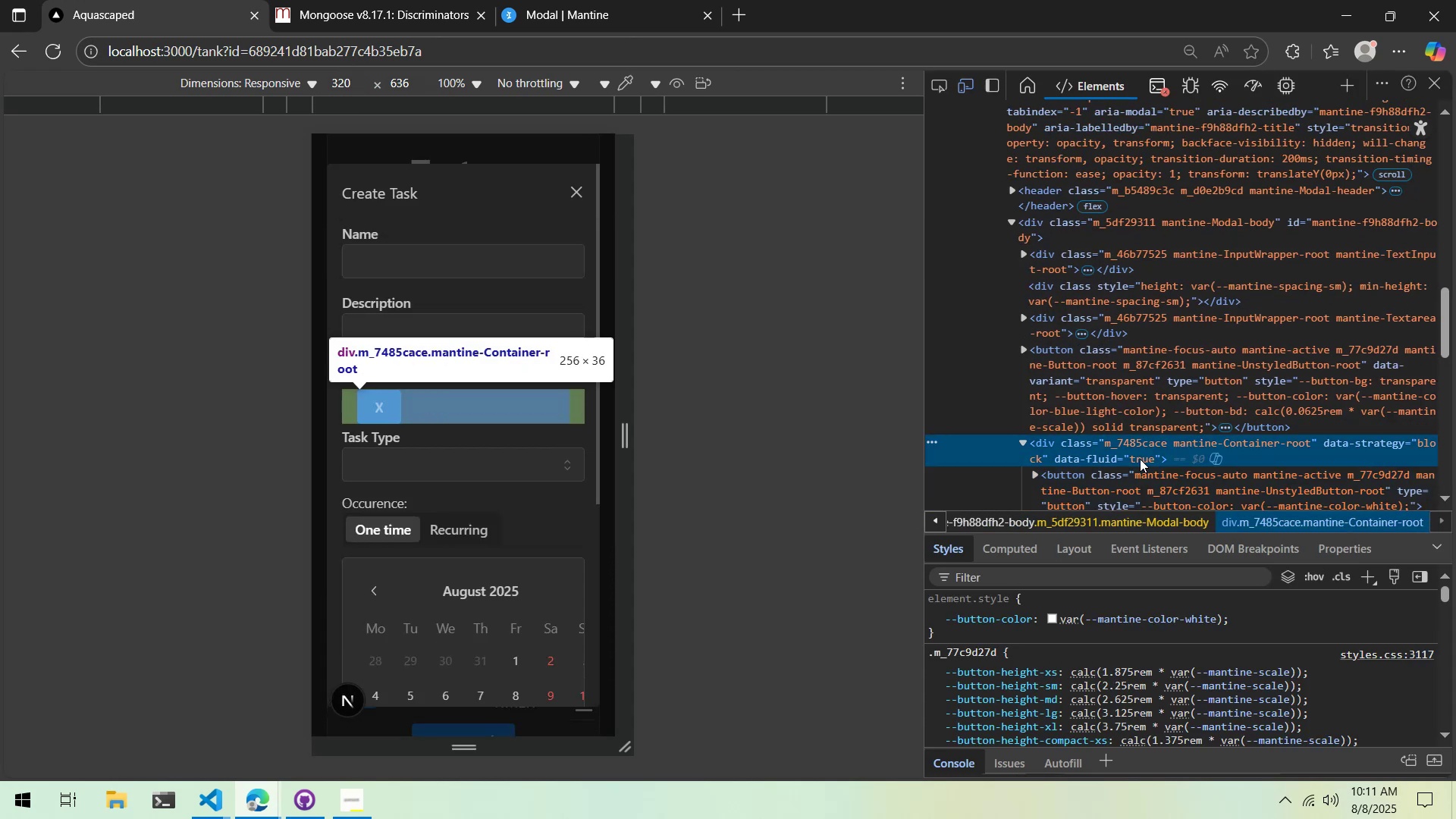 
key(Alt+AltLeft)
 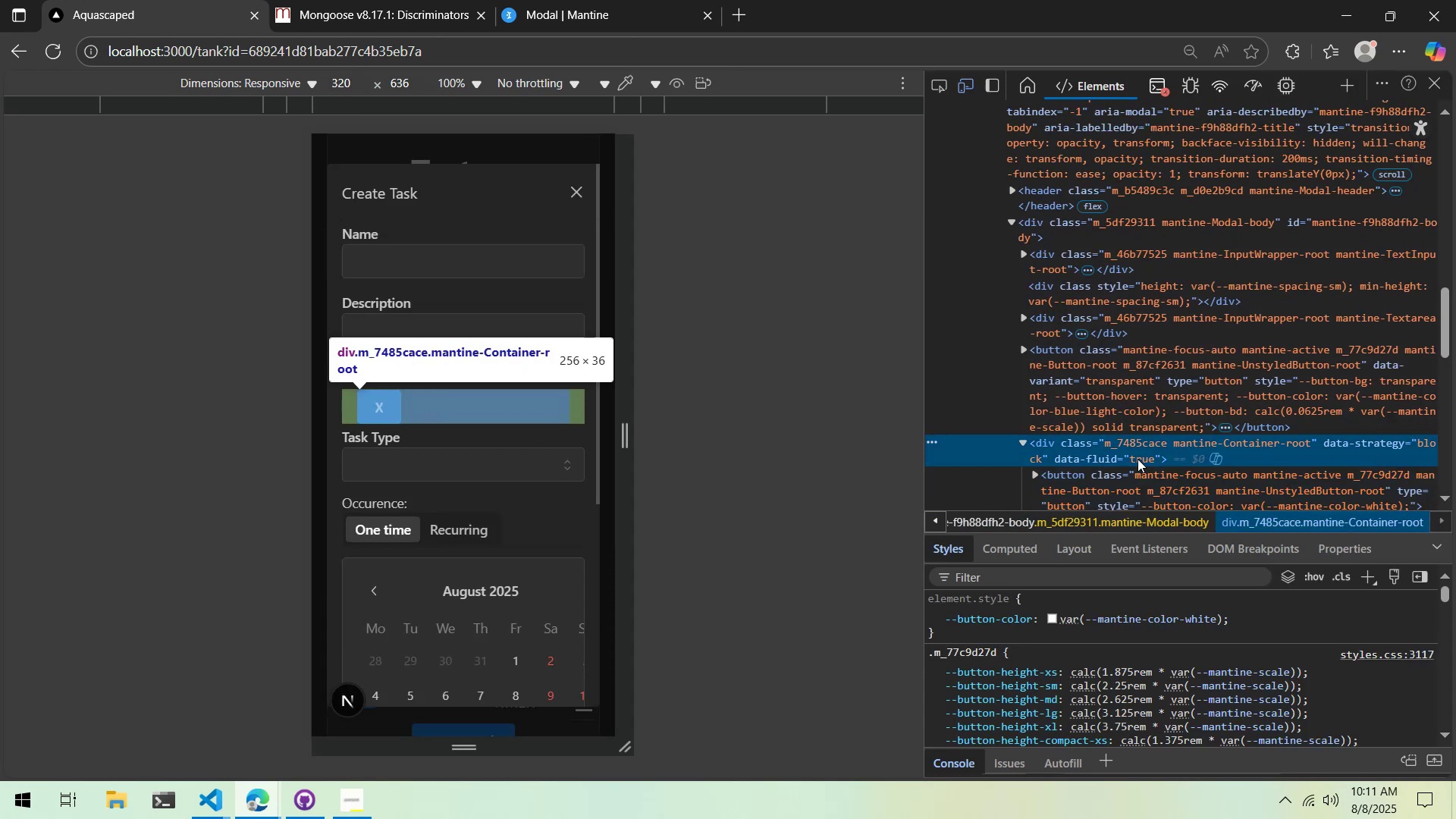 
key(Alt+Tab)
 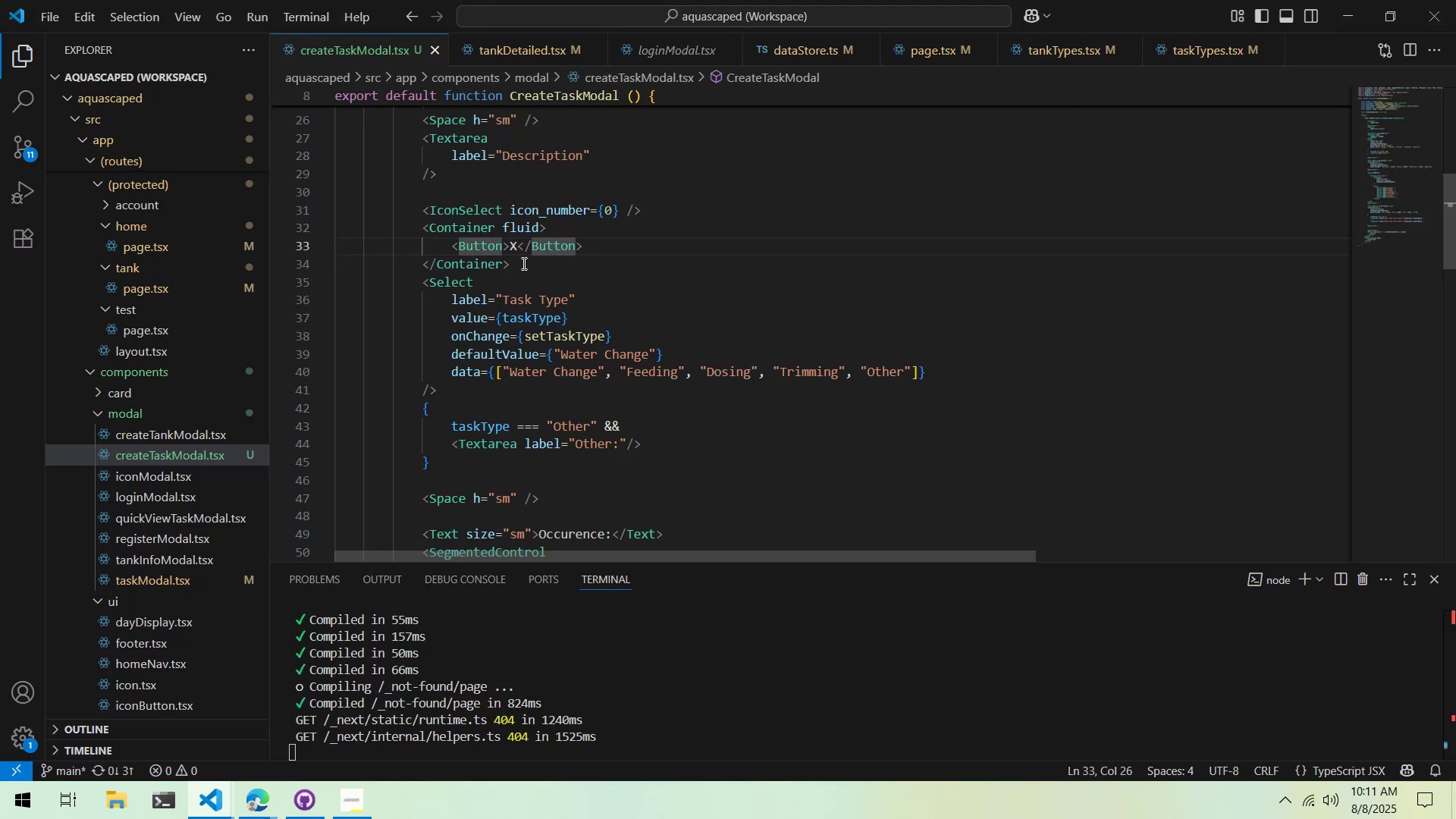 
left_click([626, 237])
 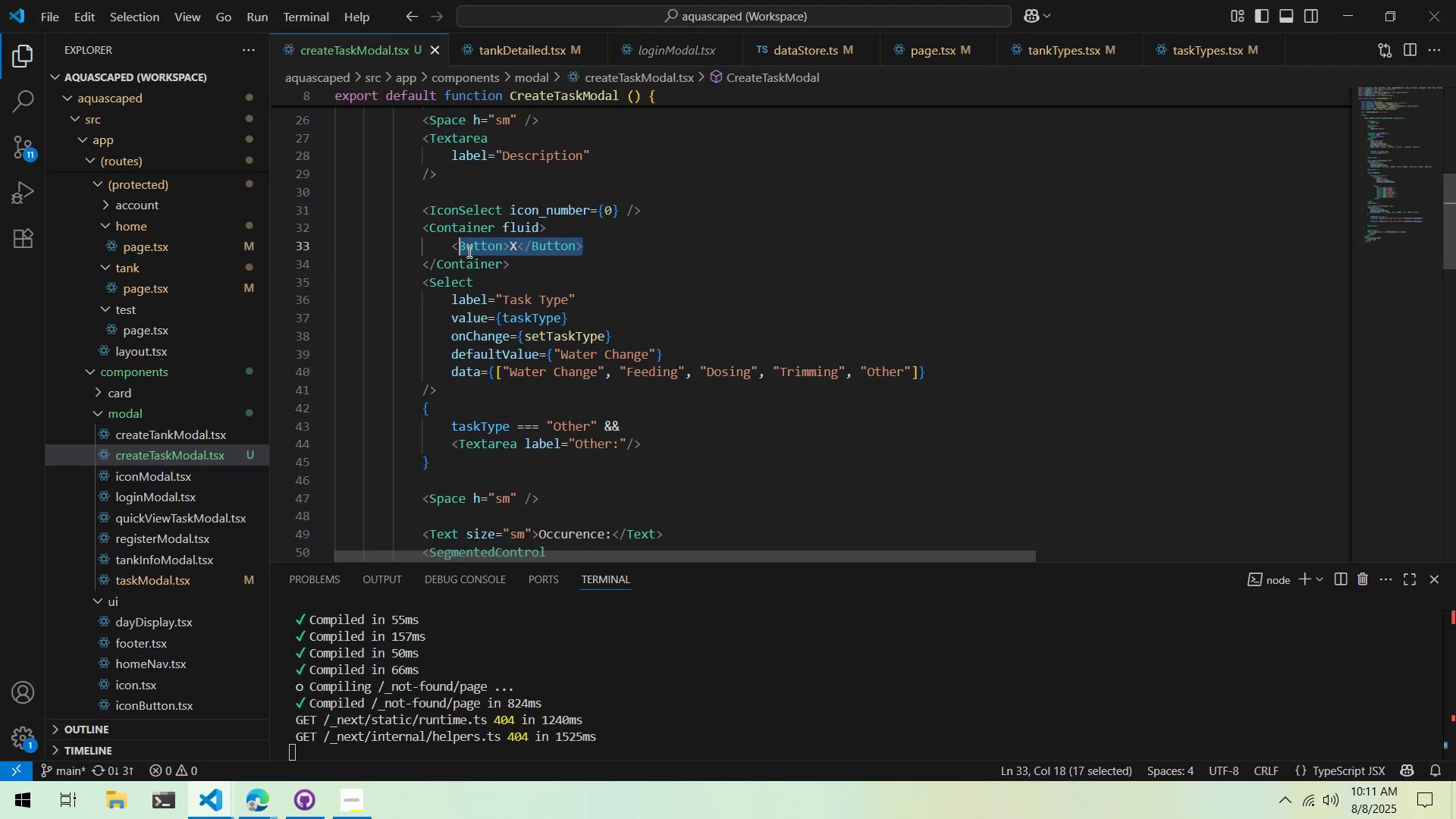 
left_click([540, 227])
 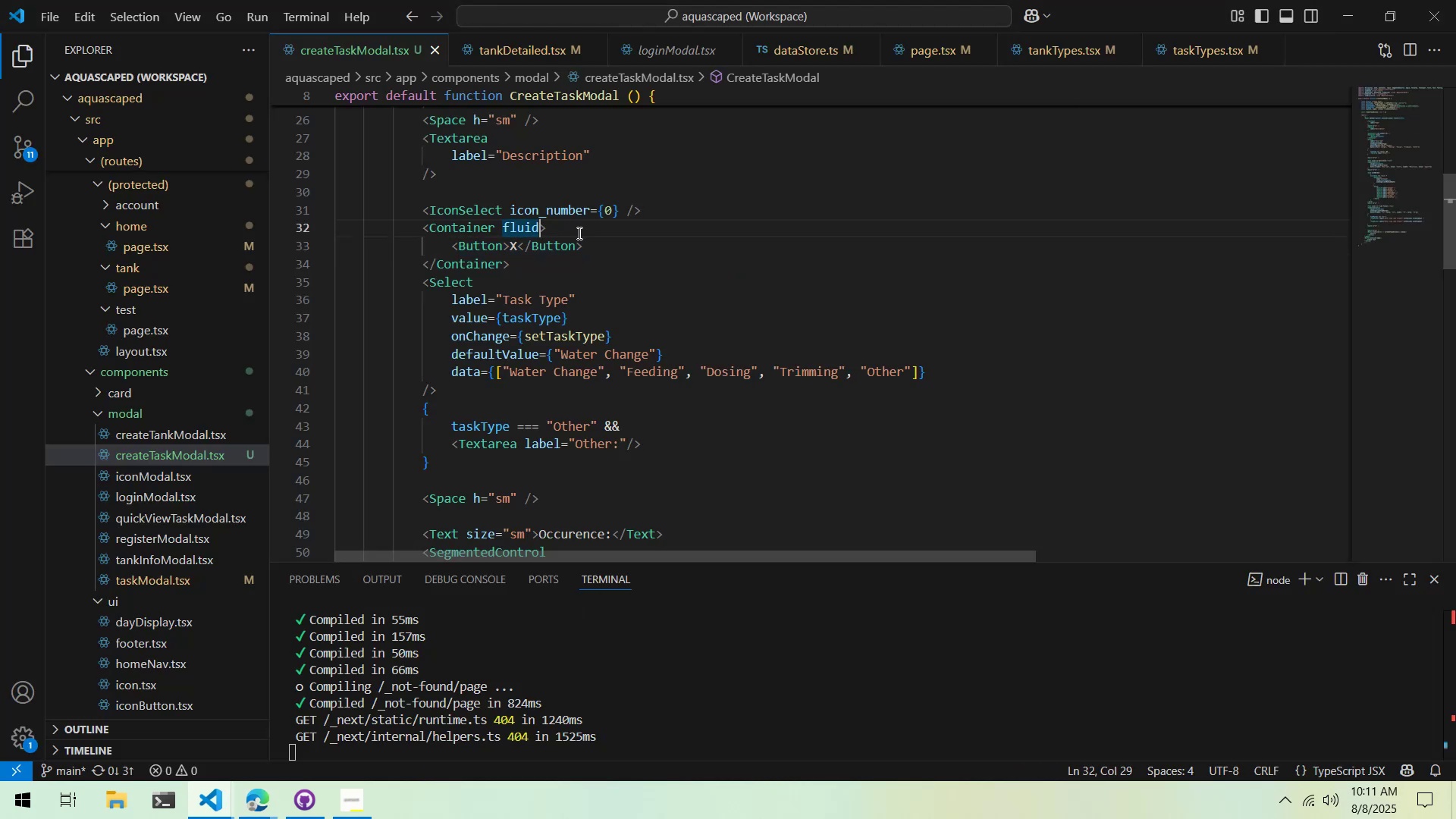 
type( cent)
 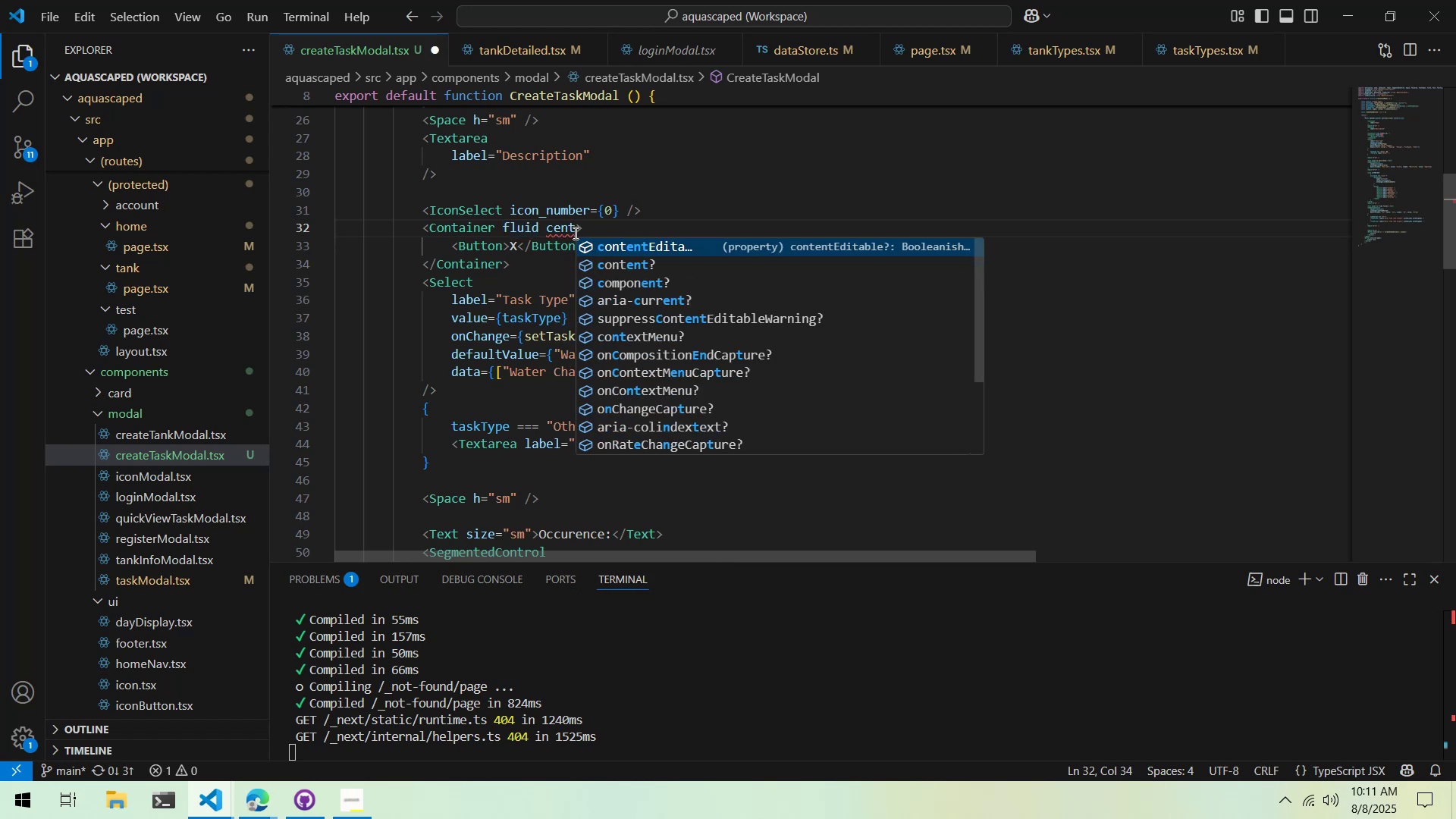 
key(Control+Backspace)
 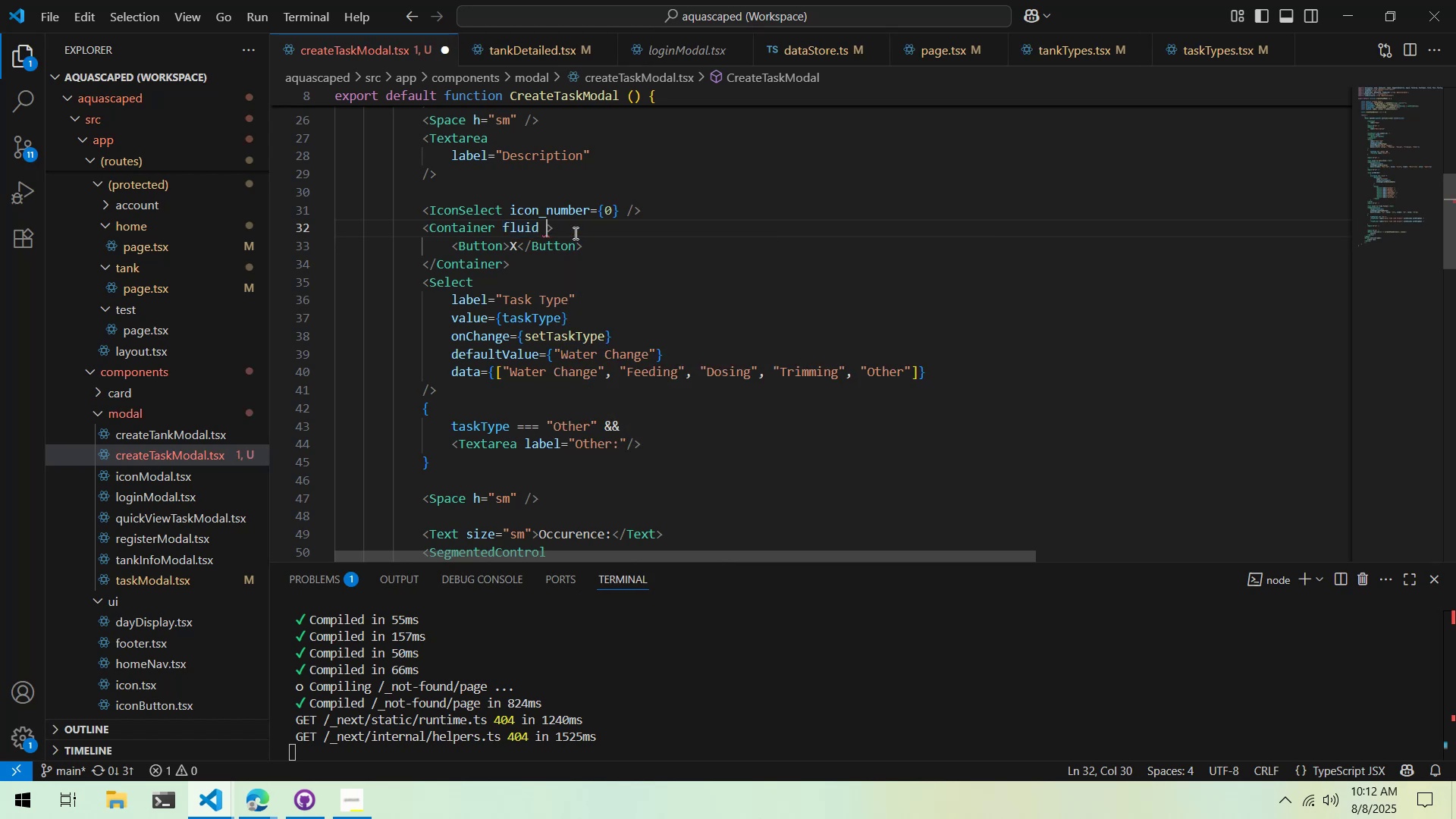 
type(className="items-cen)
 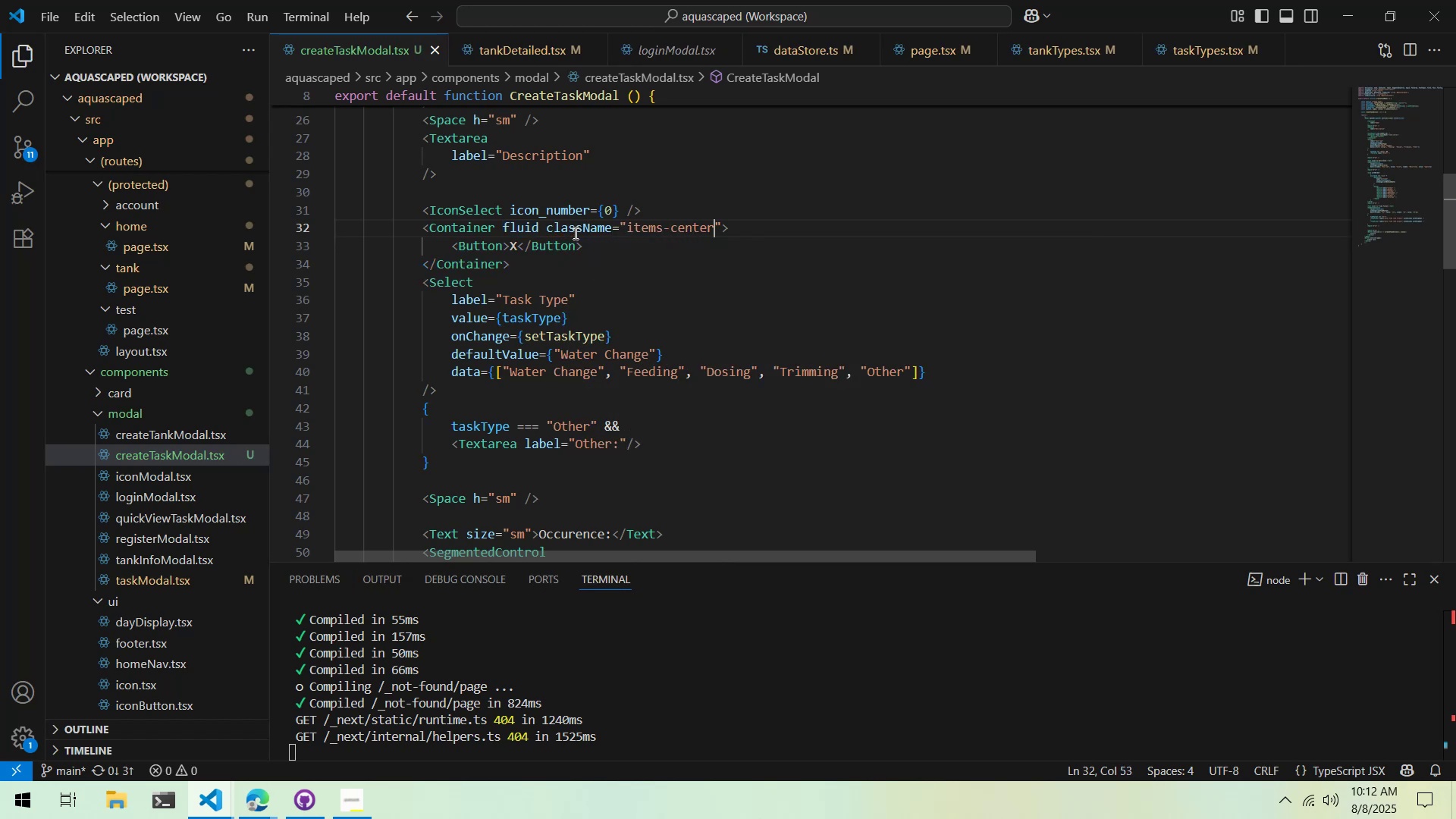 
 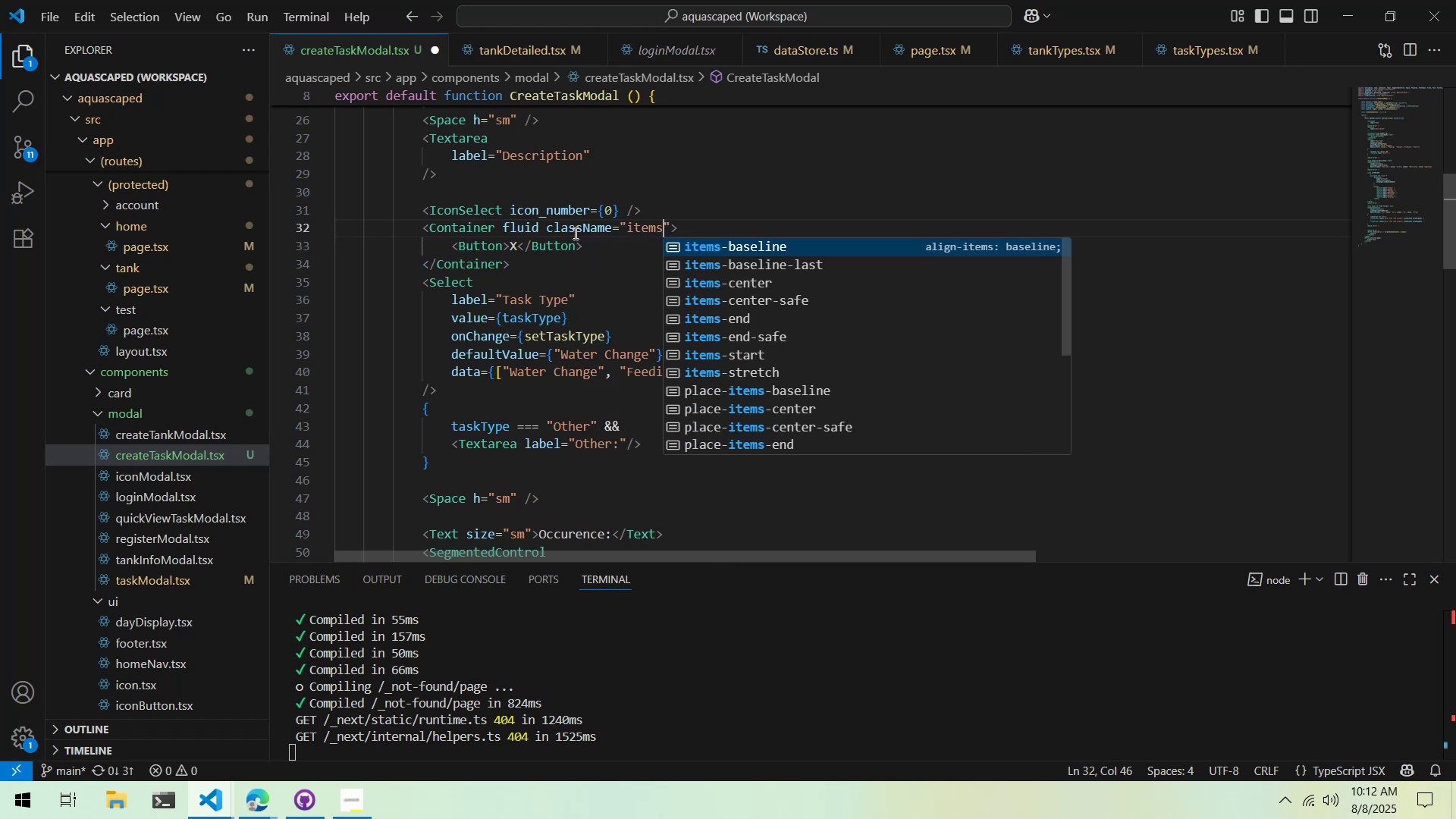 
key(Enter)
 